 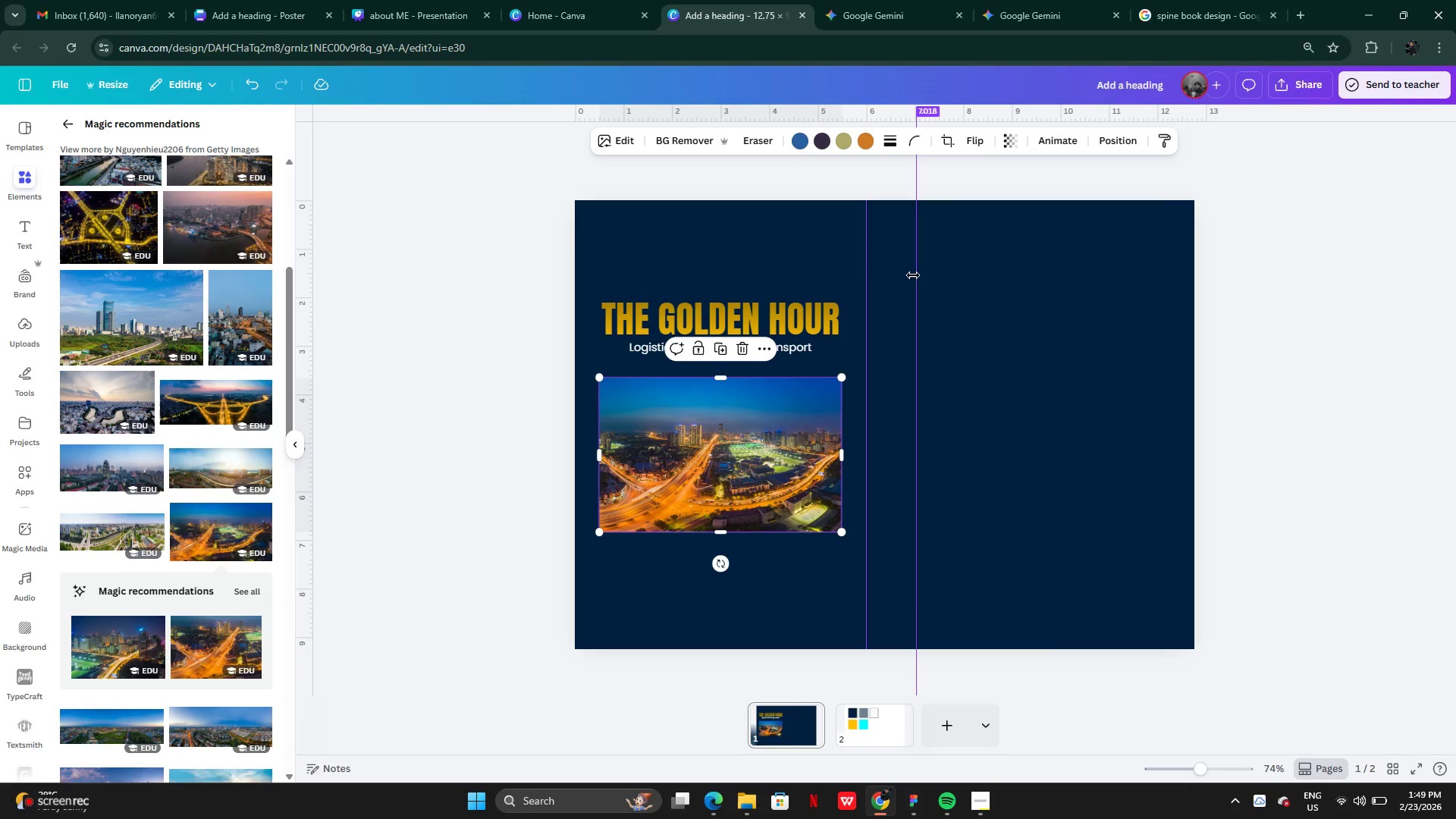 
left_click([753, 252])
 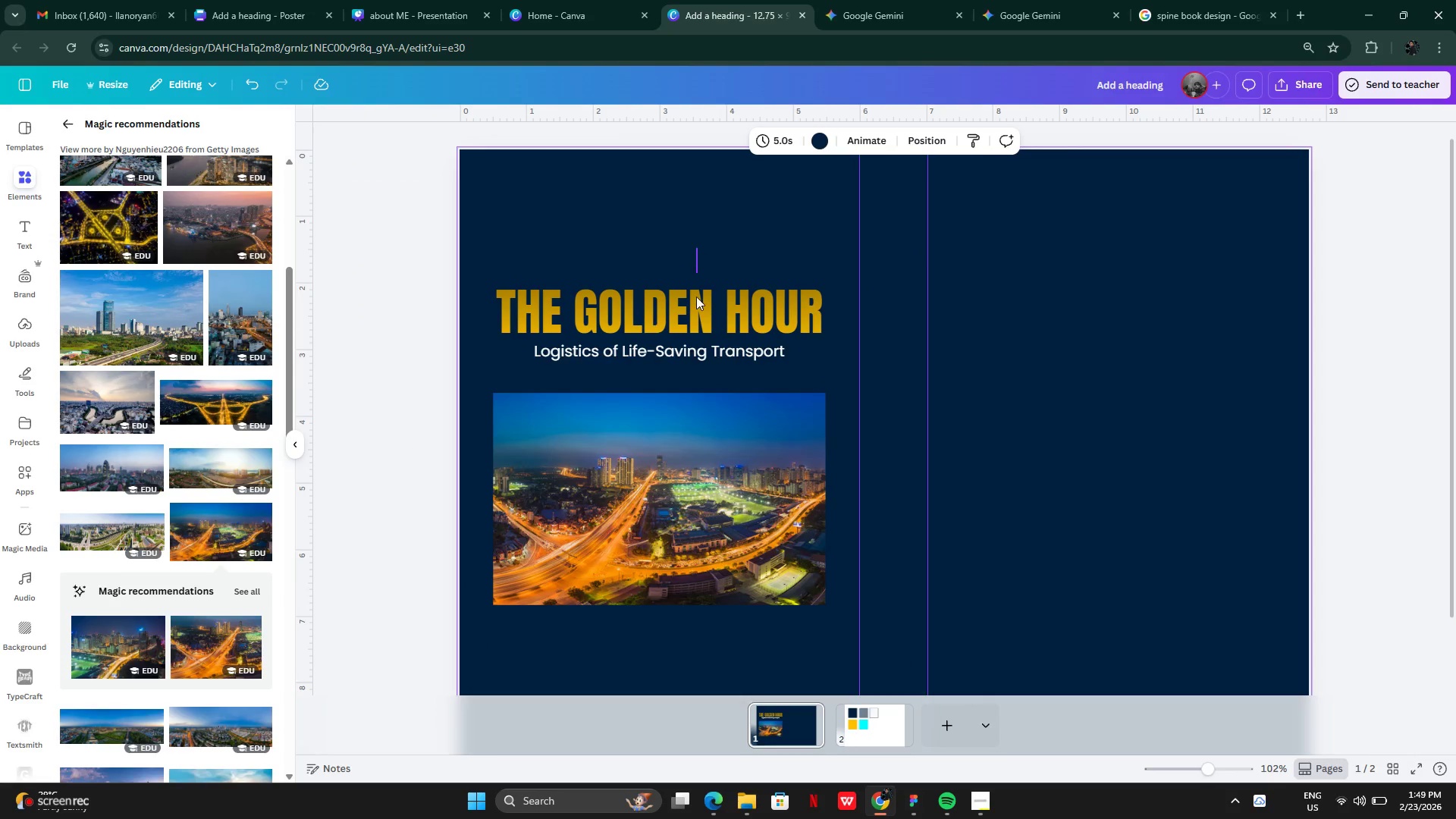 
left_click_drag(start_coordinate=[698, 249], to_coordinate=[696, 362])
 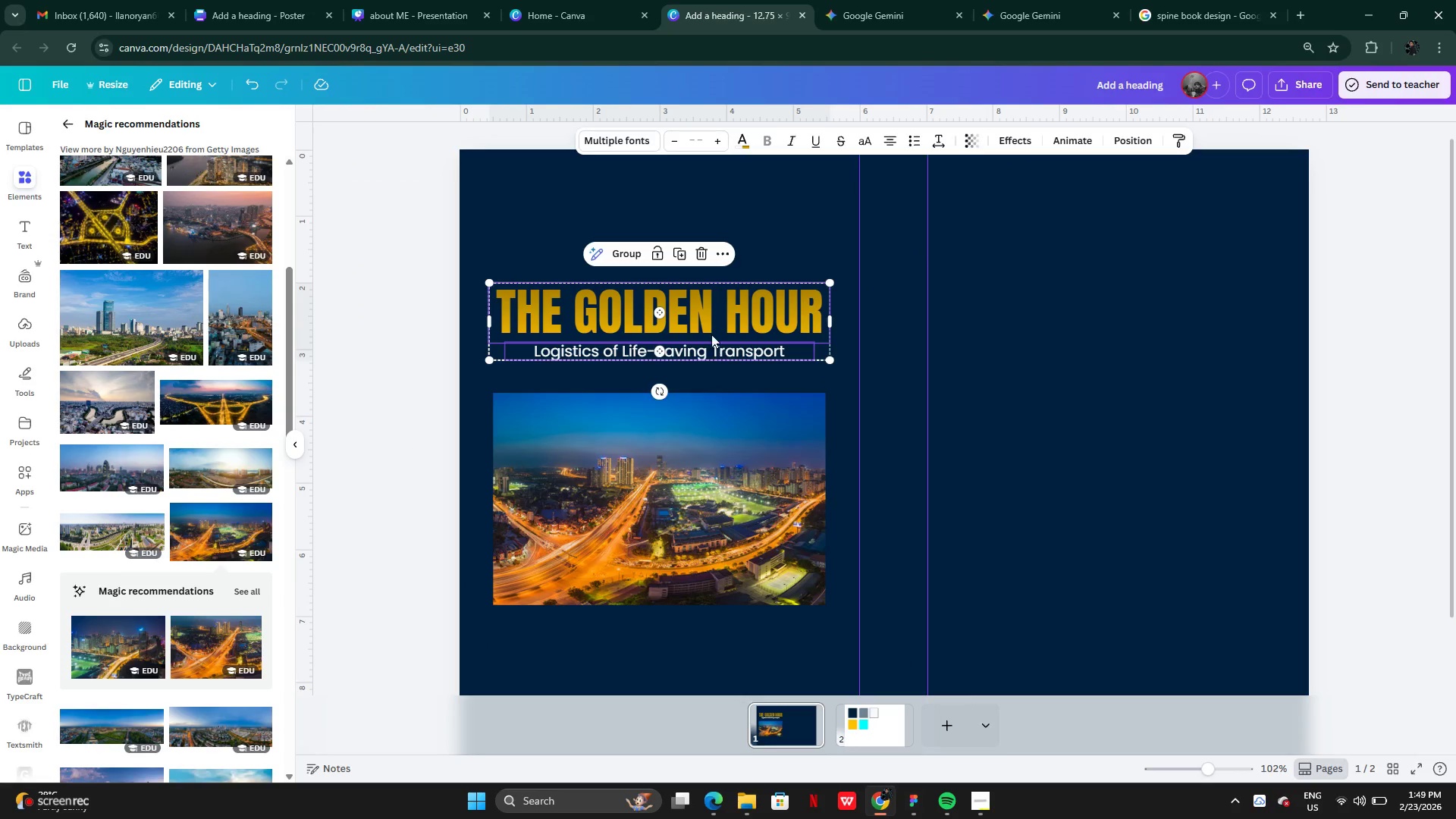 
left_click_drag(start_coordinate=[711, 347], to_coordinate=[714, 301])
 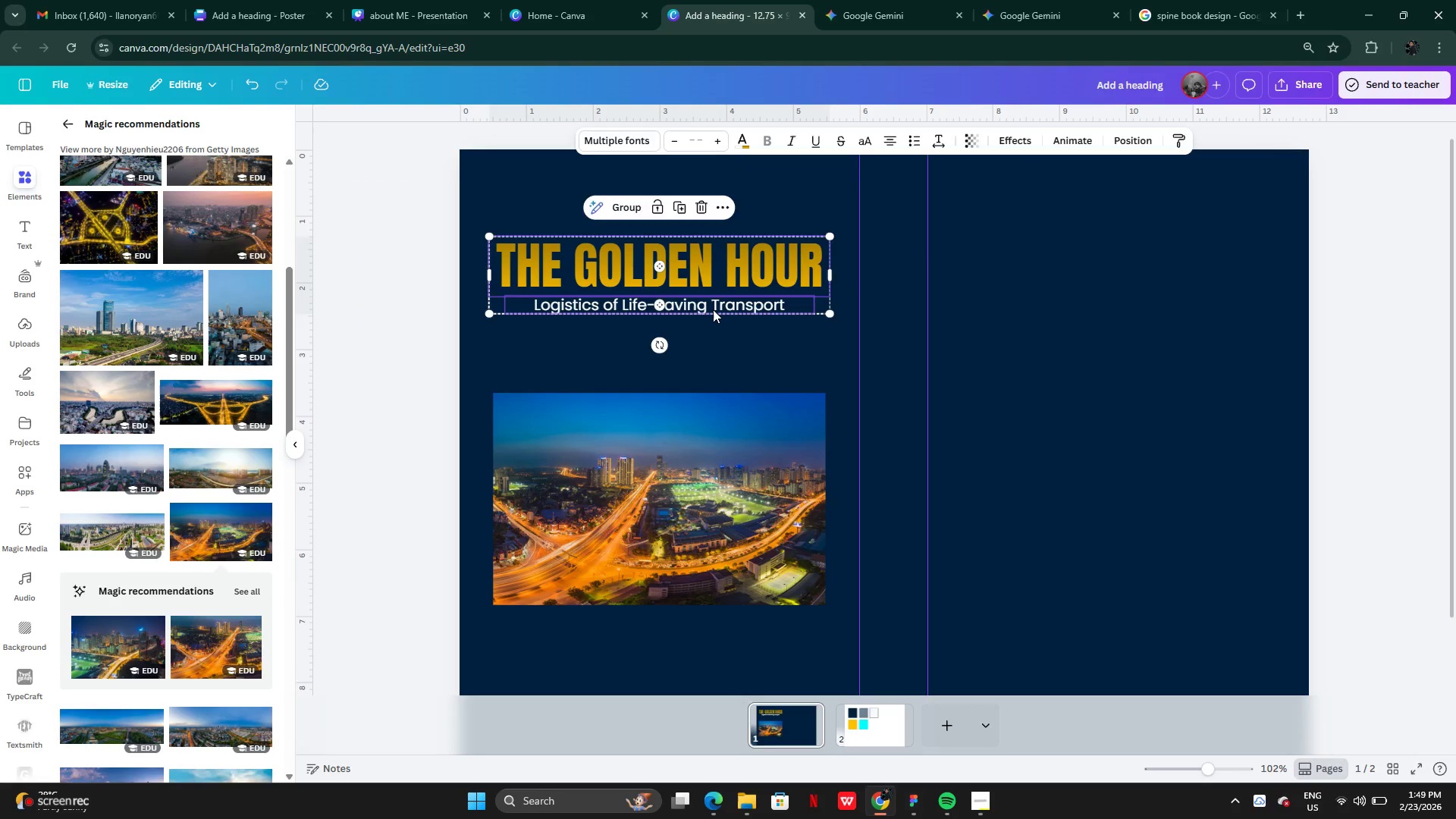 
left_click([713, 309])
 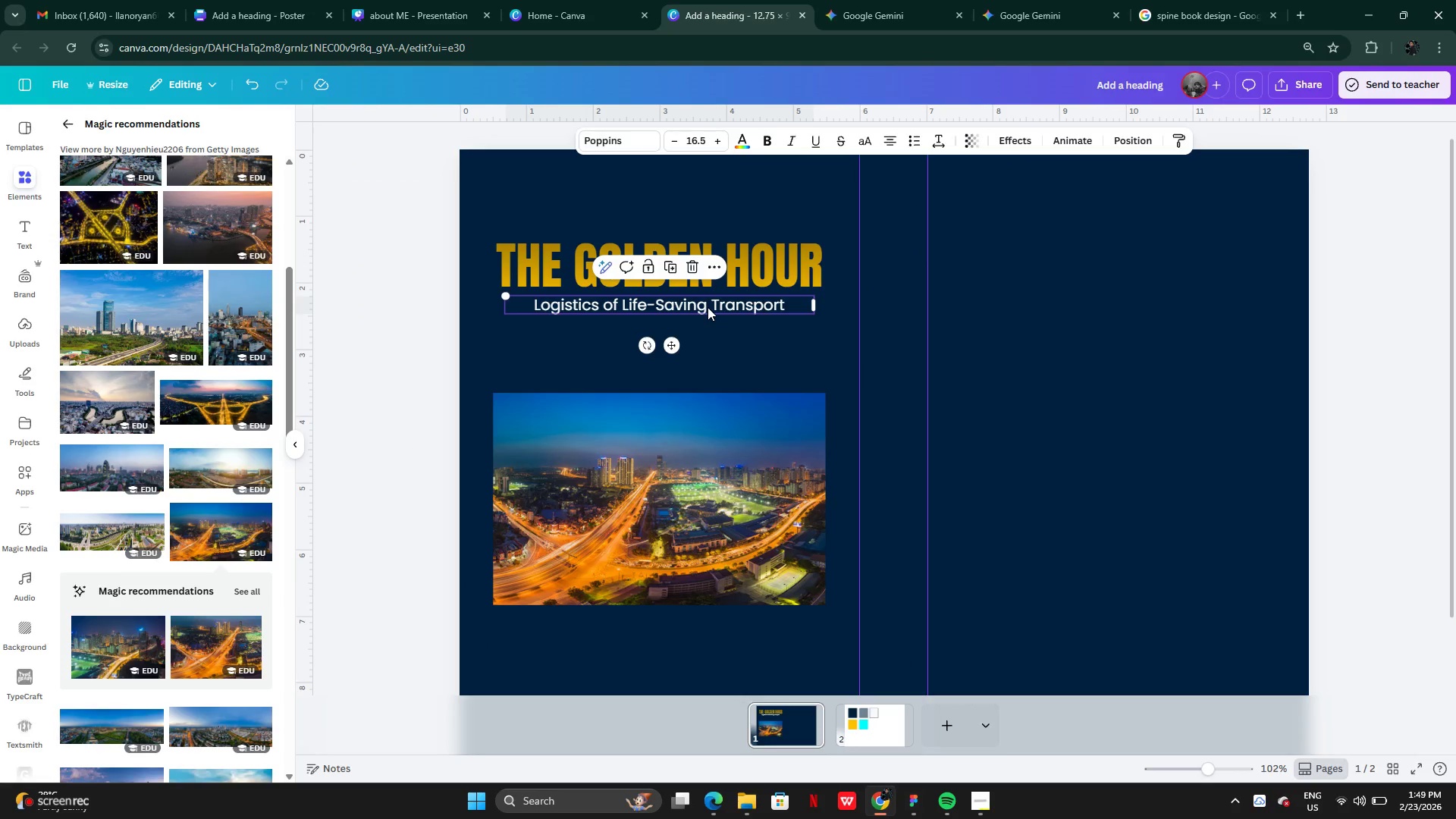 
hold_key(key=AltLeft, duration=0.44)
left_click_drag(start_coordinate=[708, 306], to_coordinate=[714, 344])
 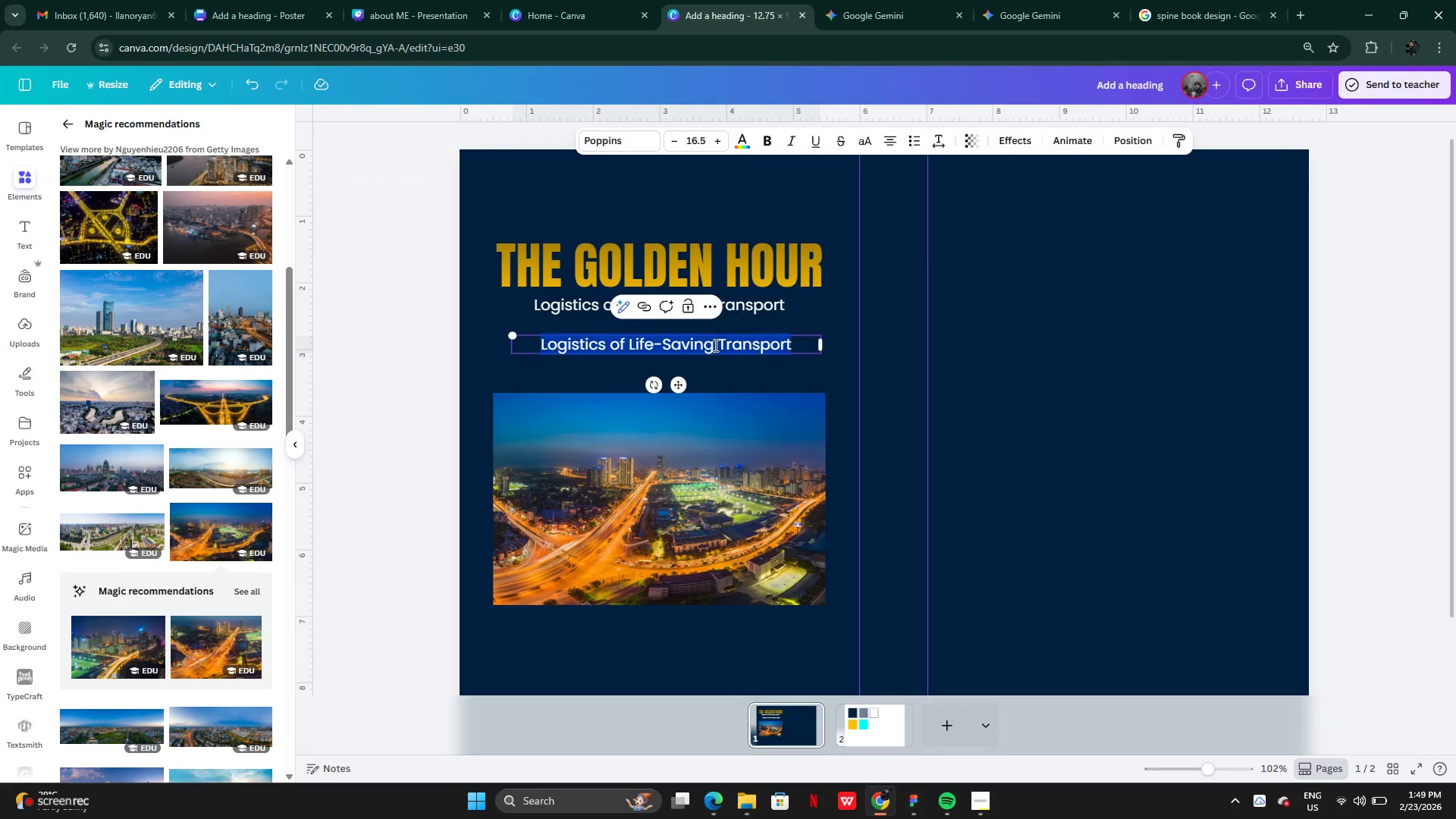 
double_click([714, 345])
 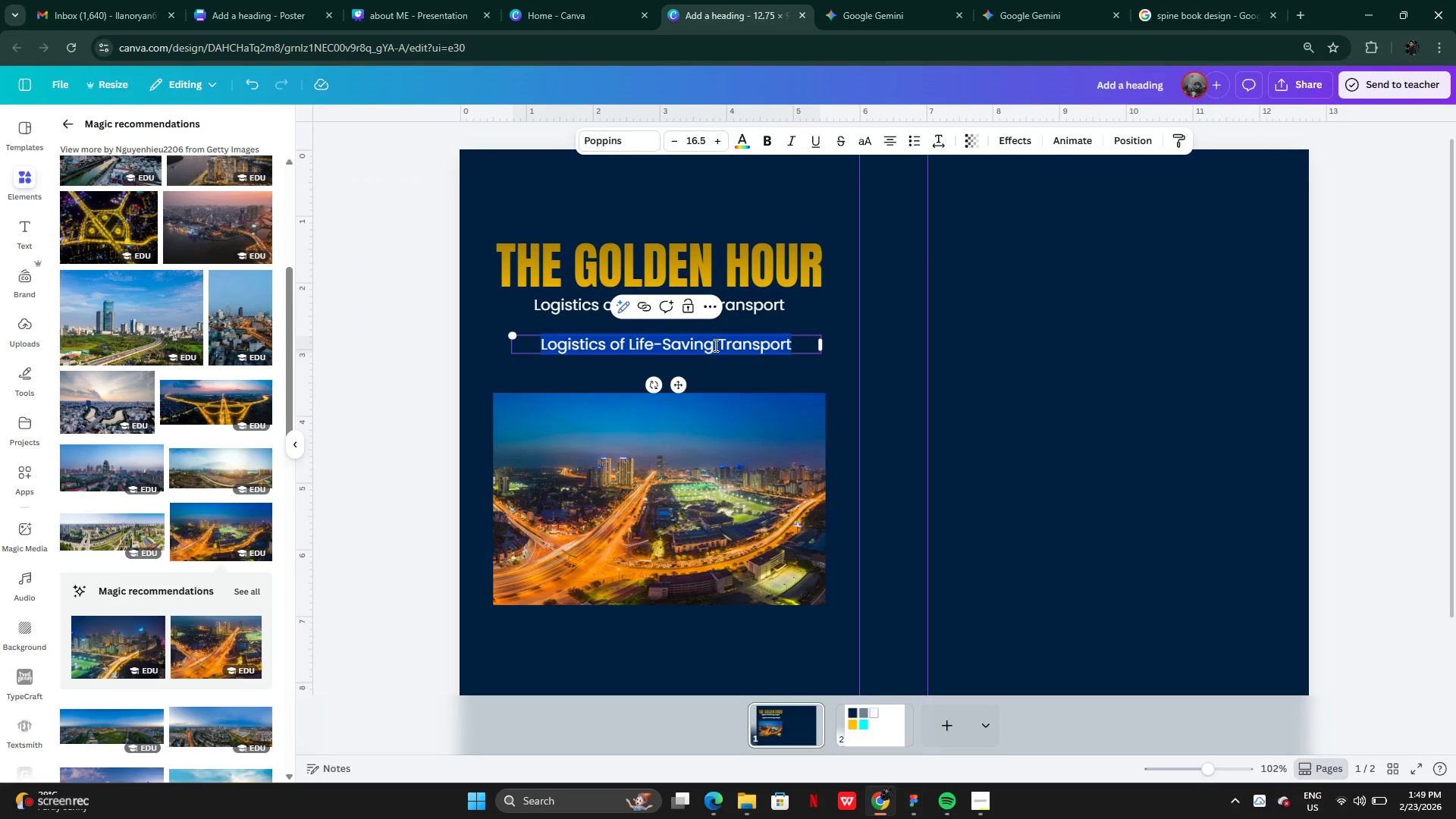 
key(Control+V)
 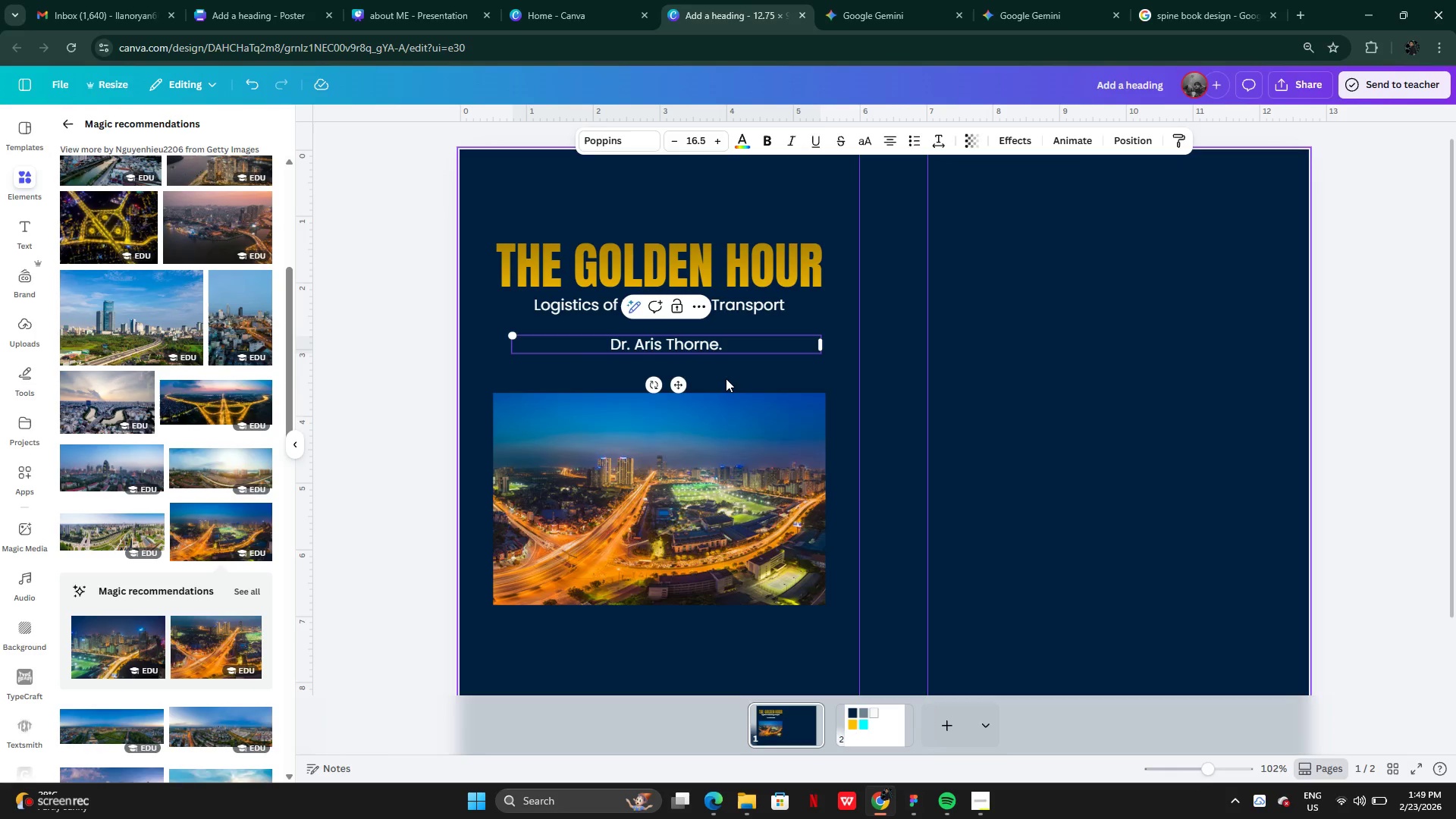 
left_click([726, 378])
 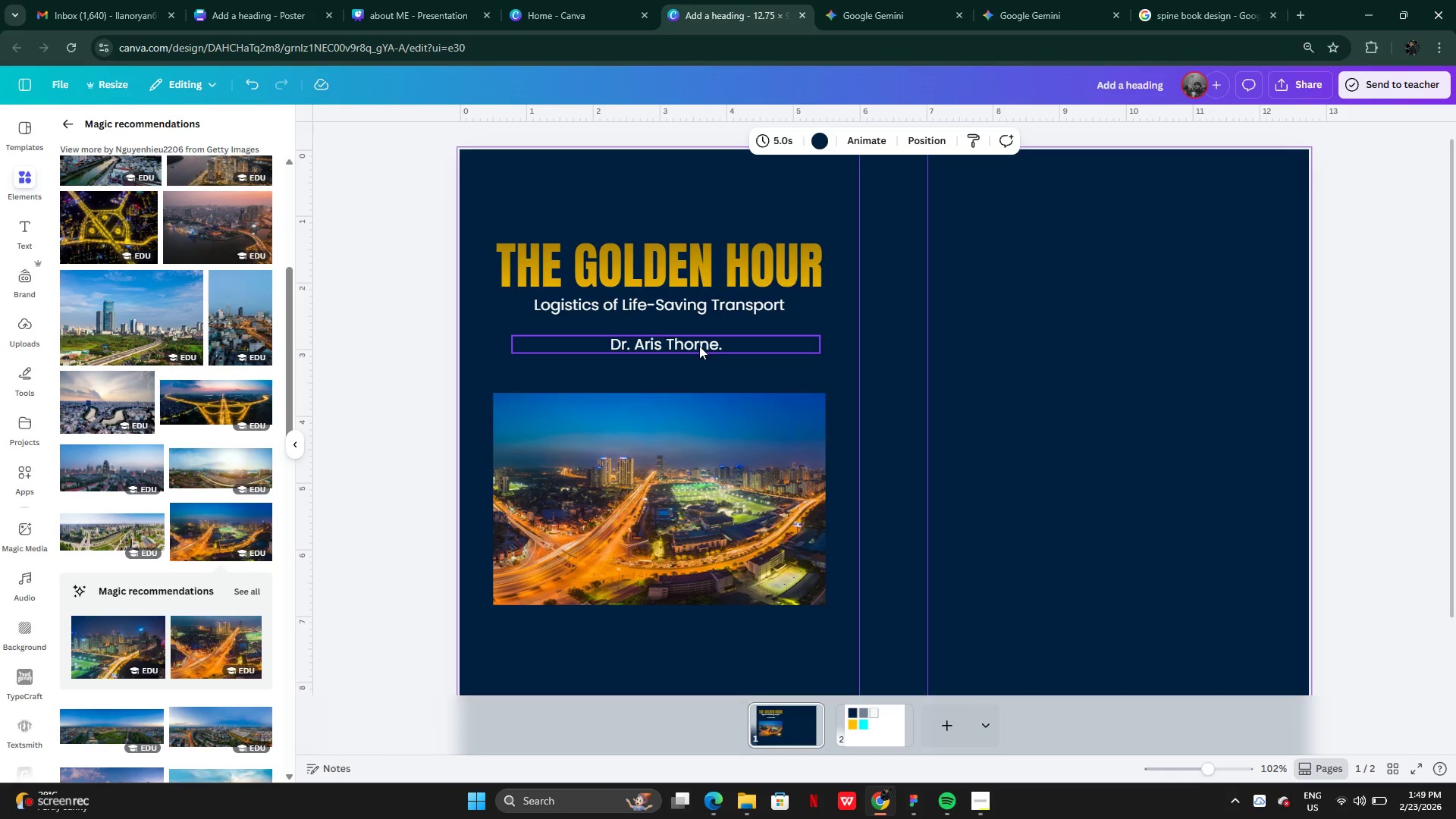 
left_click_drag(start_coordinate=[699, 346], to_coordinate=[695, 329])
 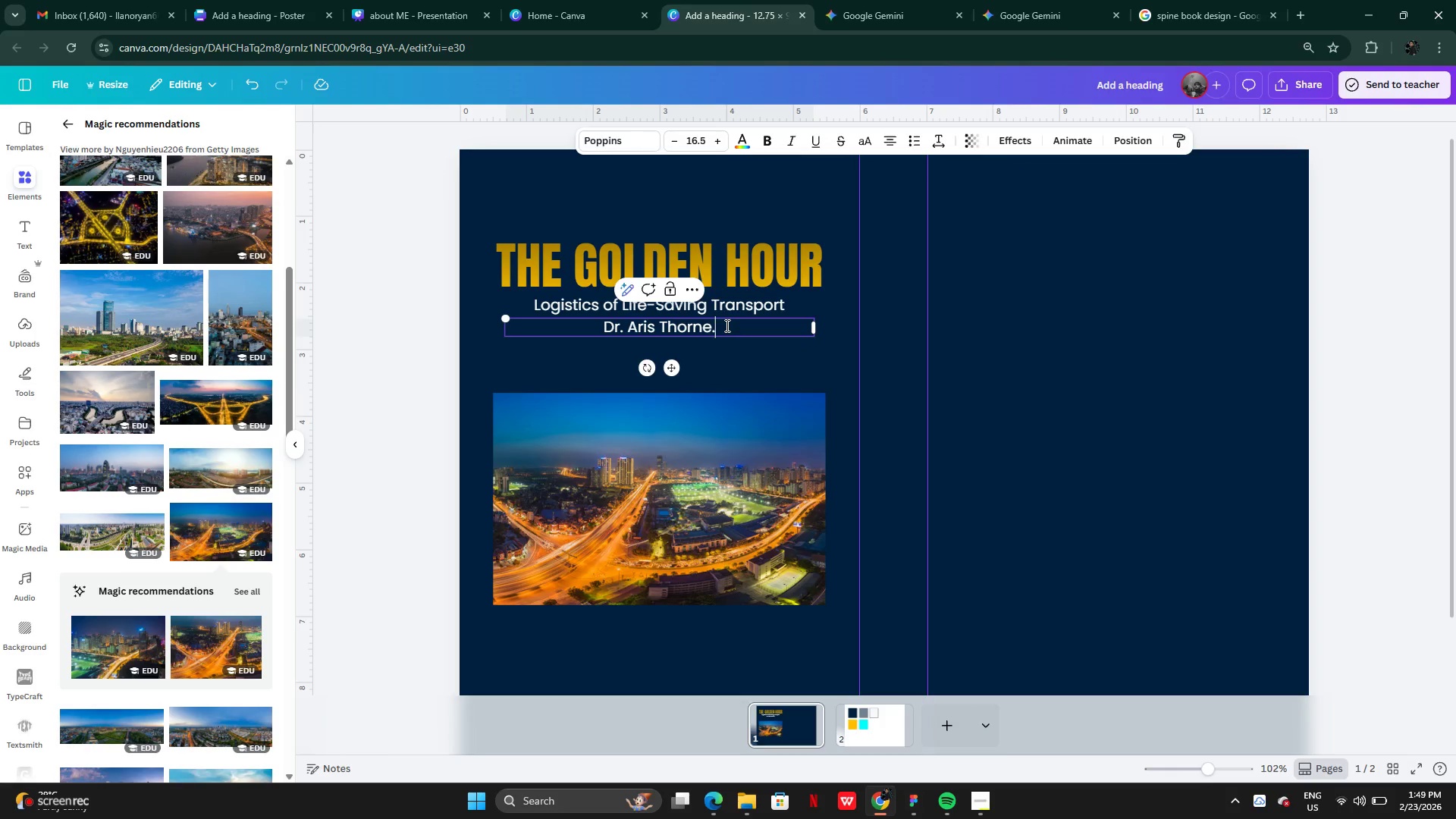 
double_click([726, 325])
 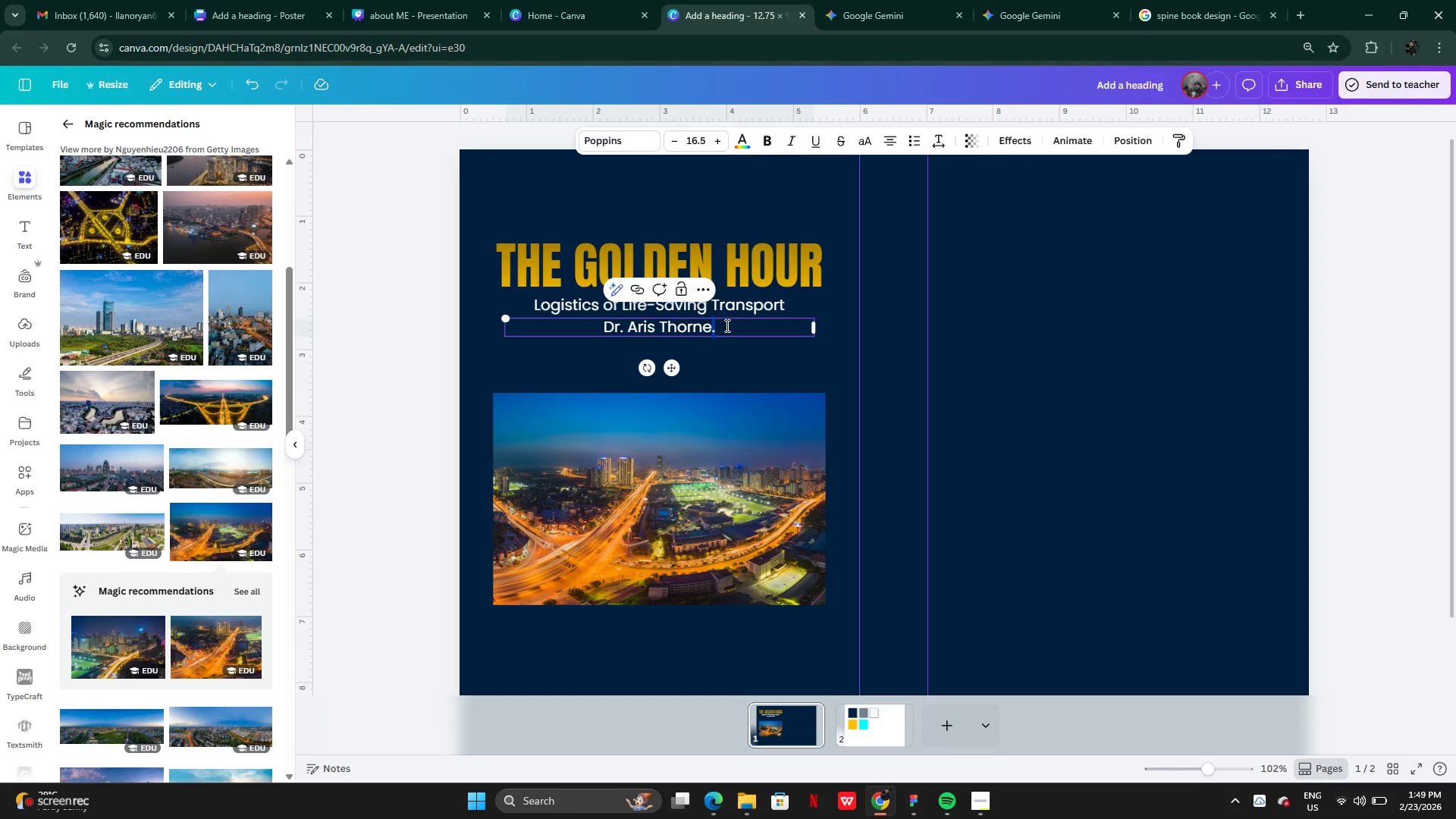 
left_click([726, 325])
 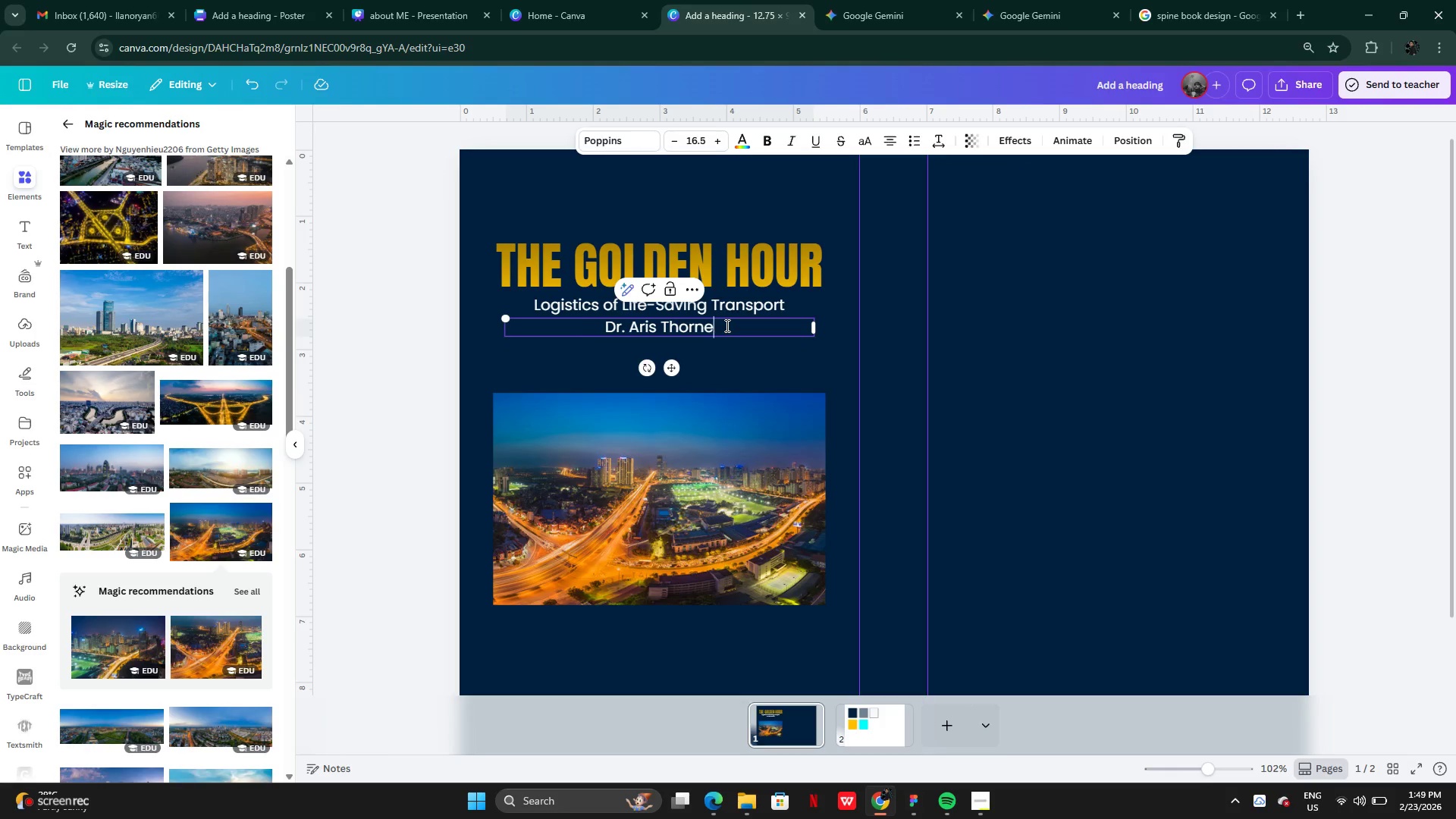 
key(Backspace)
 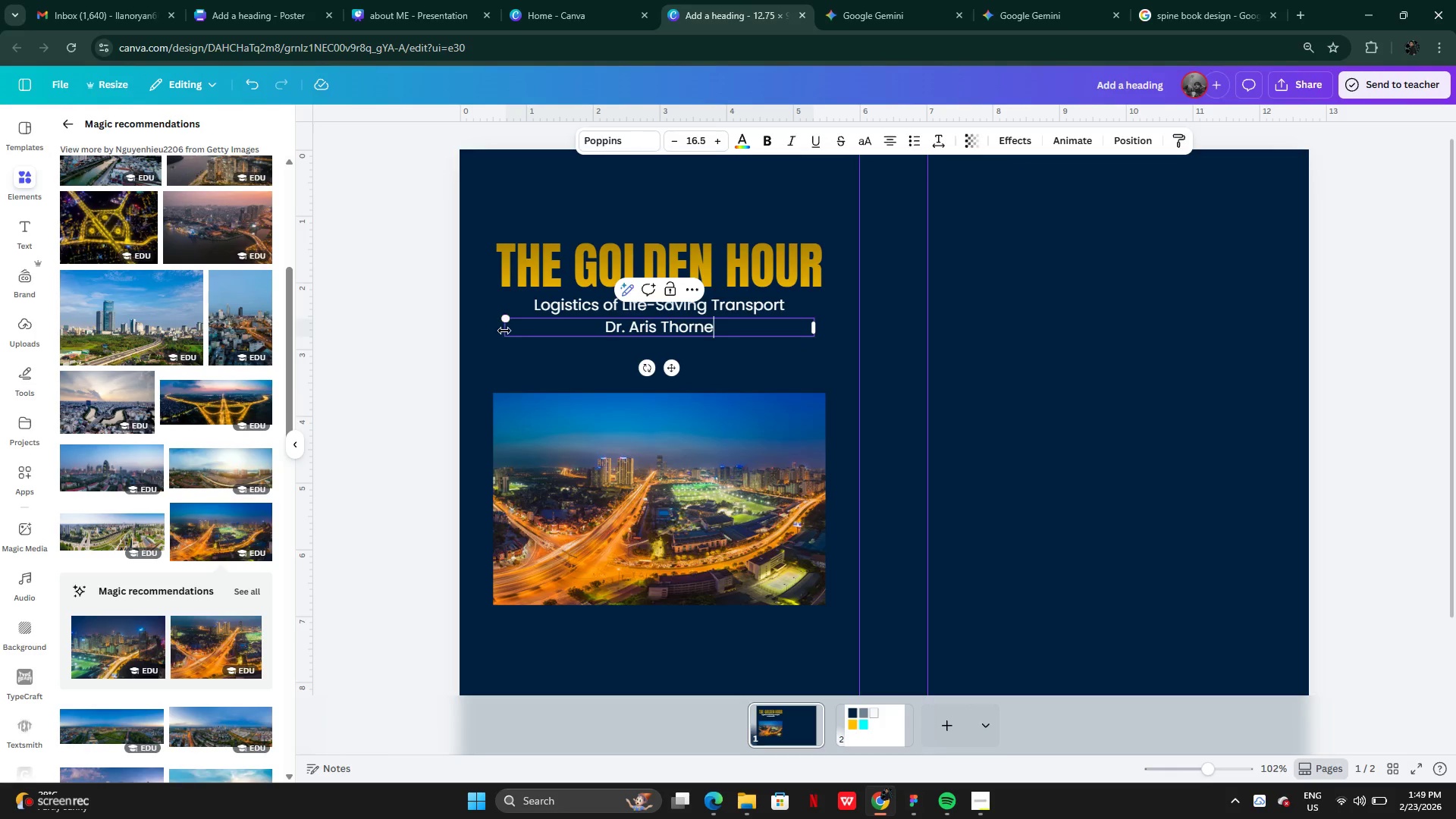 
left_click_drag(start_coordinate=[504, 331], to_coordinate=[695, 332])
 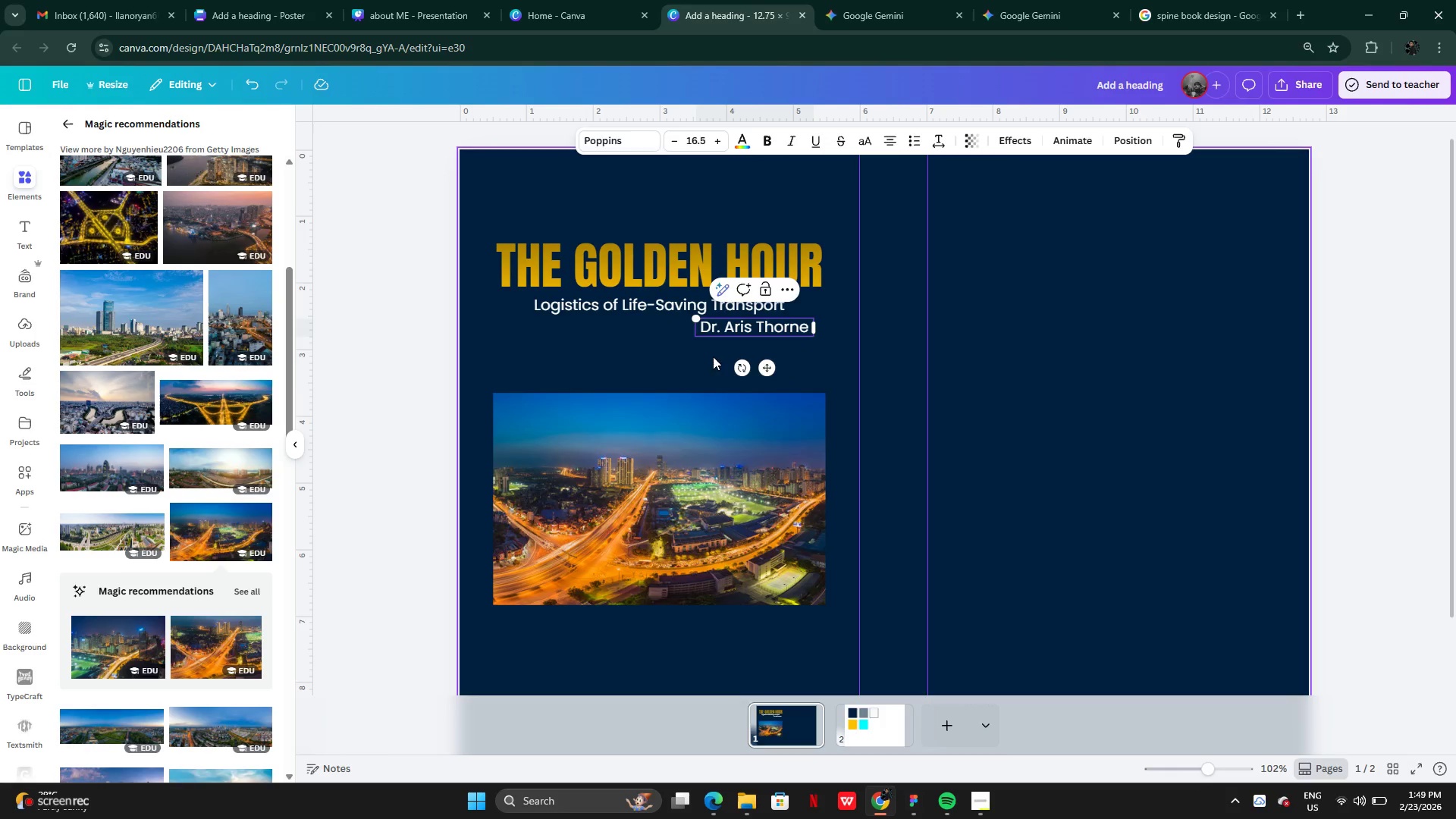 
left_click([713, 356])
 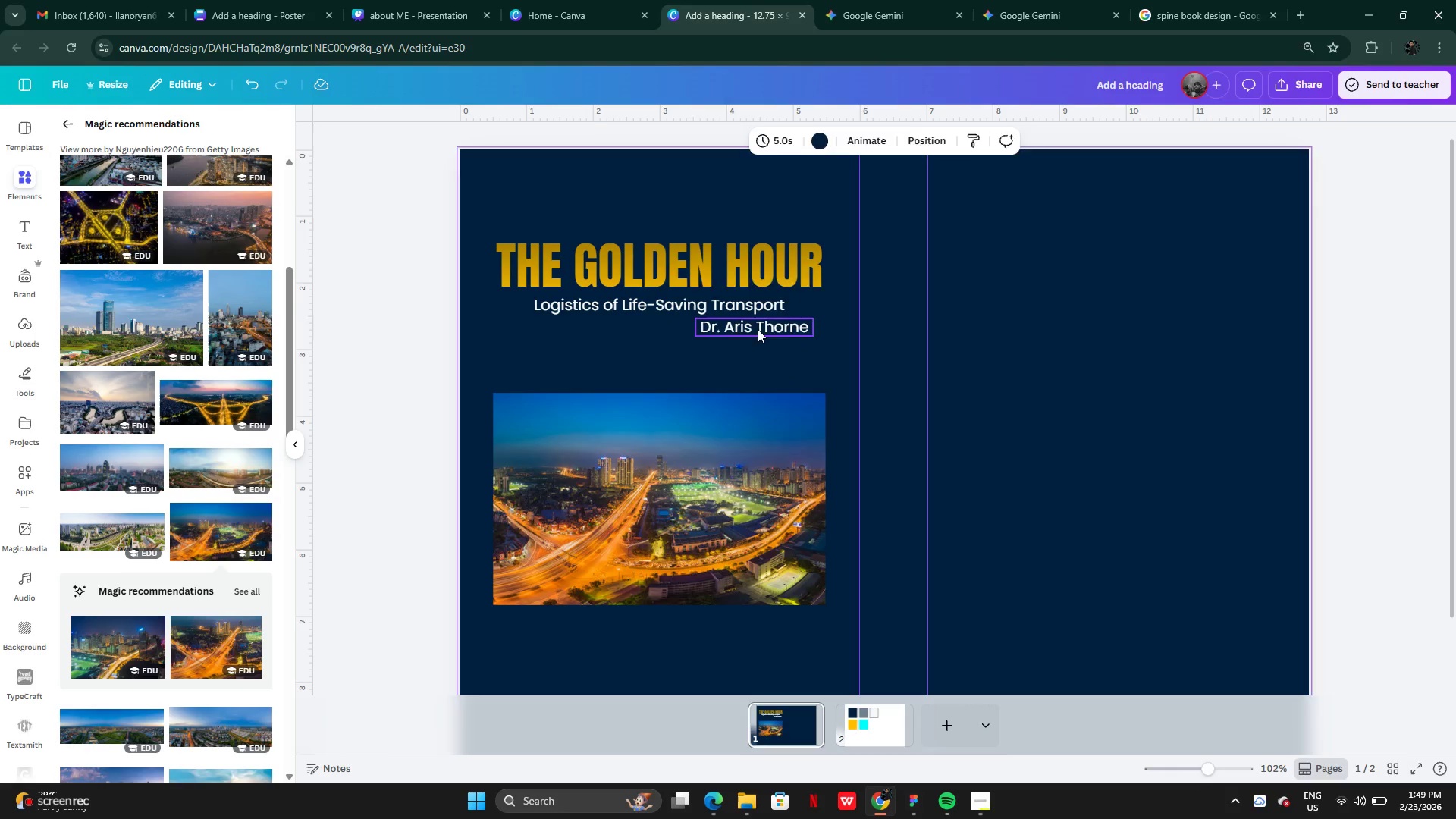 
left_click_drag(start_coordinate=[758, 329], to_coordinate=[664, 328])
 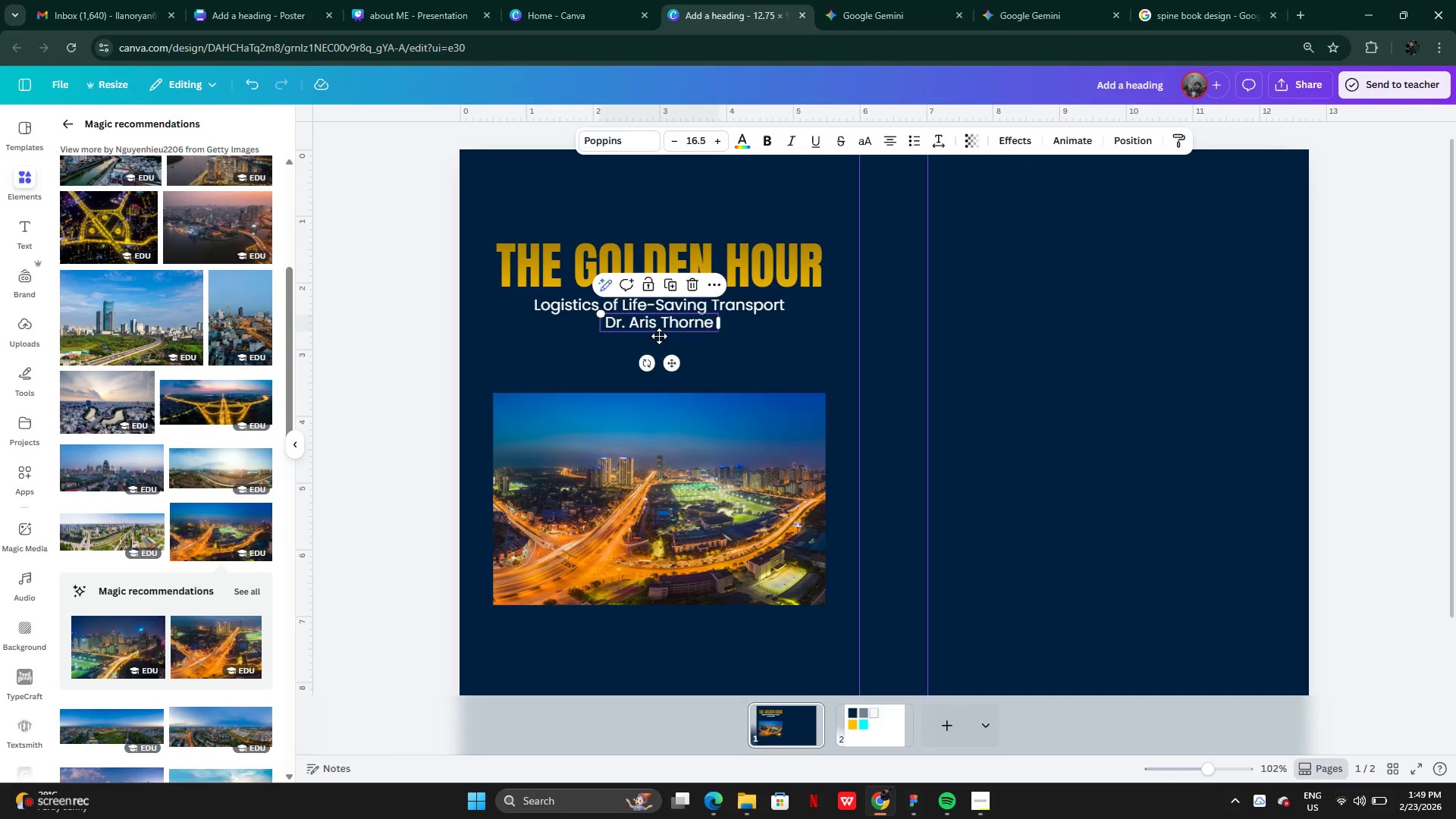 
left_click_drag(start_coordinate=[659, 326], to_coordinate=[659, 340])
 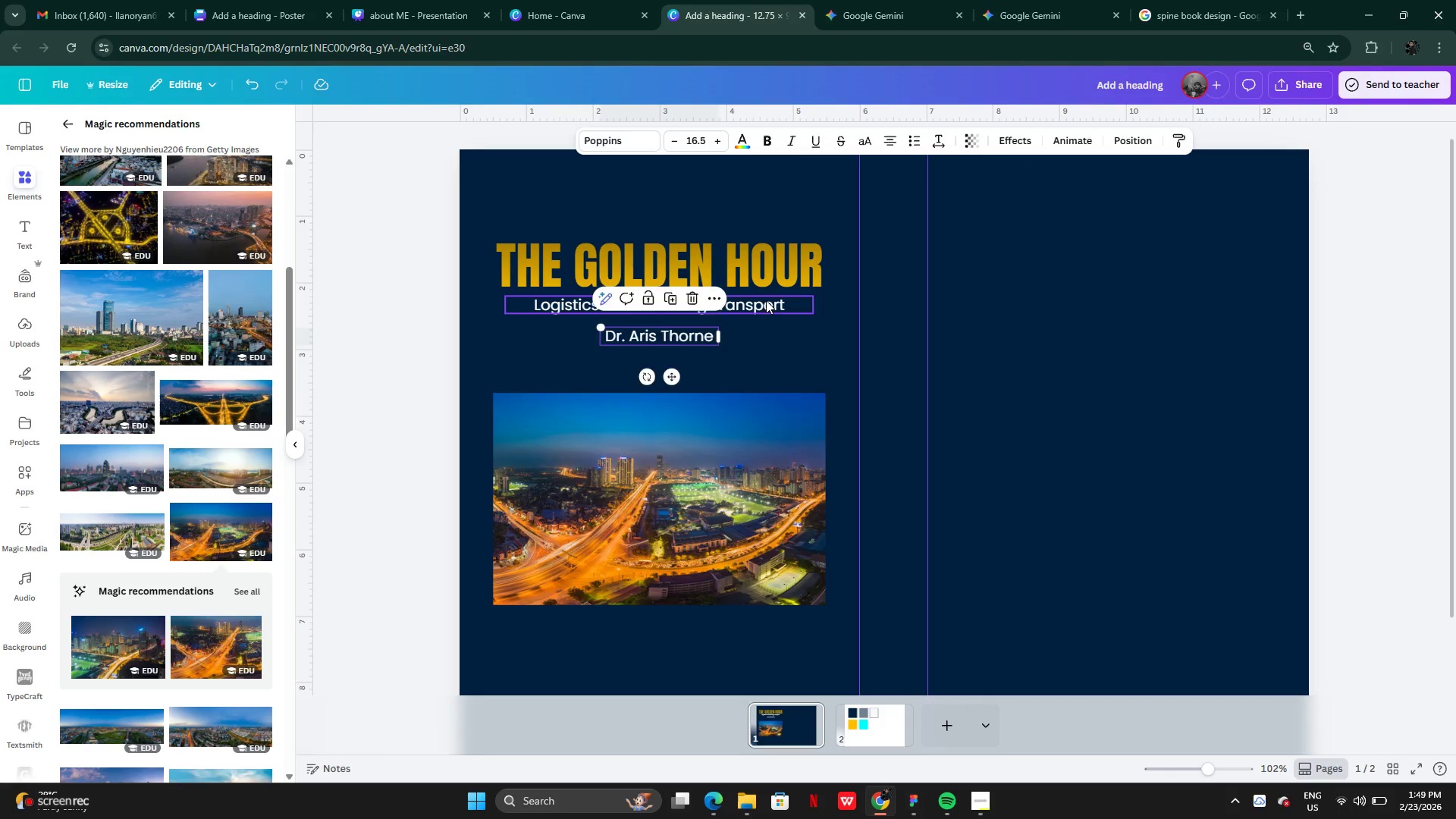 
left_click([766, 300])
 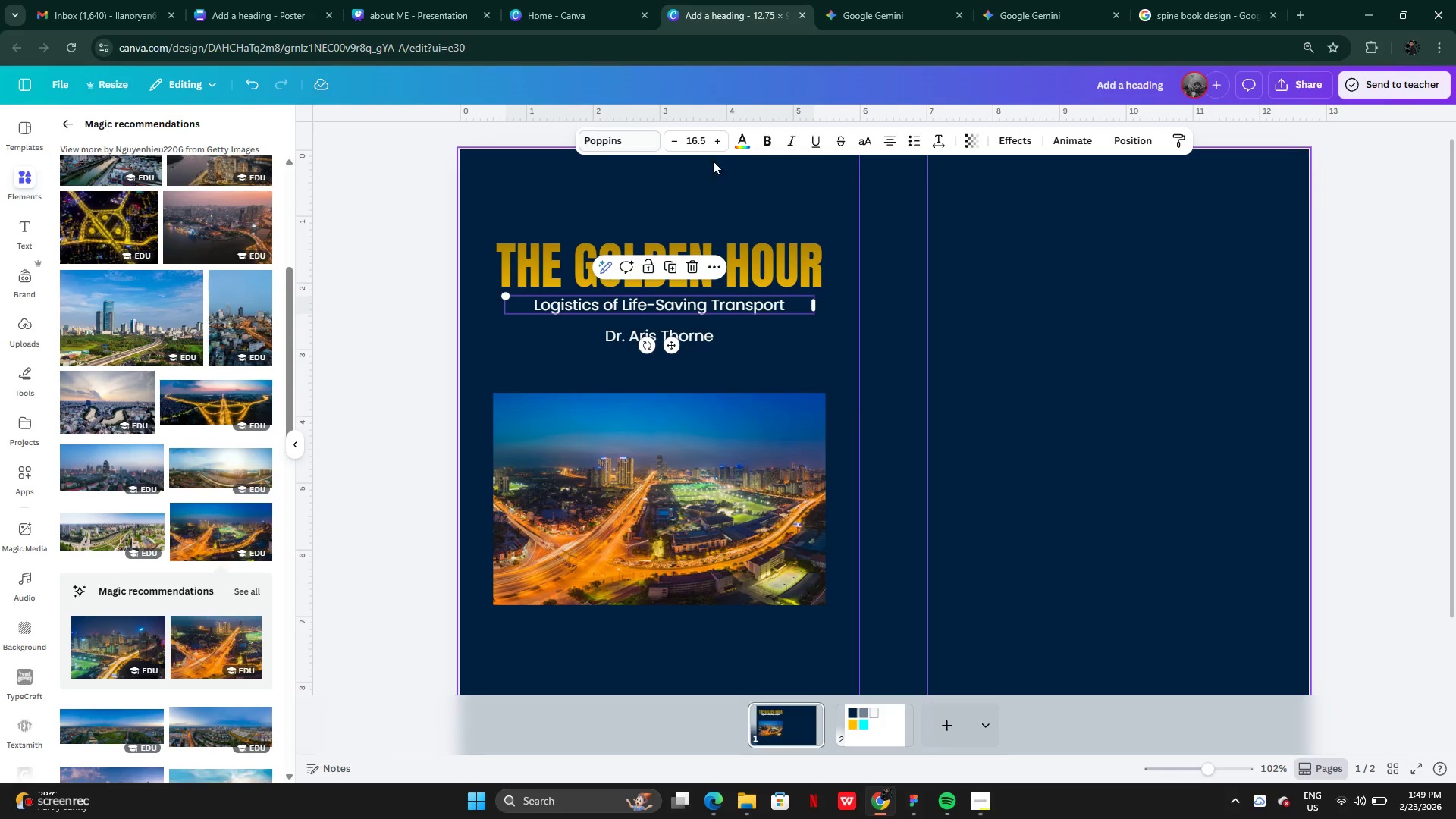 
double_click([720, 141])
 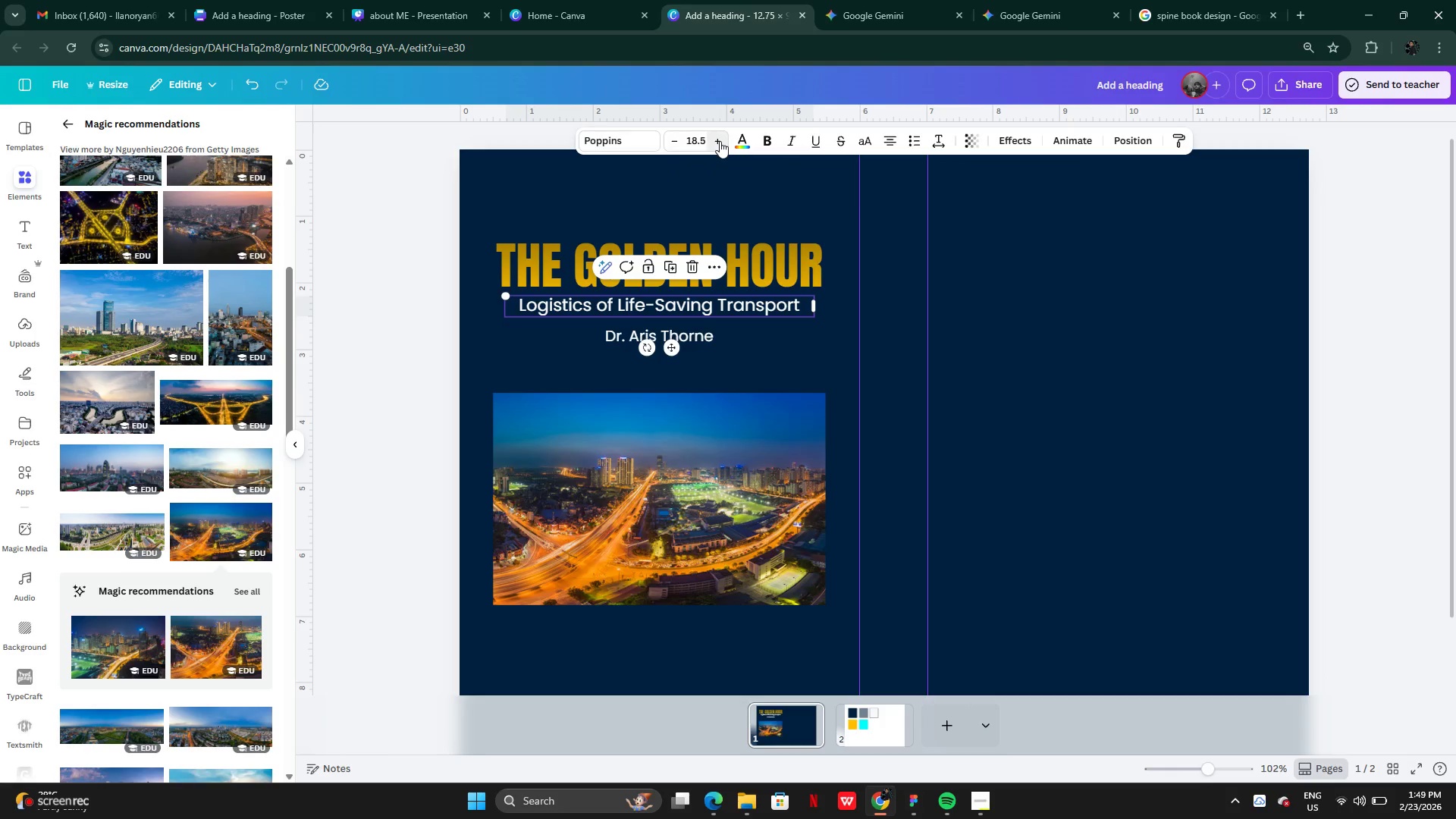 
triple_click([720, 141])
 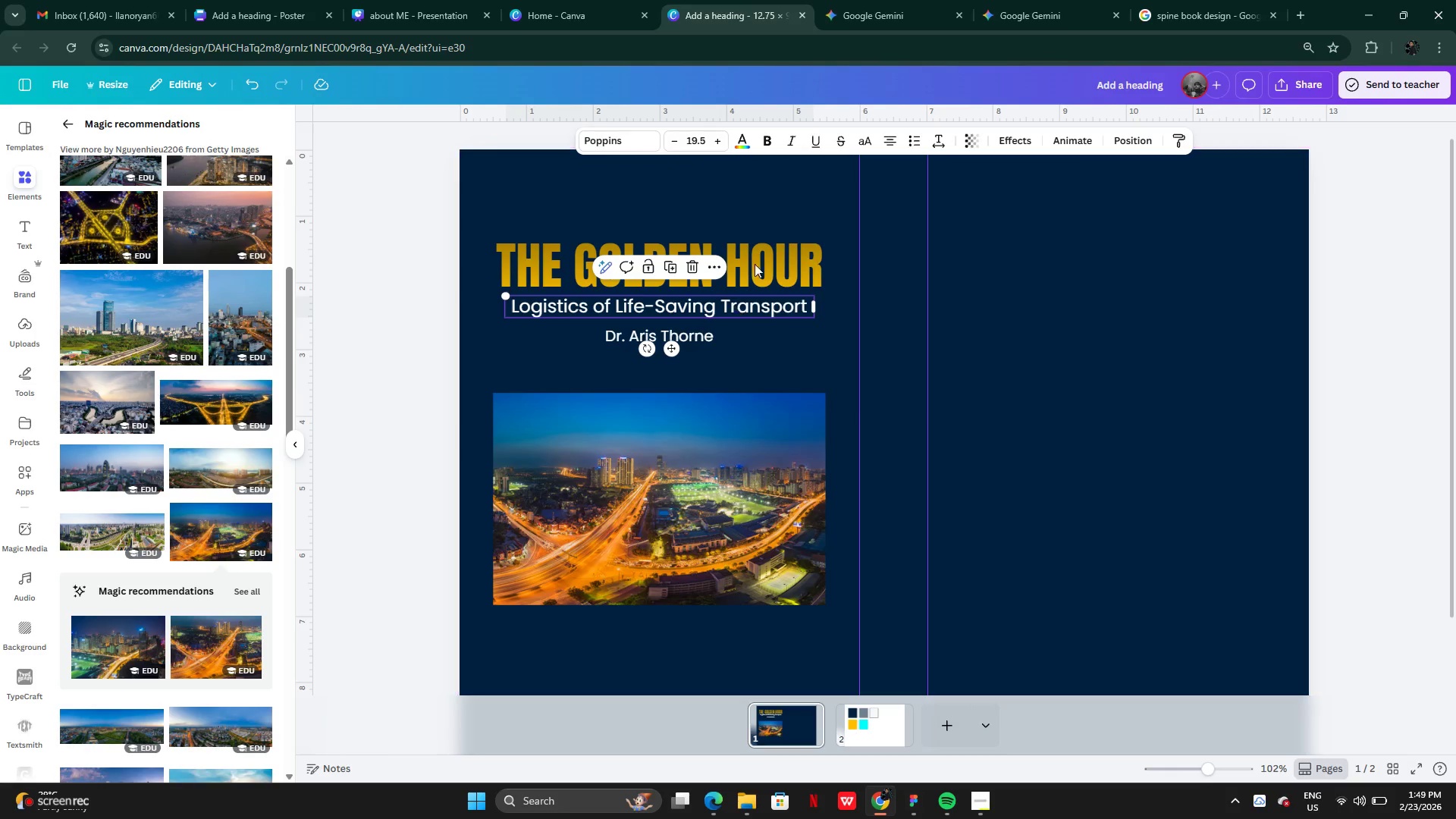 
left_click([763, 251])
 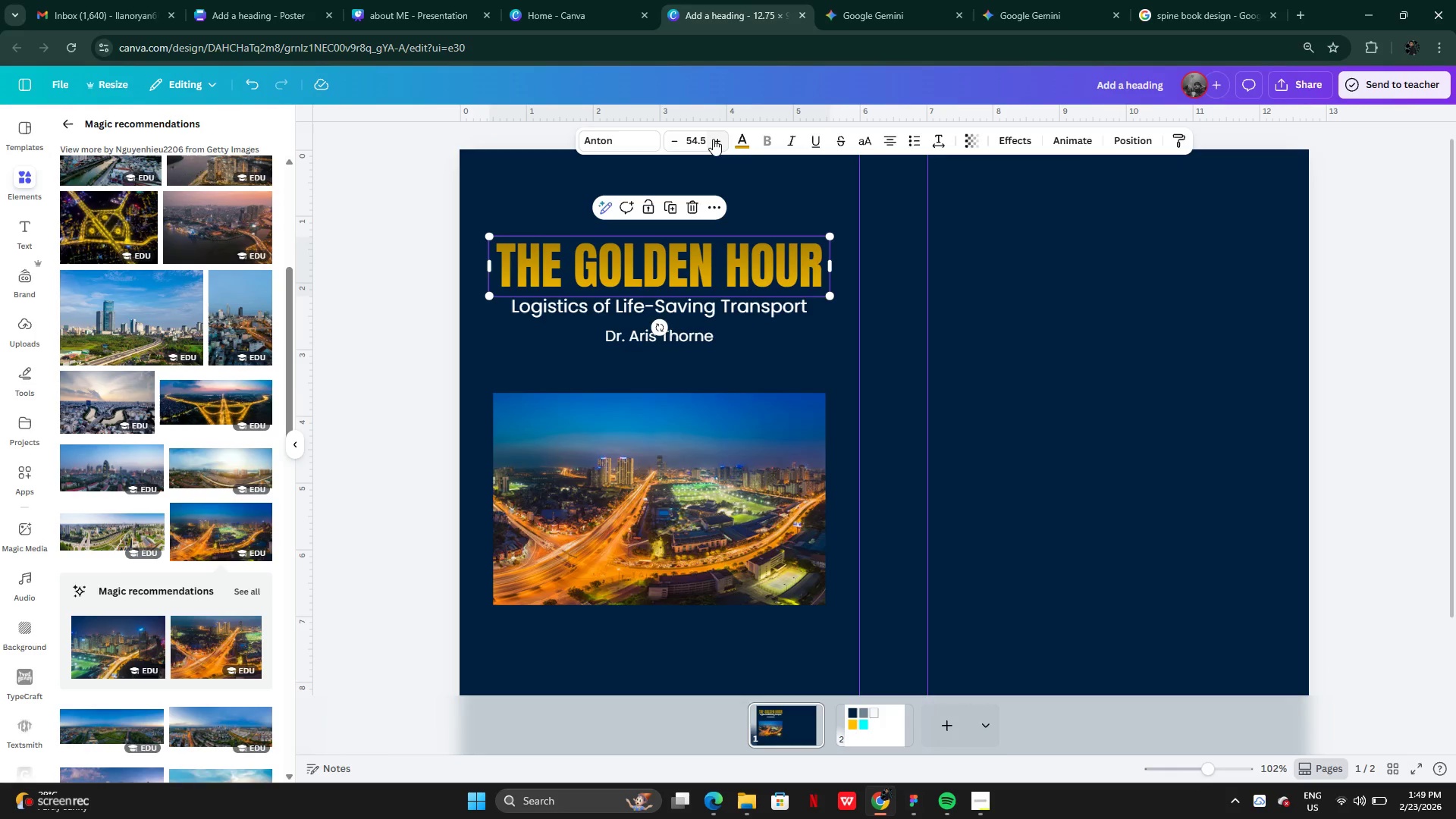 
left_click([713, 139])
 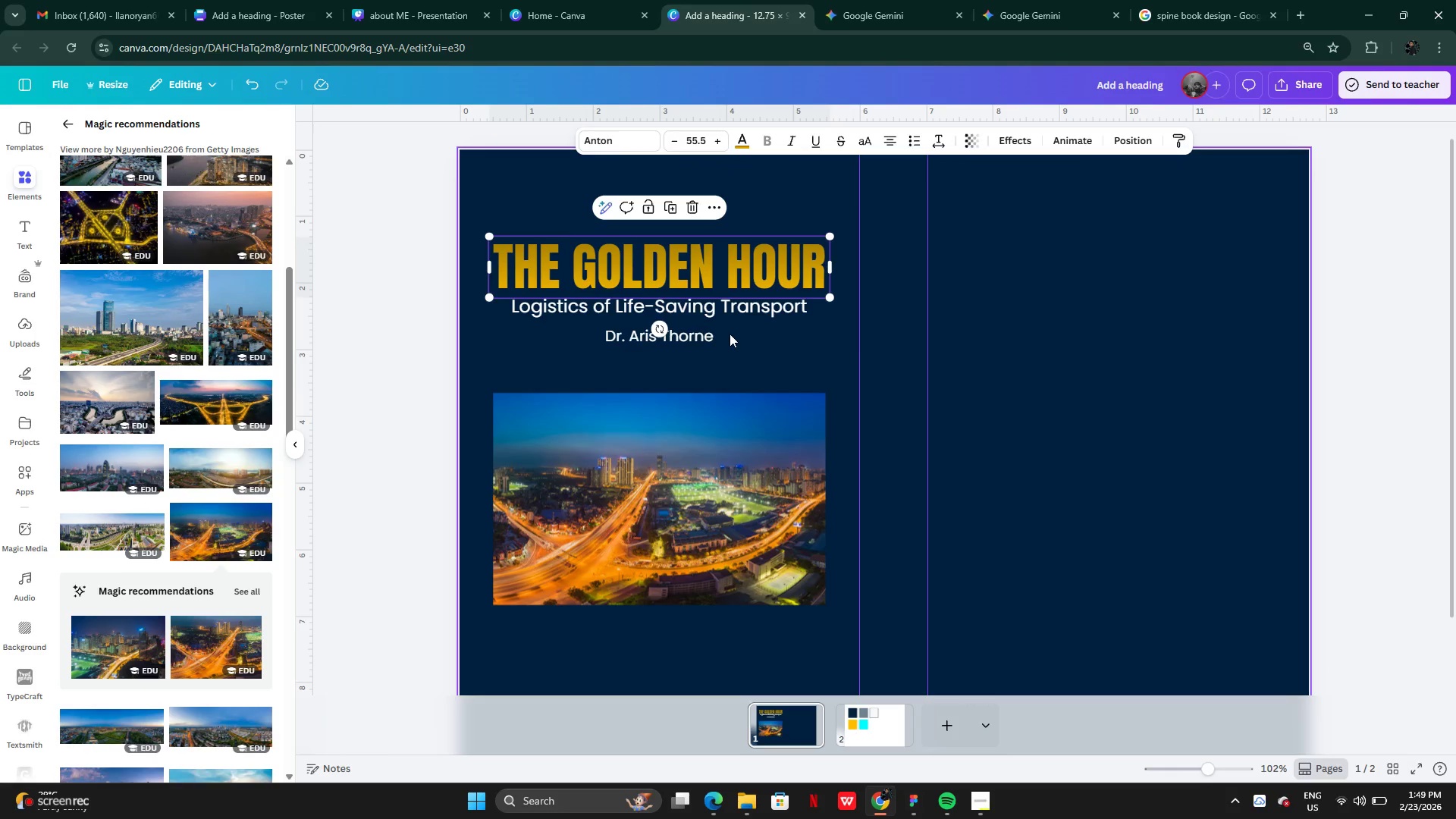 
left_click([727, 337])
 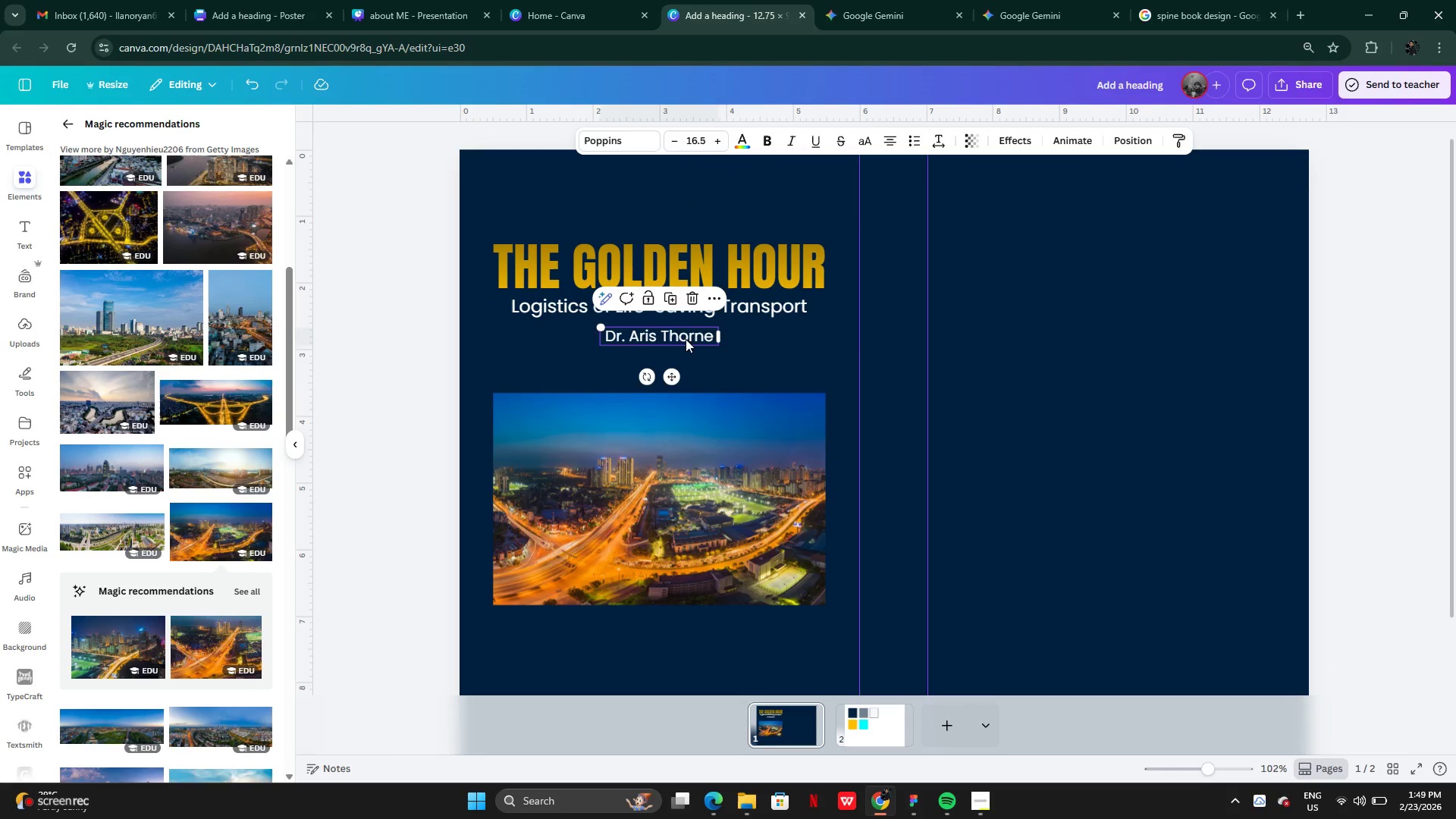 
left_click_drag(start_coordinate=[686, 339], to_coordinate=[687, 329])
 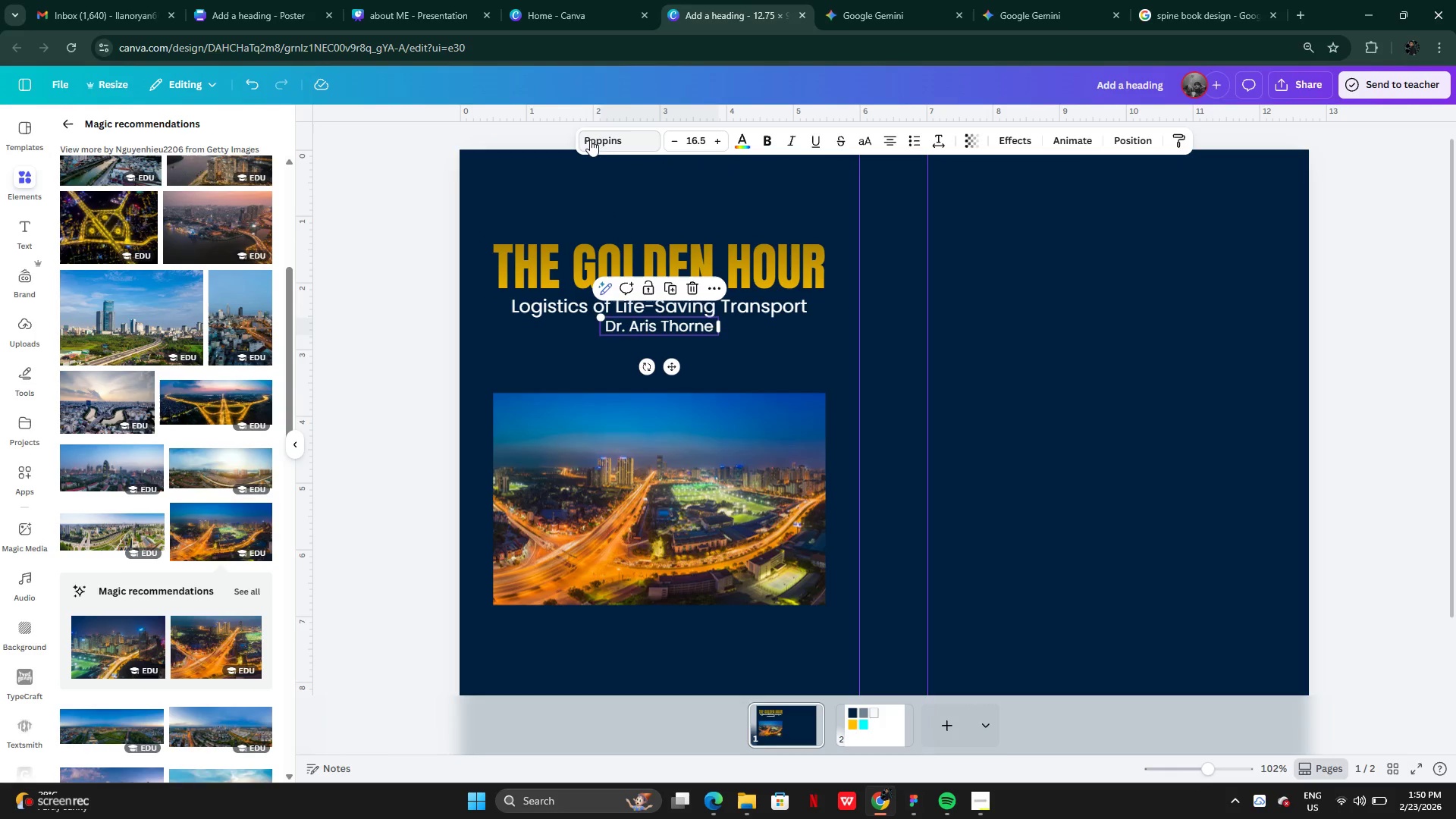 
left_click([590, 140])
 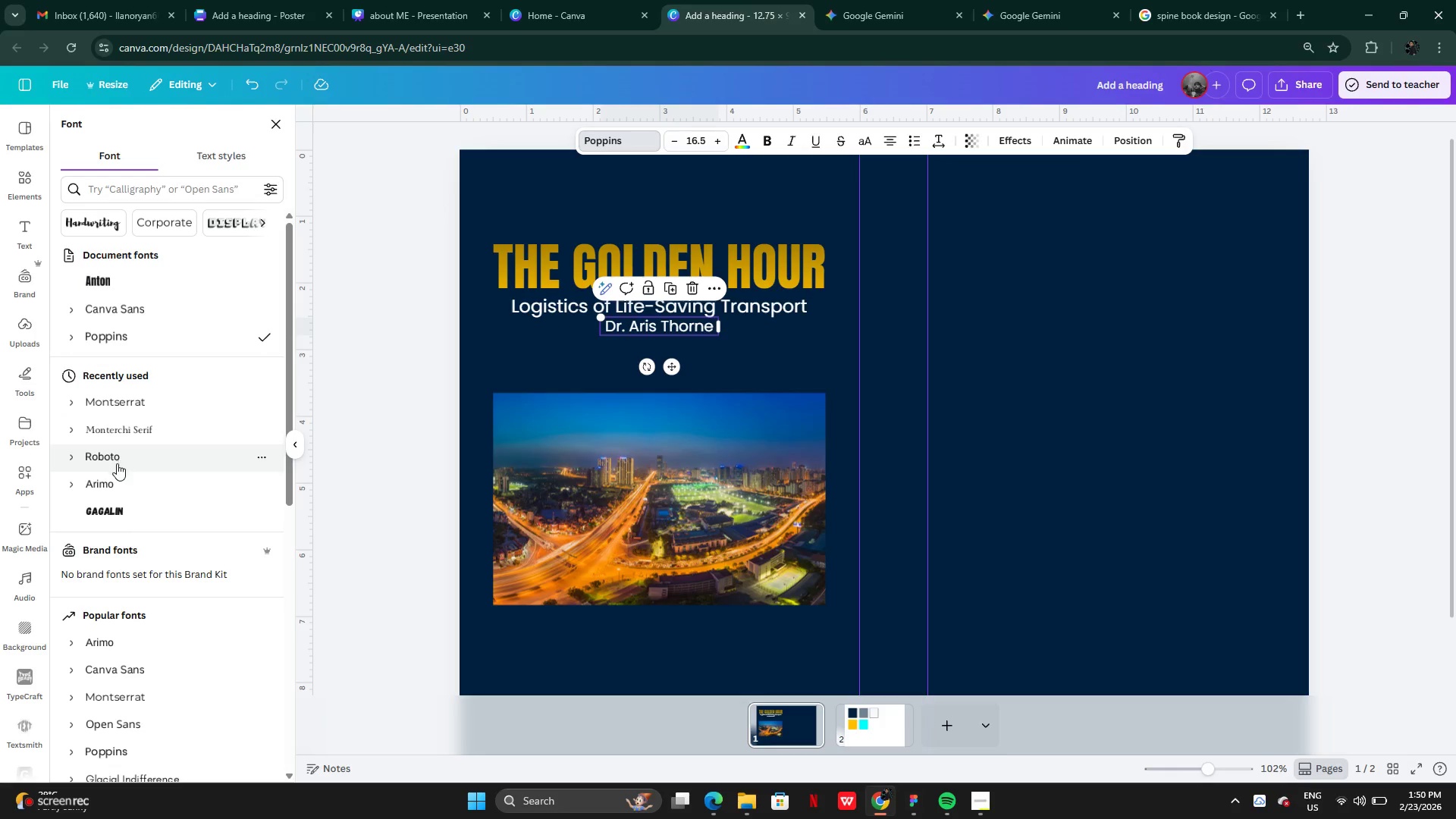 
left_click([122, 479])
 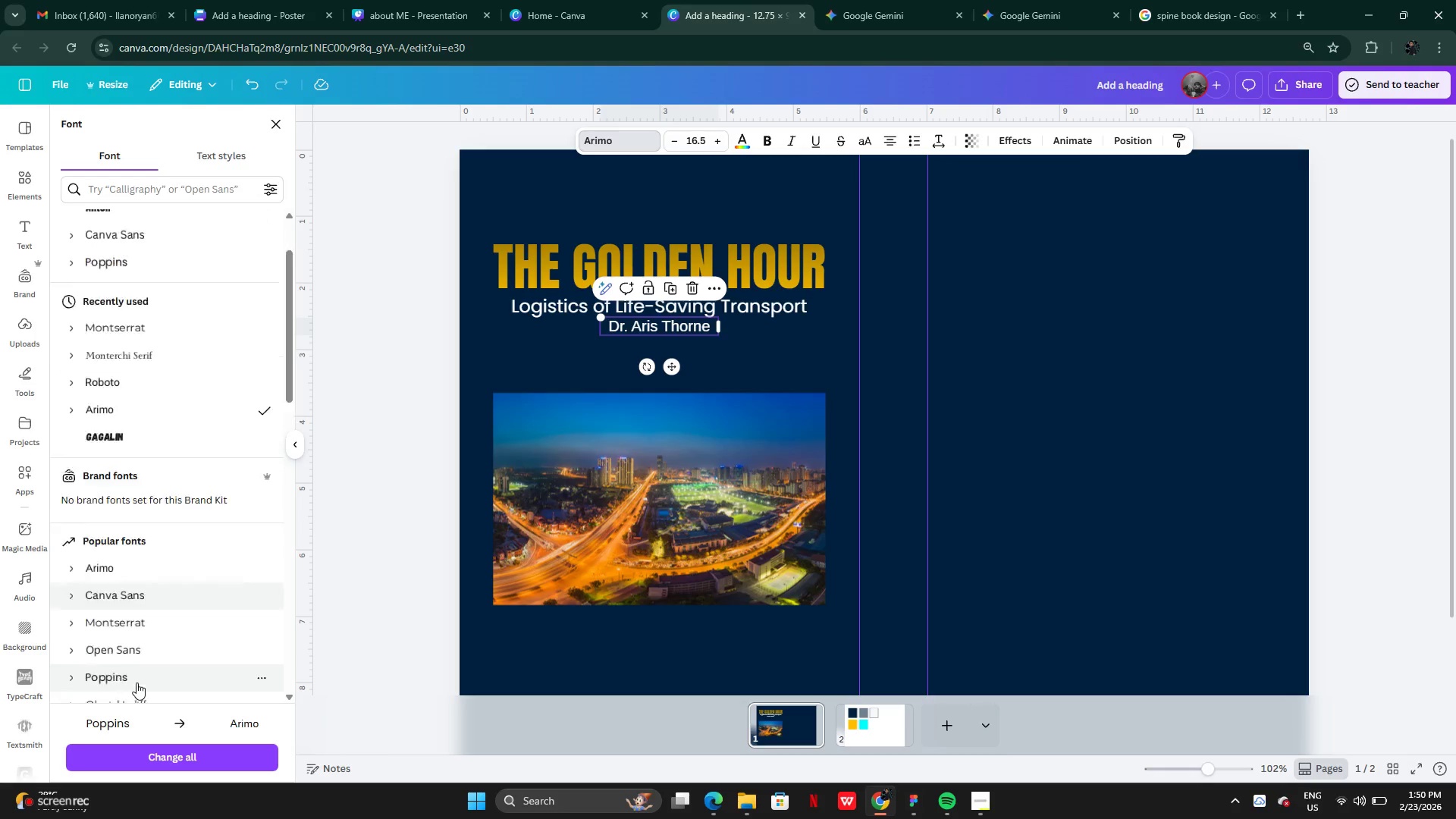 
left_click([126, 567])
 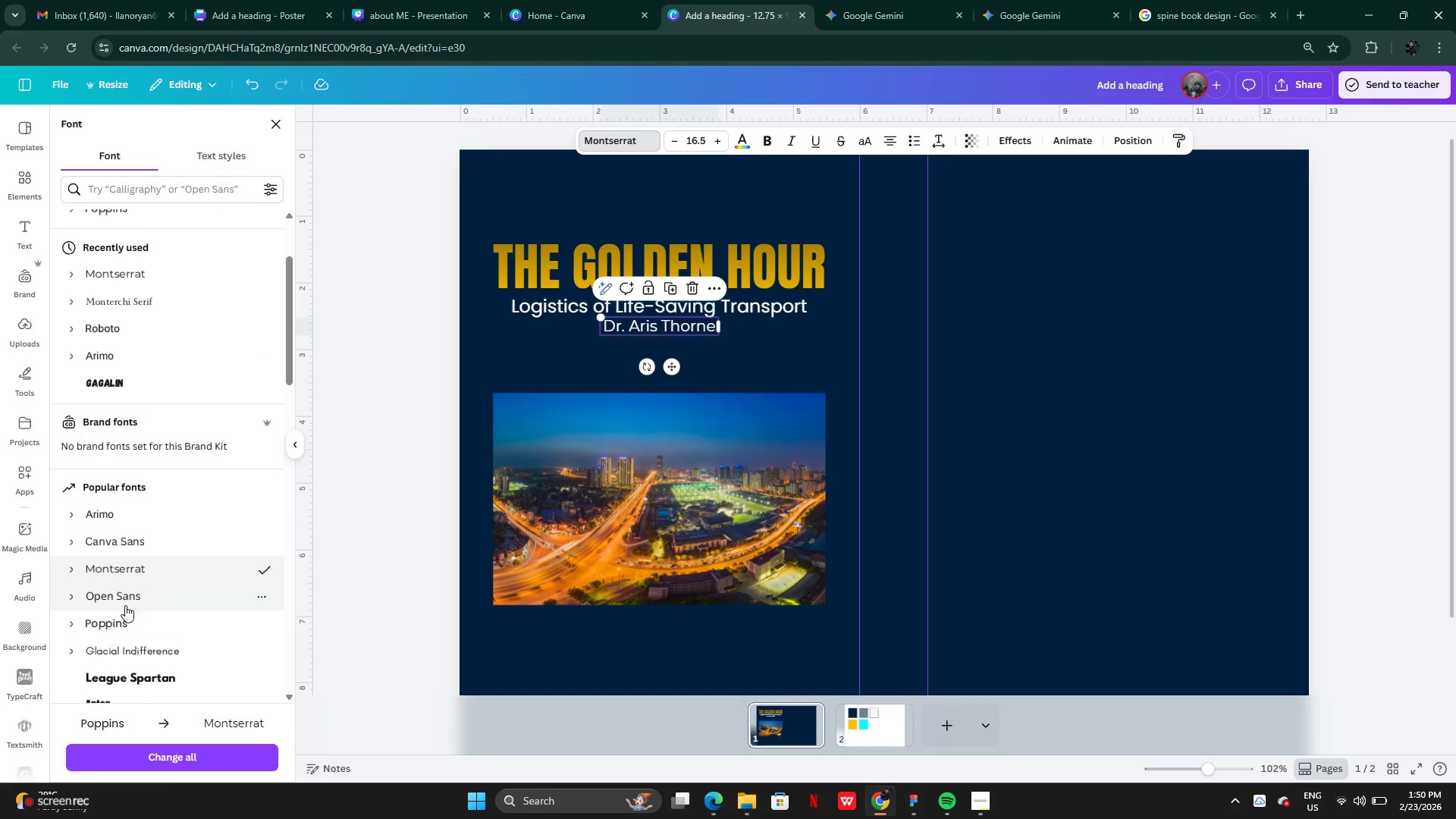 
left_click([127, 595])
 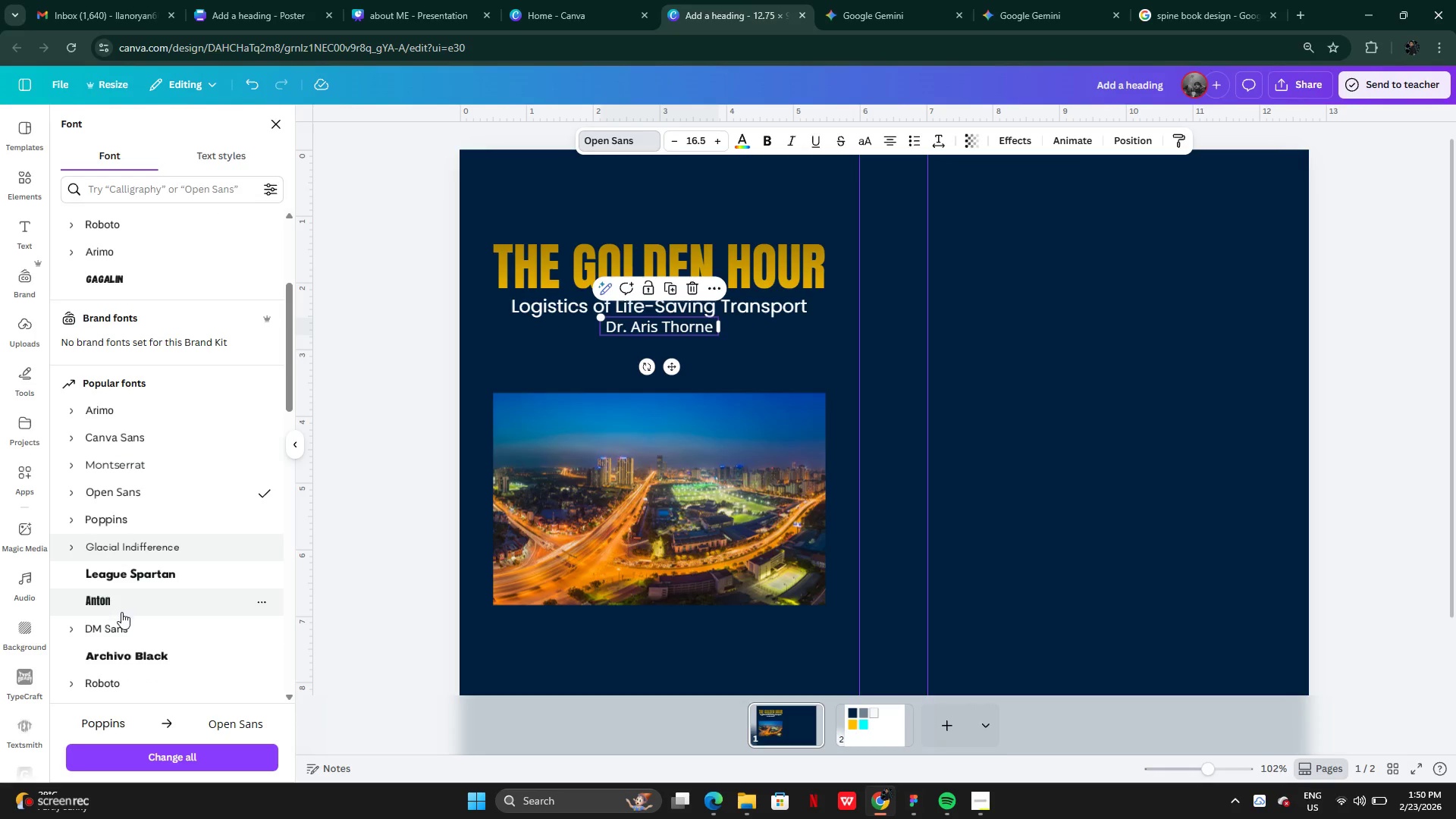 
left_click([119, 541])
 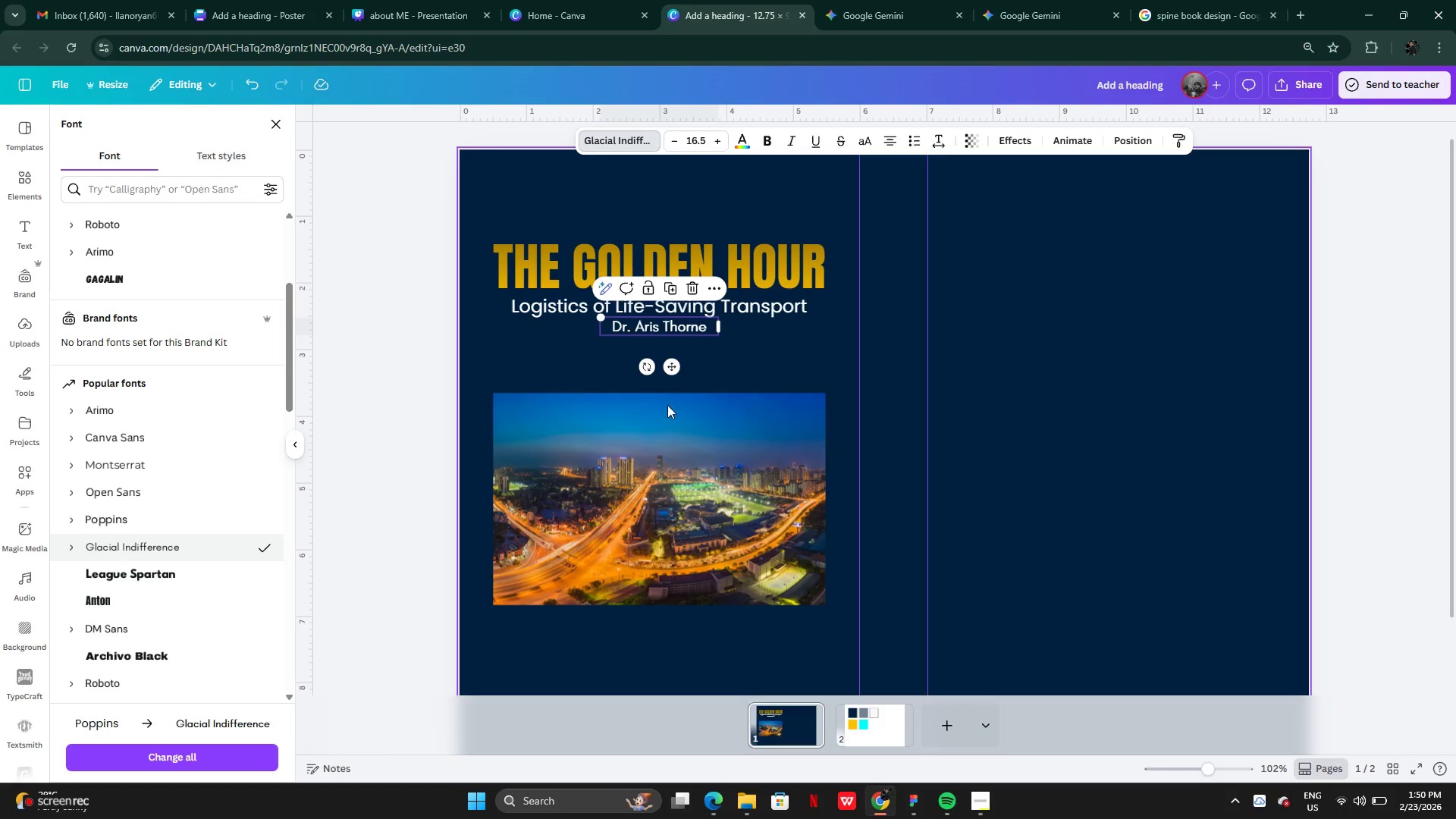 
left_click([771, 337])
 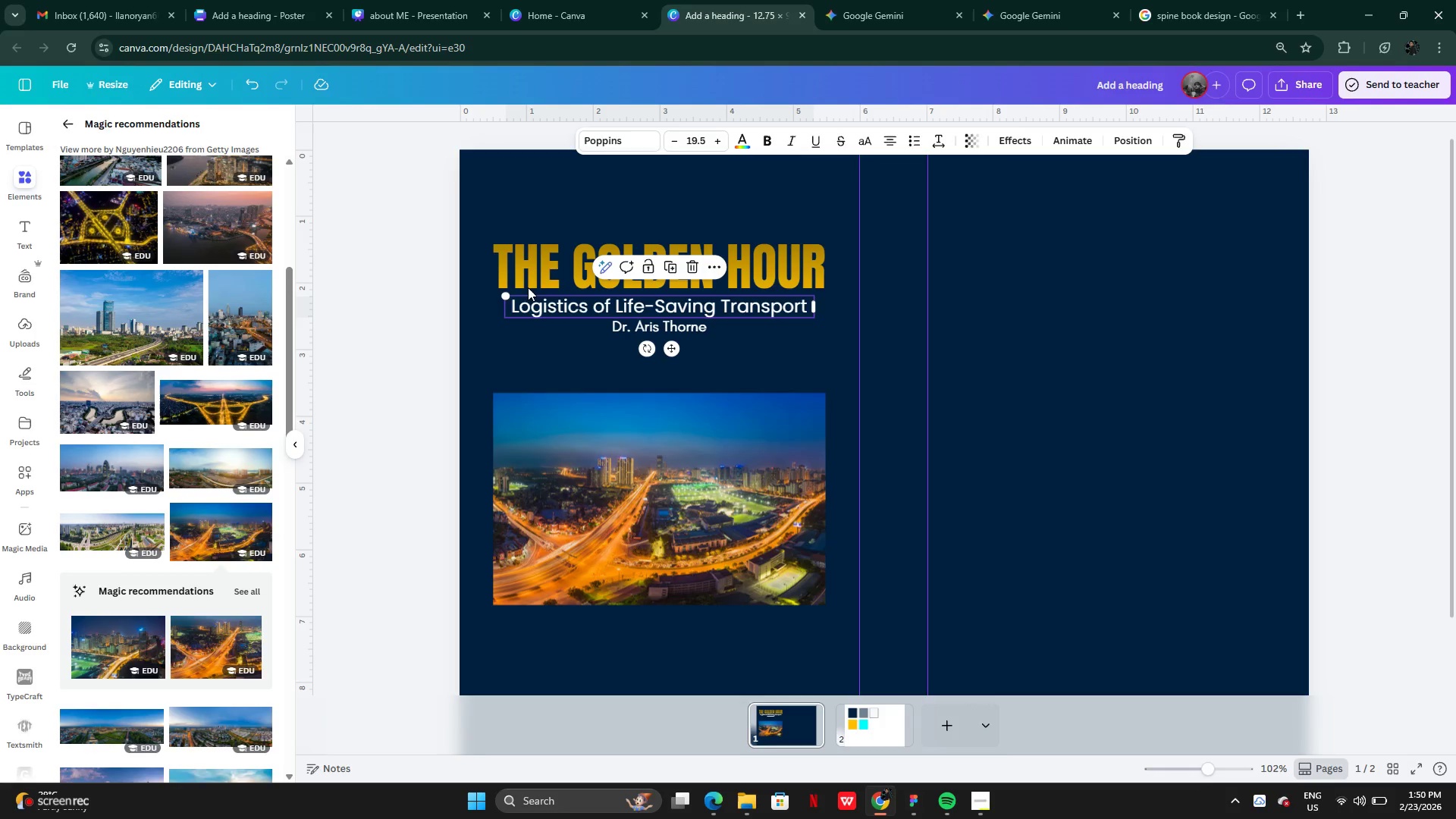 
wait(5.22)
 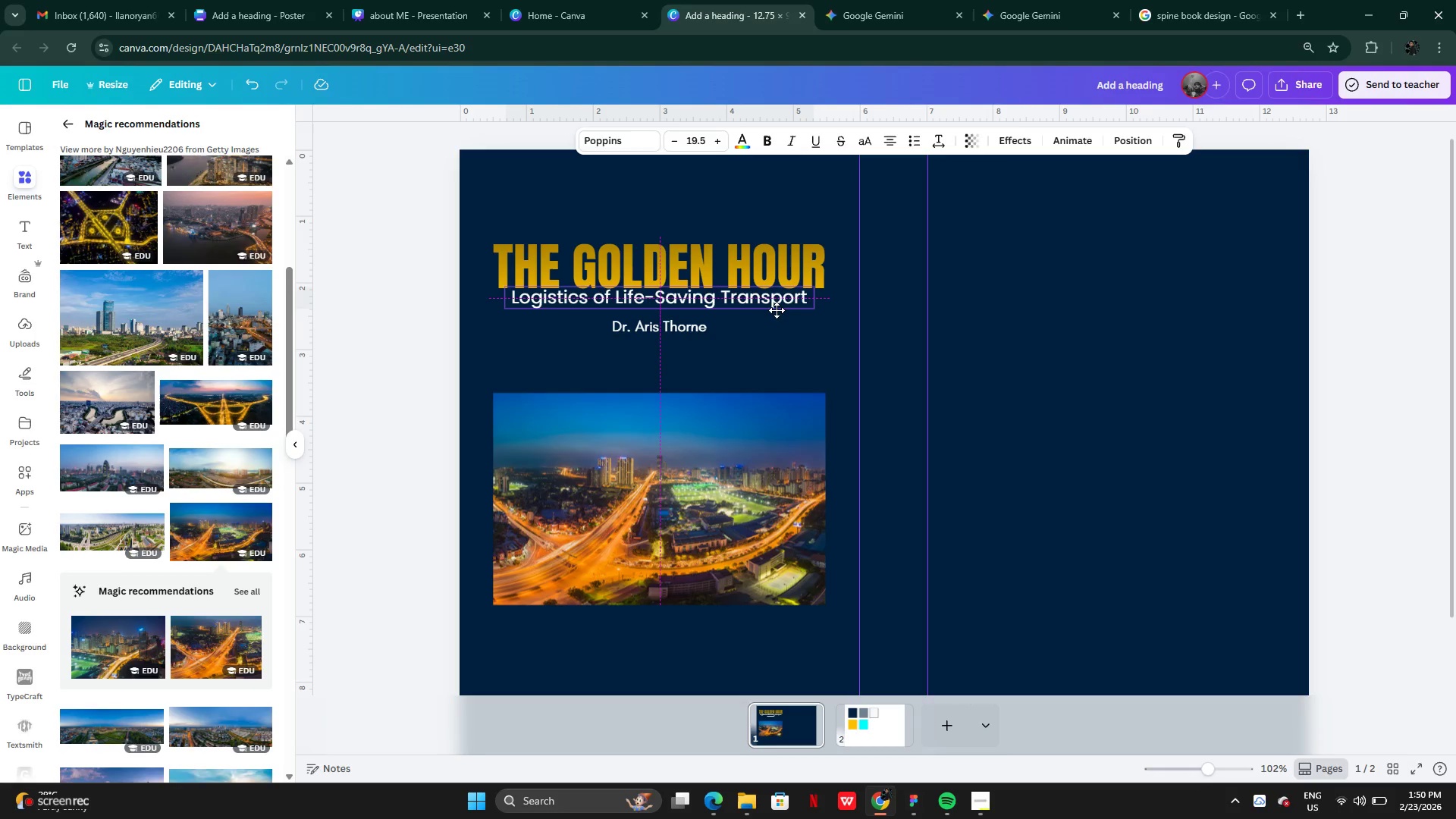 
key(ArrowUp)
 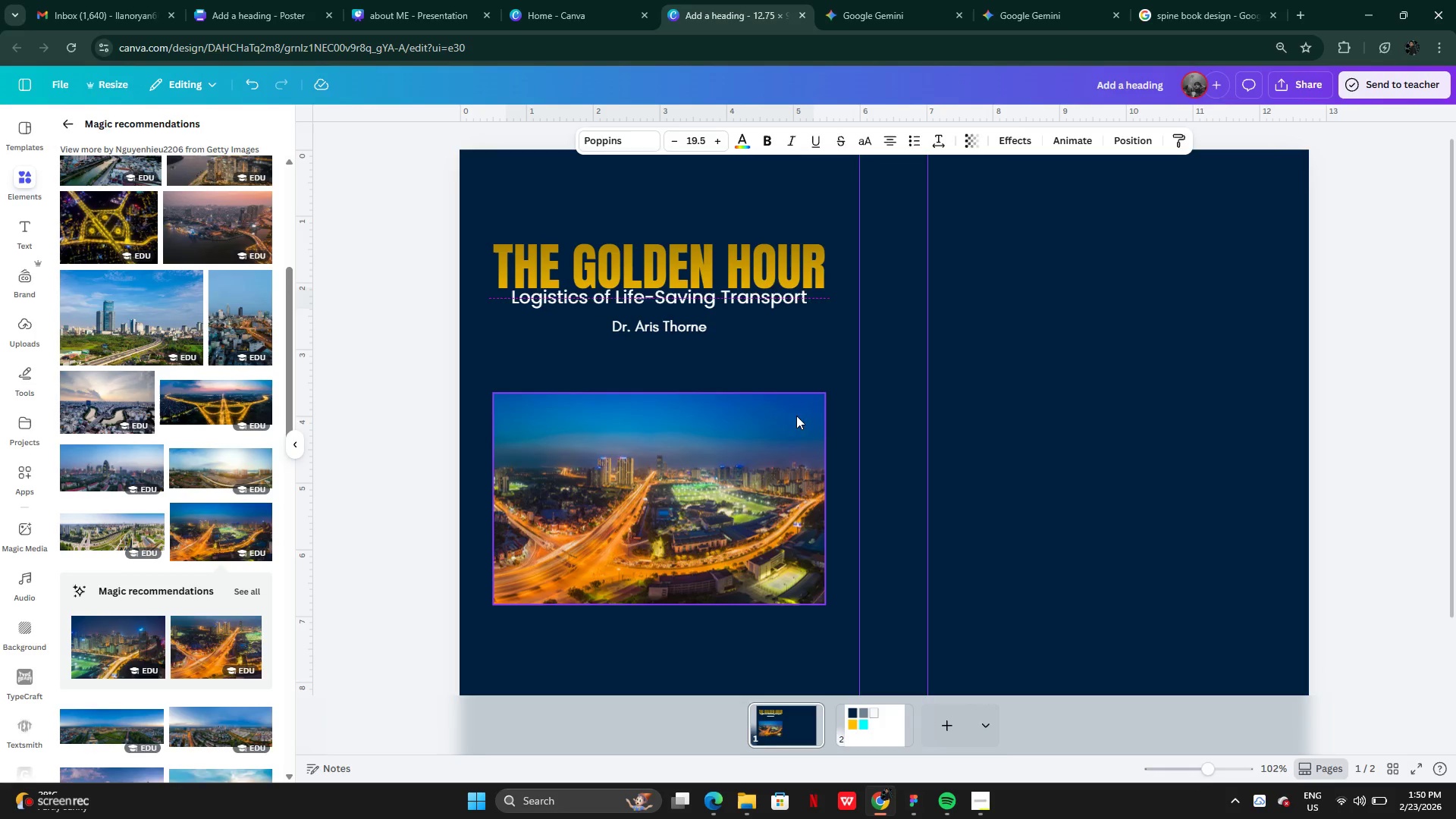 
key(ArrowUp)
 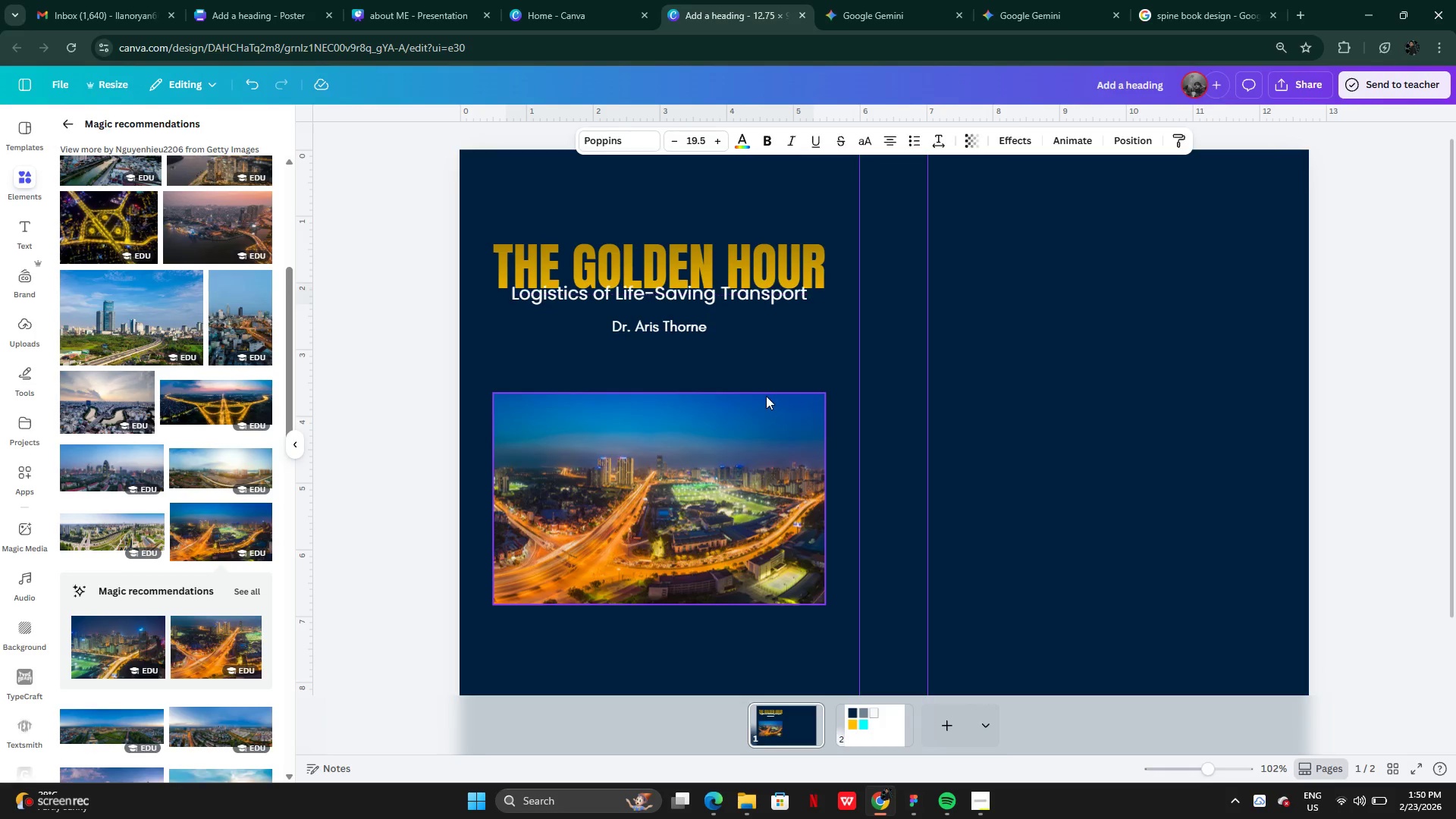 
key(ArrowUp)
 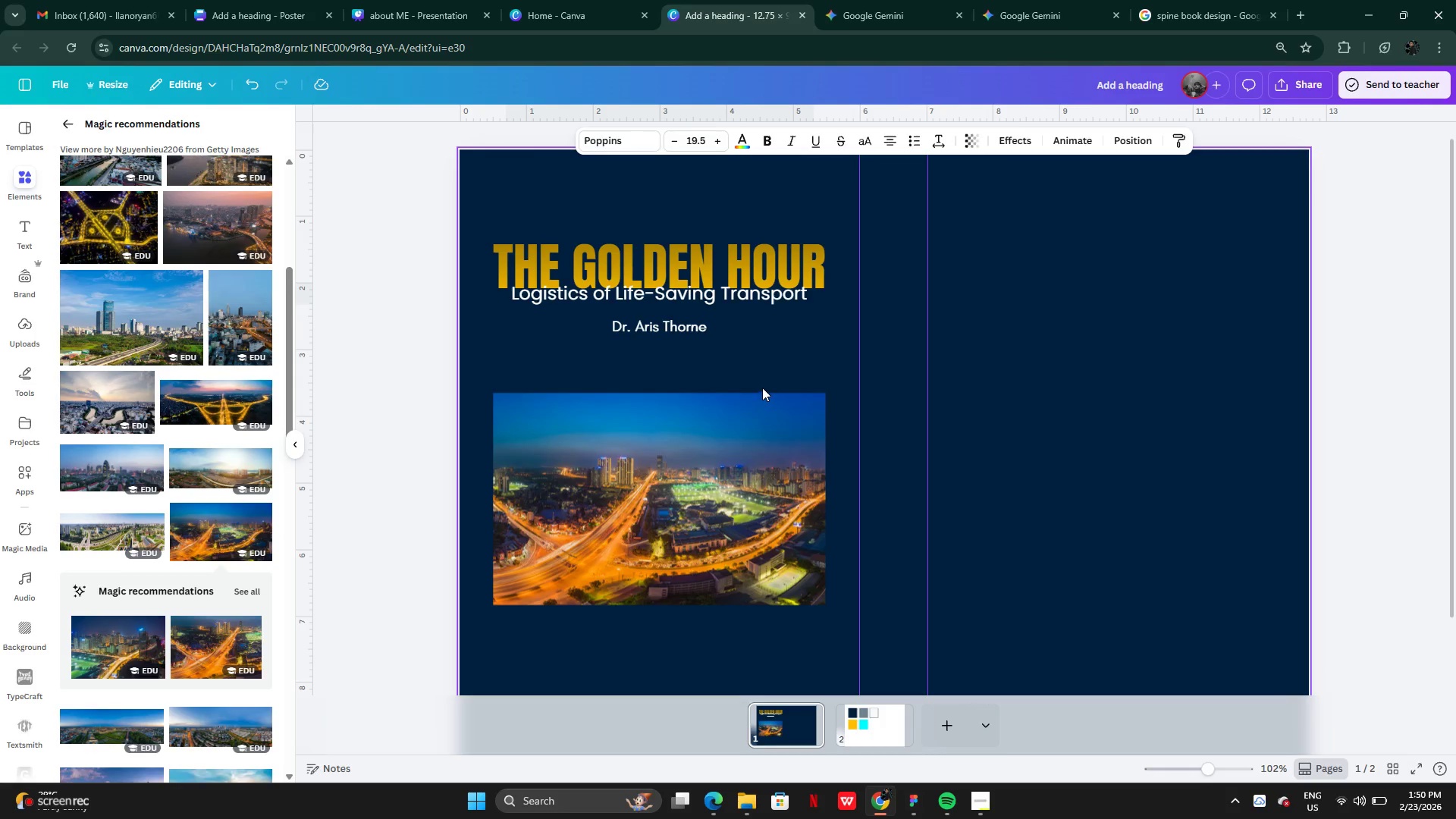 
key(ArrowDown)
 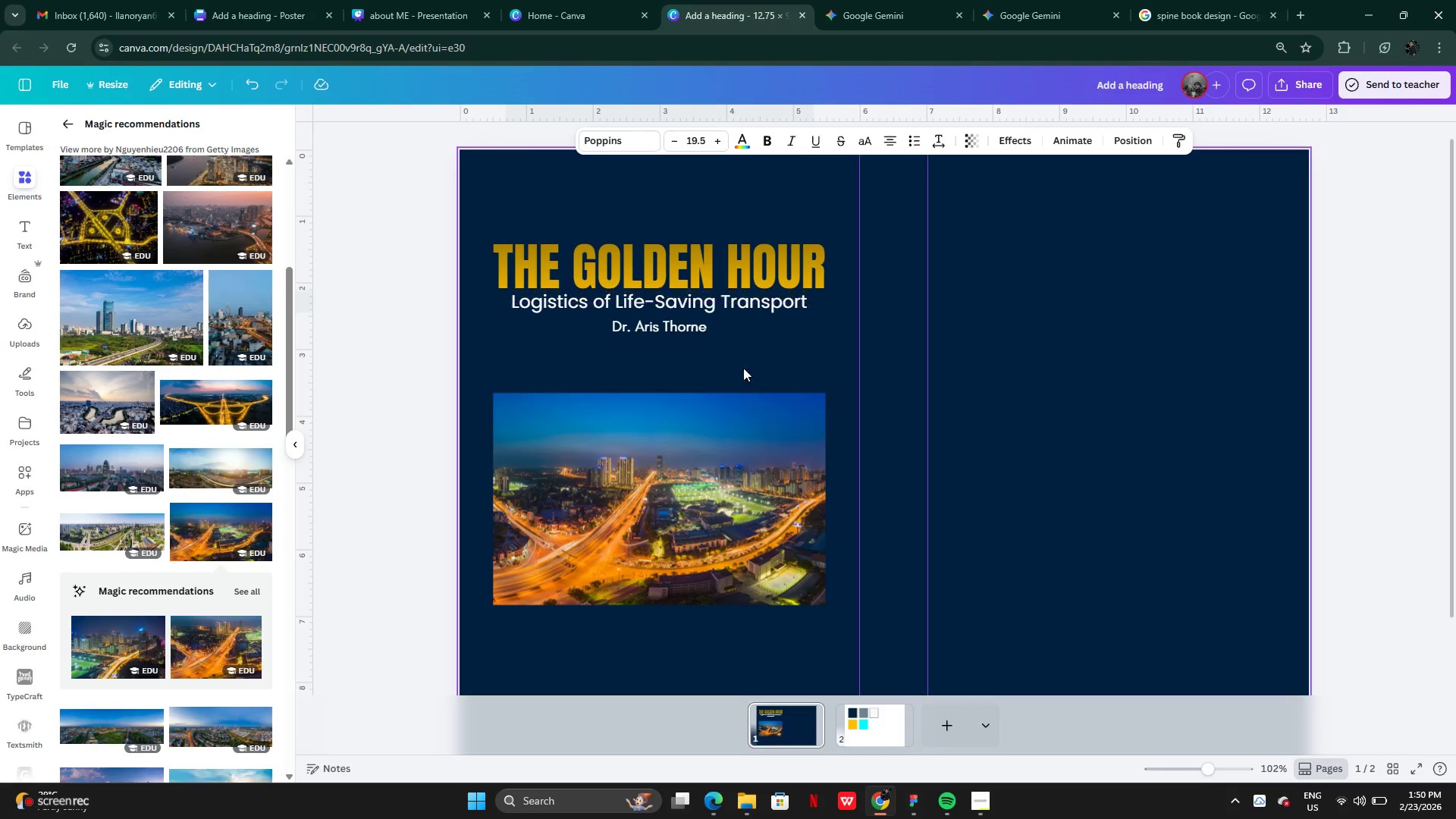 
key(ArrowDown)
 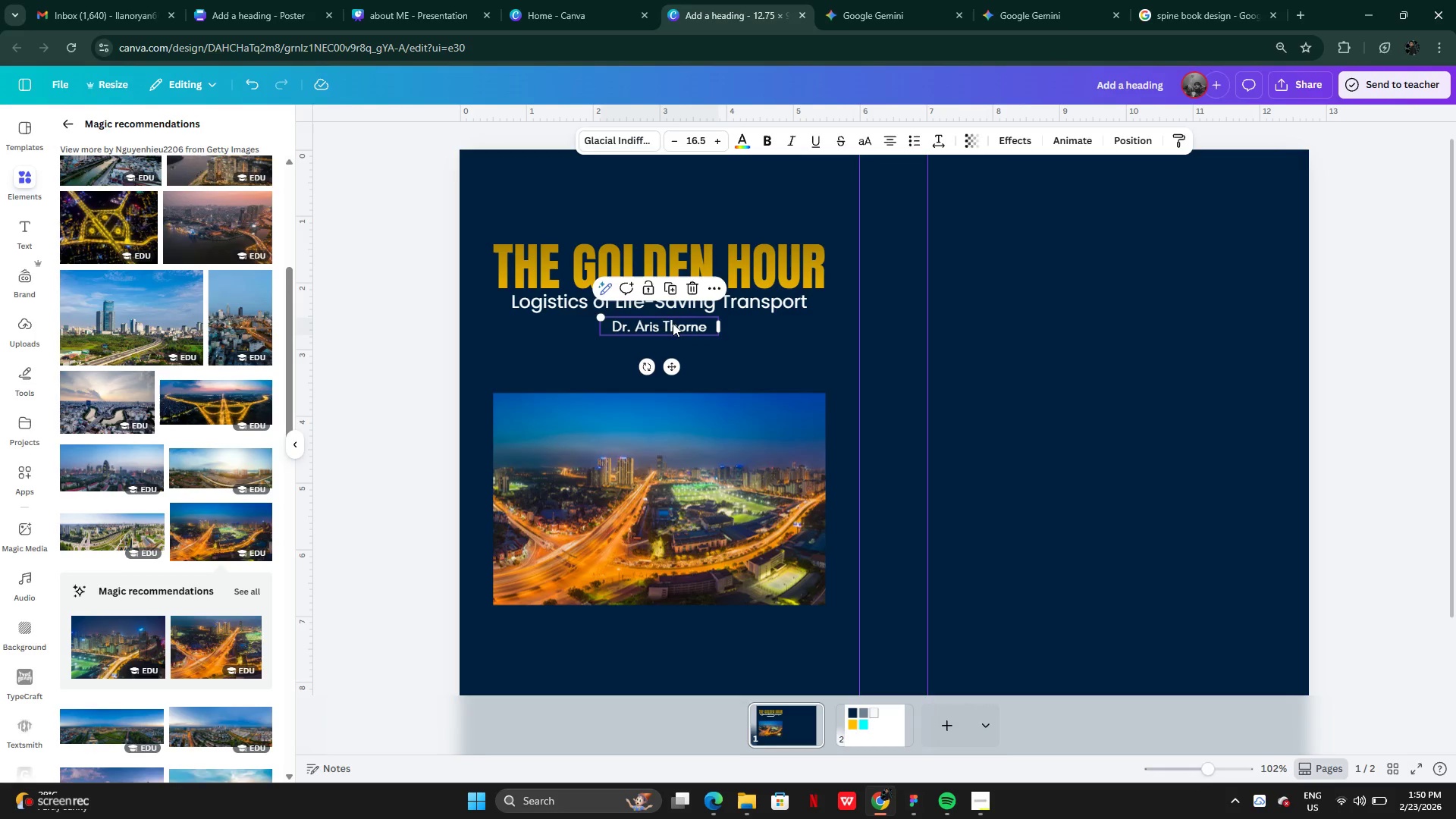 
double_click([759, 322])
 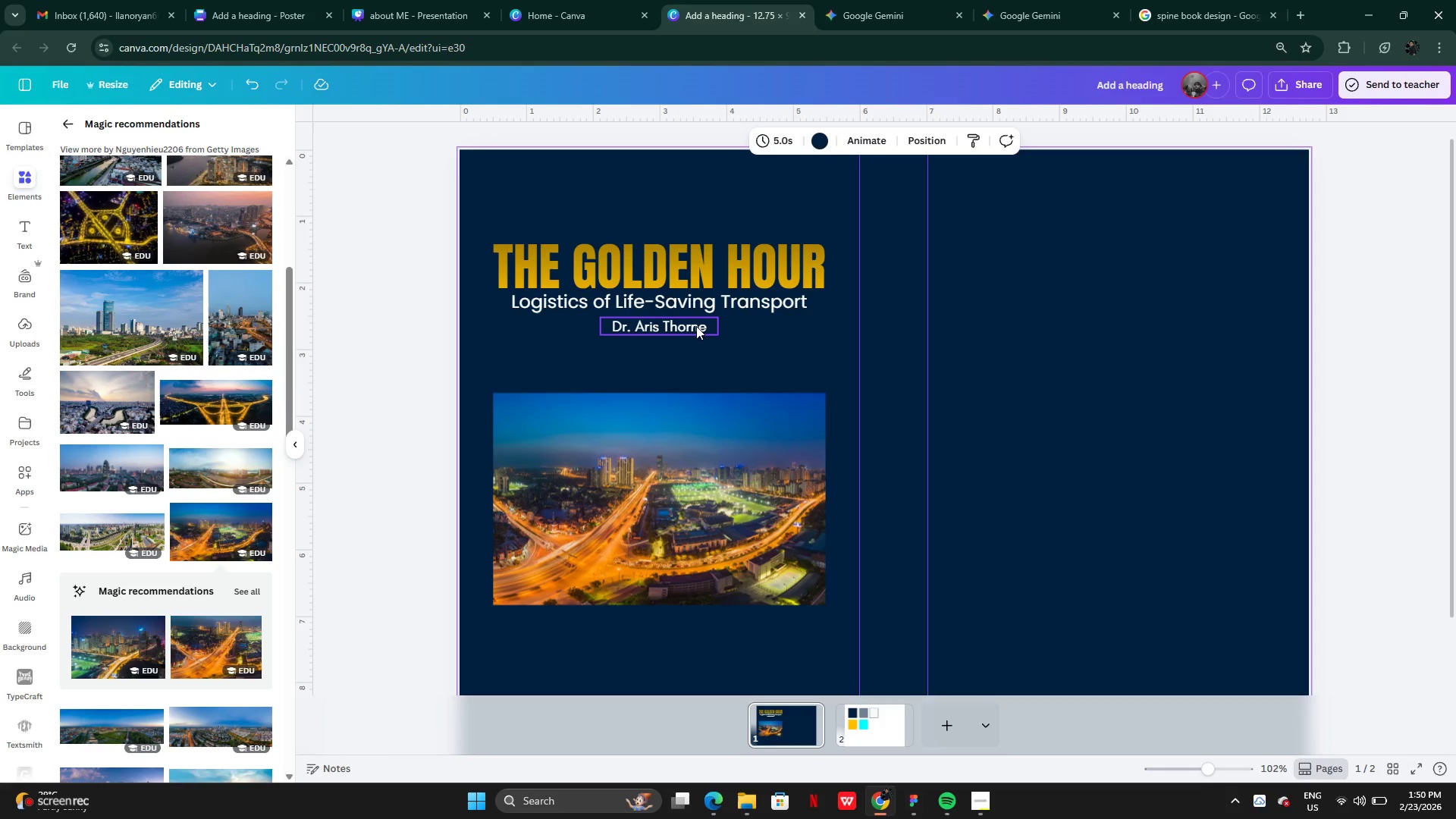 
left_click([694, 326])
 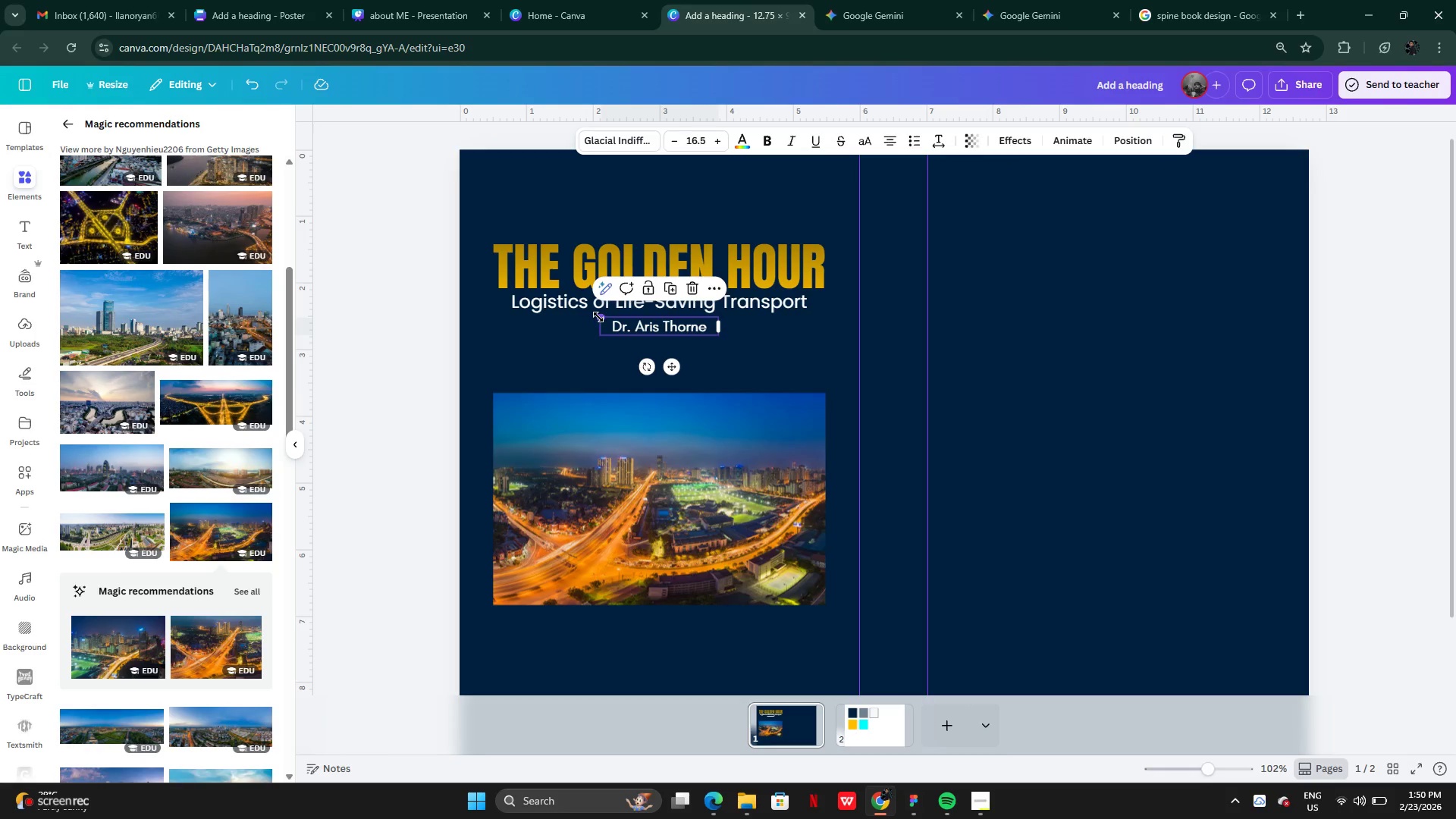 
left_click_drag(start_coordinate=[598, 317], to_coordinate=[615, 325])
 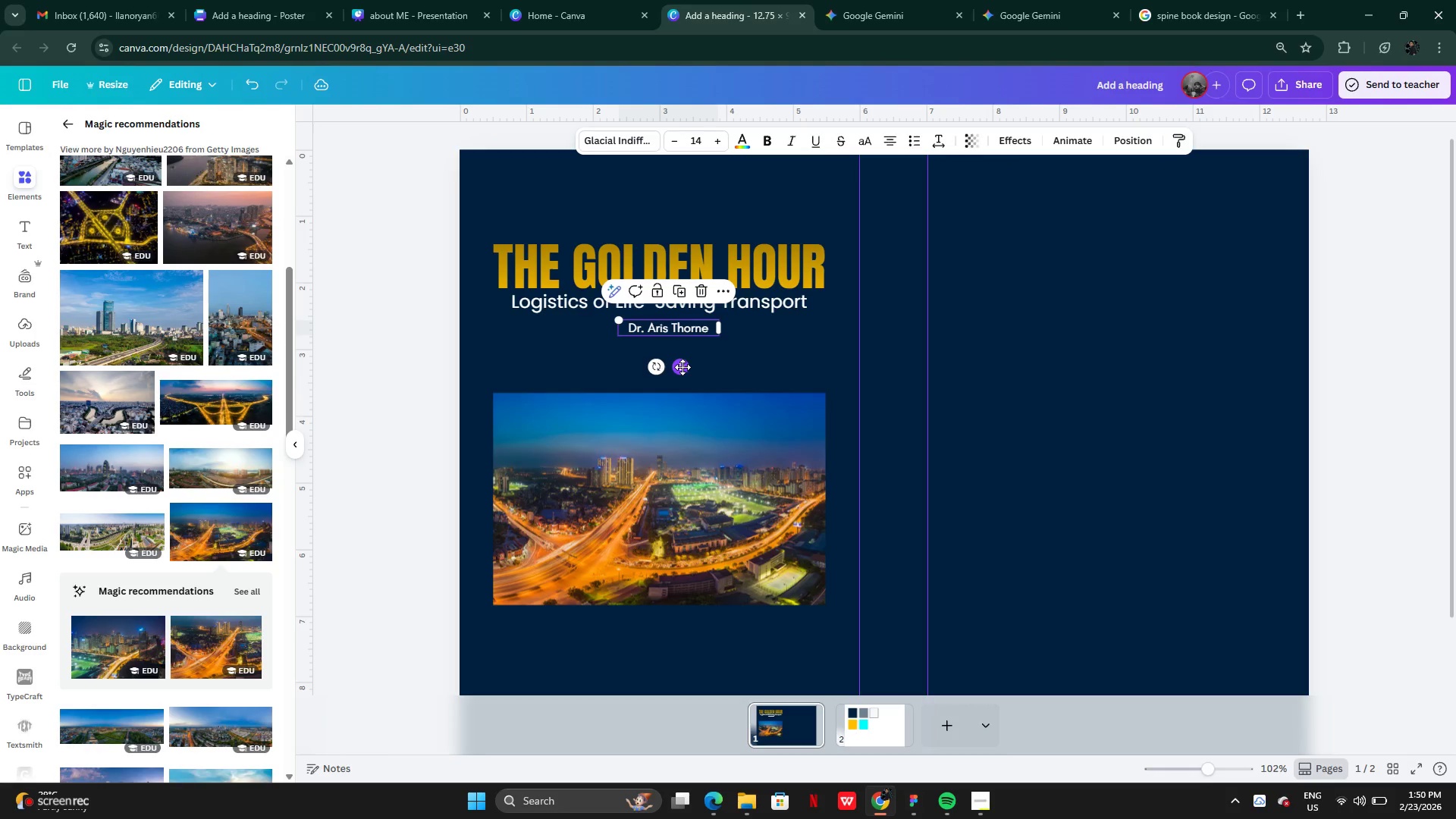 
left_click_drag(start_coordinate=[682, 367], to_coordinate=[670, 356])
 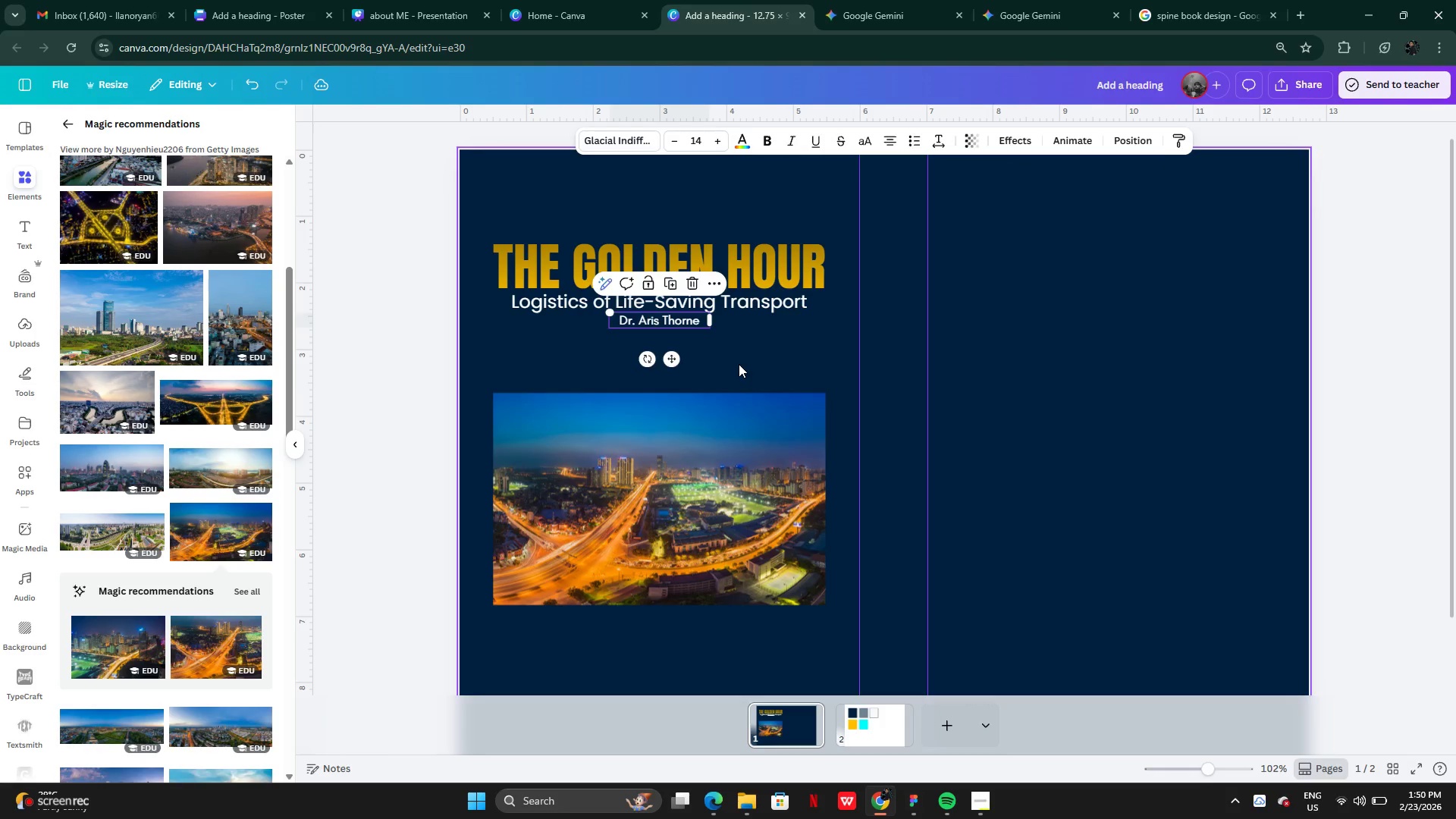 
left_click([739, 364])
 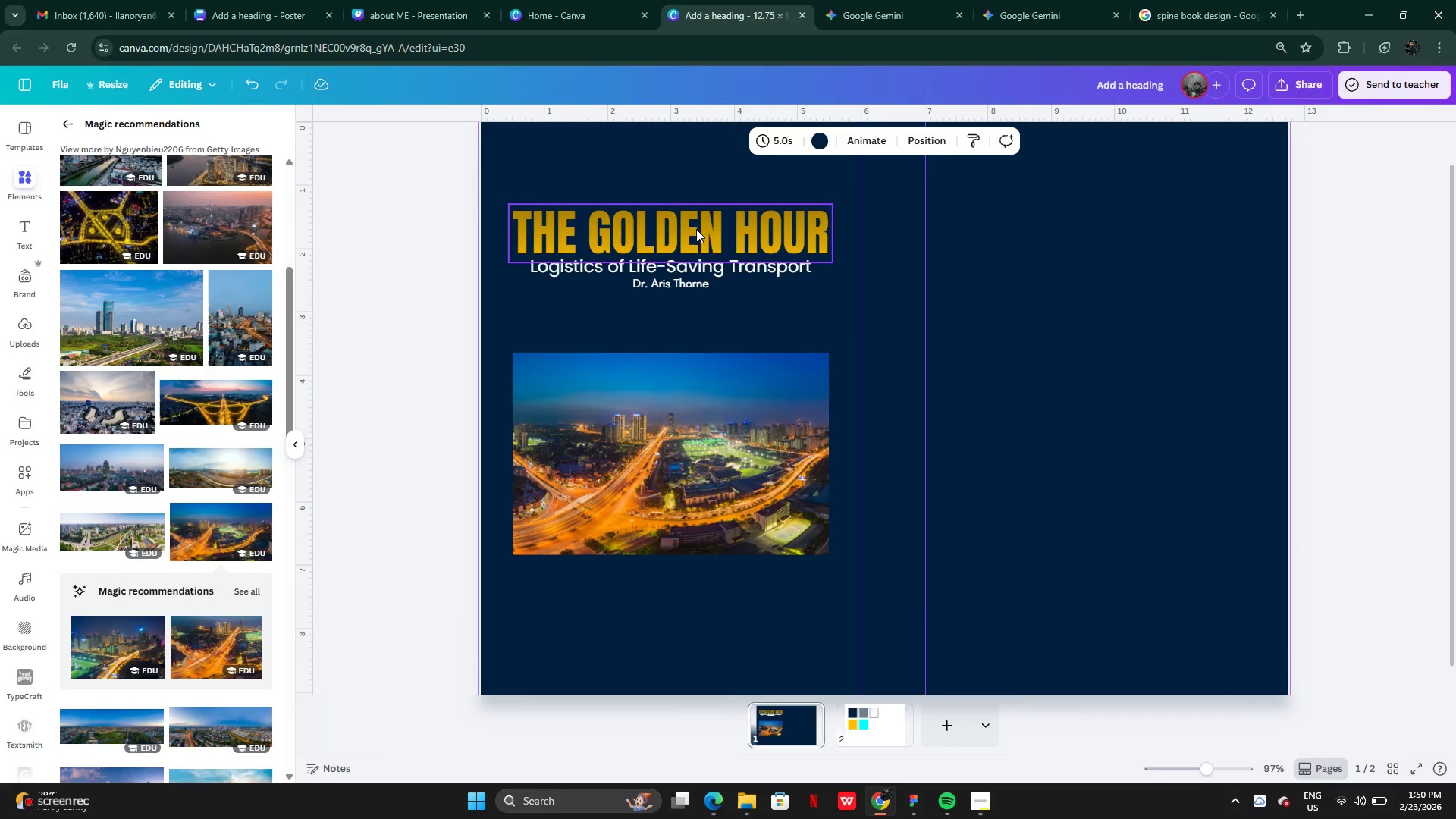 
left_click_drag(start_coordinate=[685, 285], to_coordinate=[685, 291])
 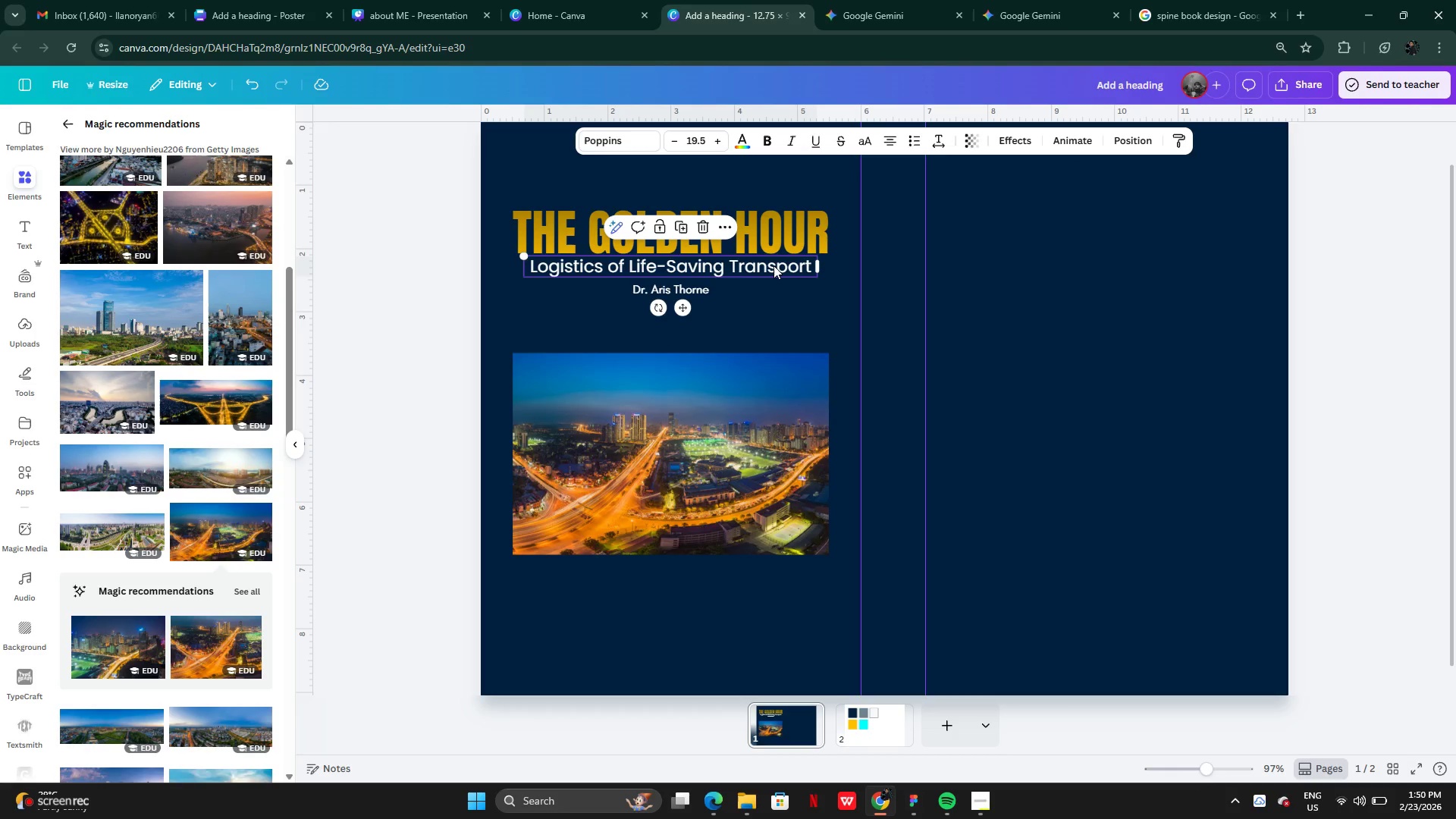 
left_click([774, 265])
 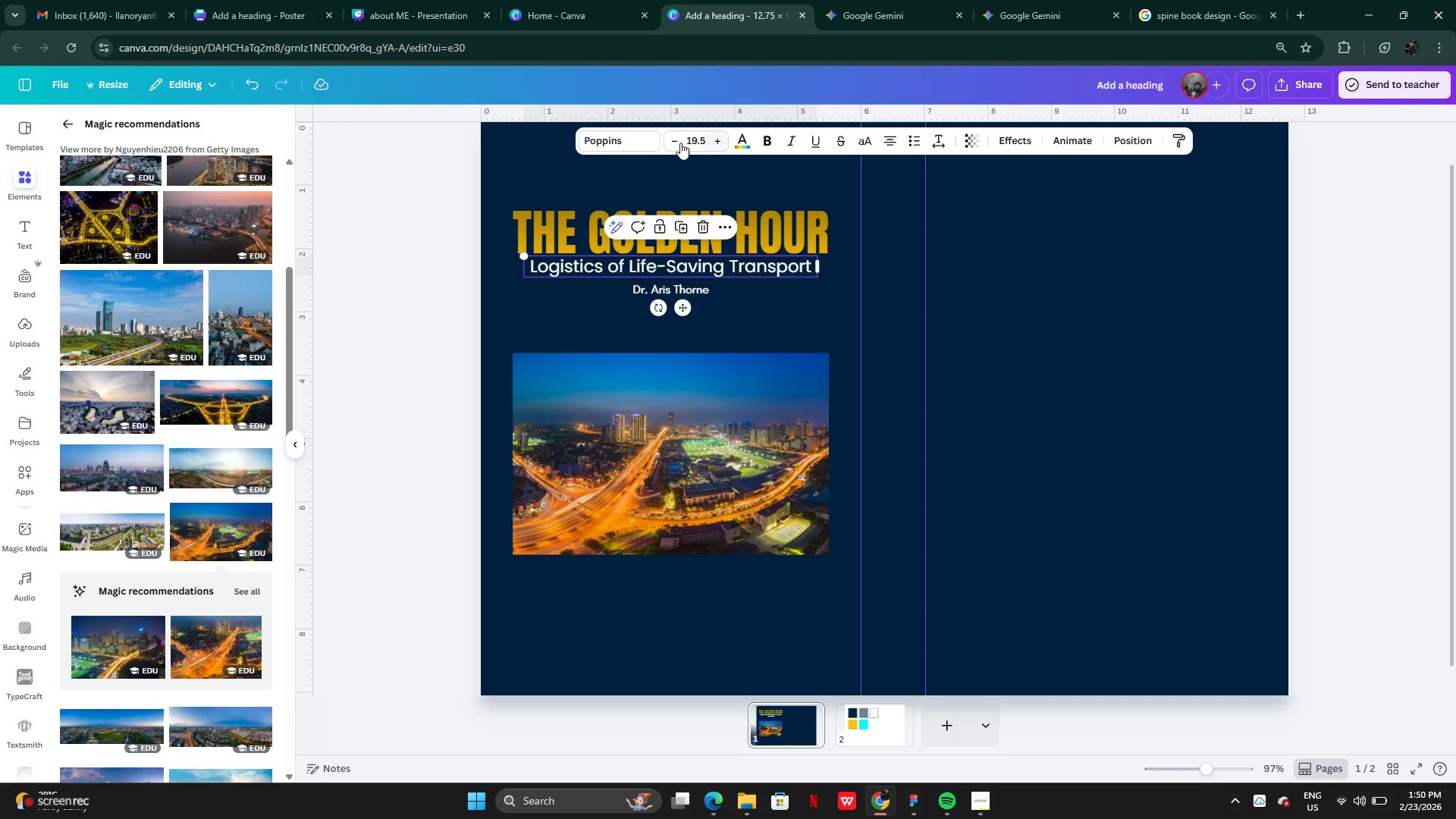 
left_click([742, 142])
 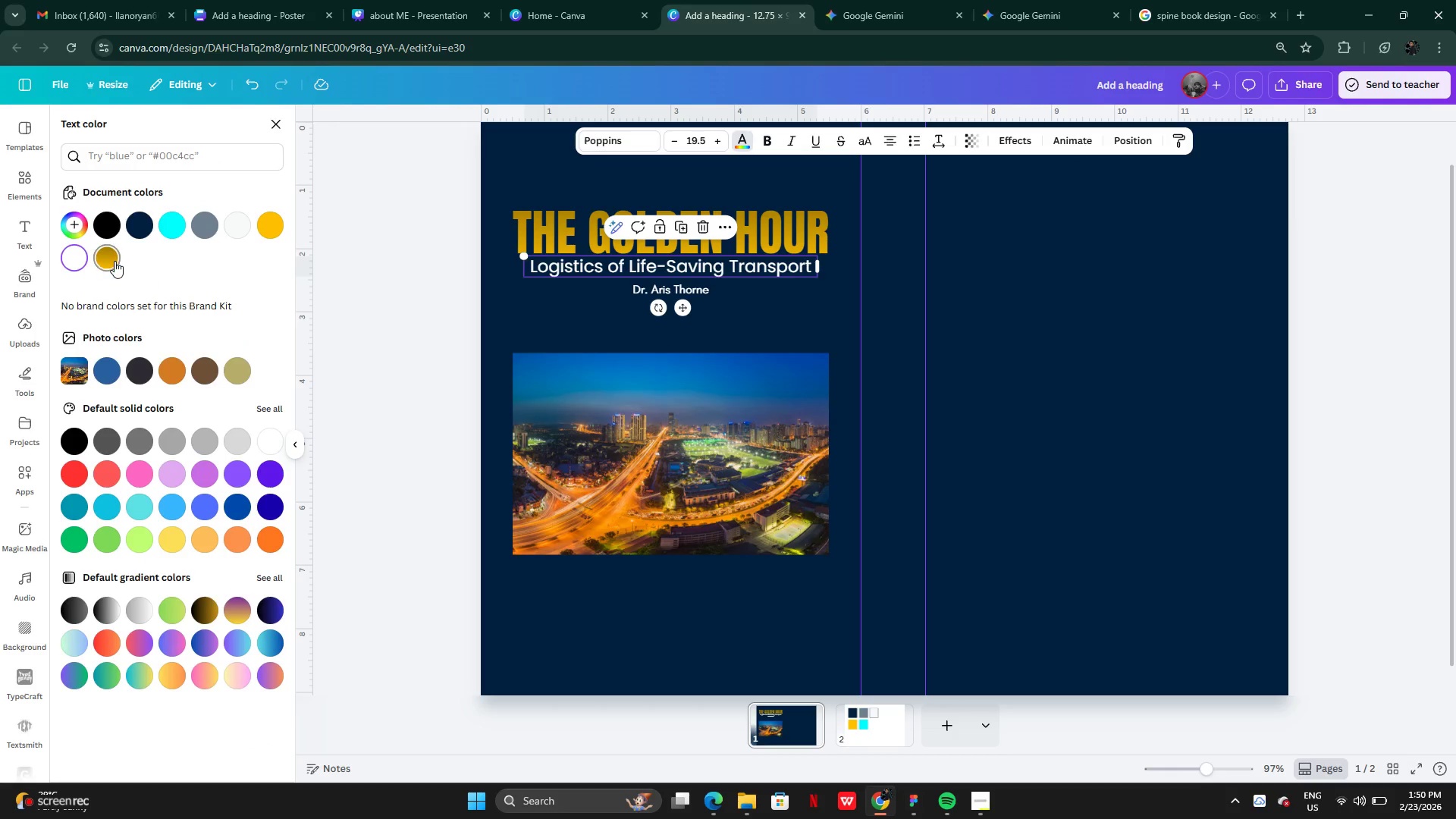 
left_click([104, 258])
 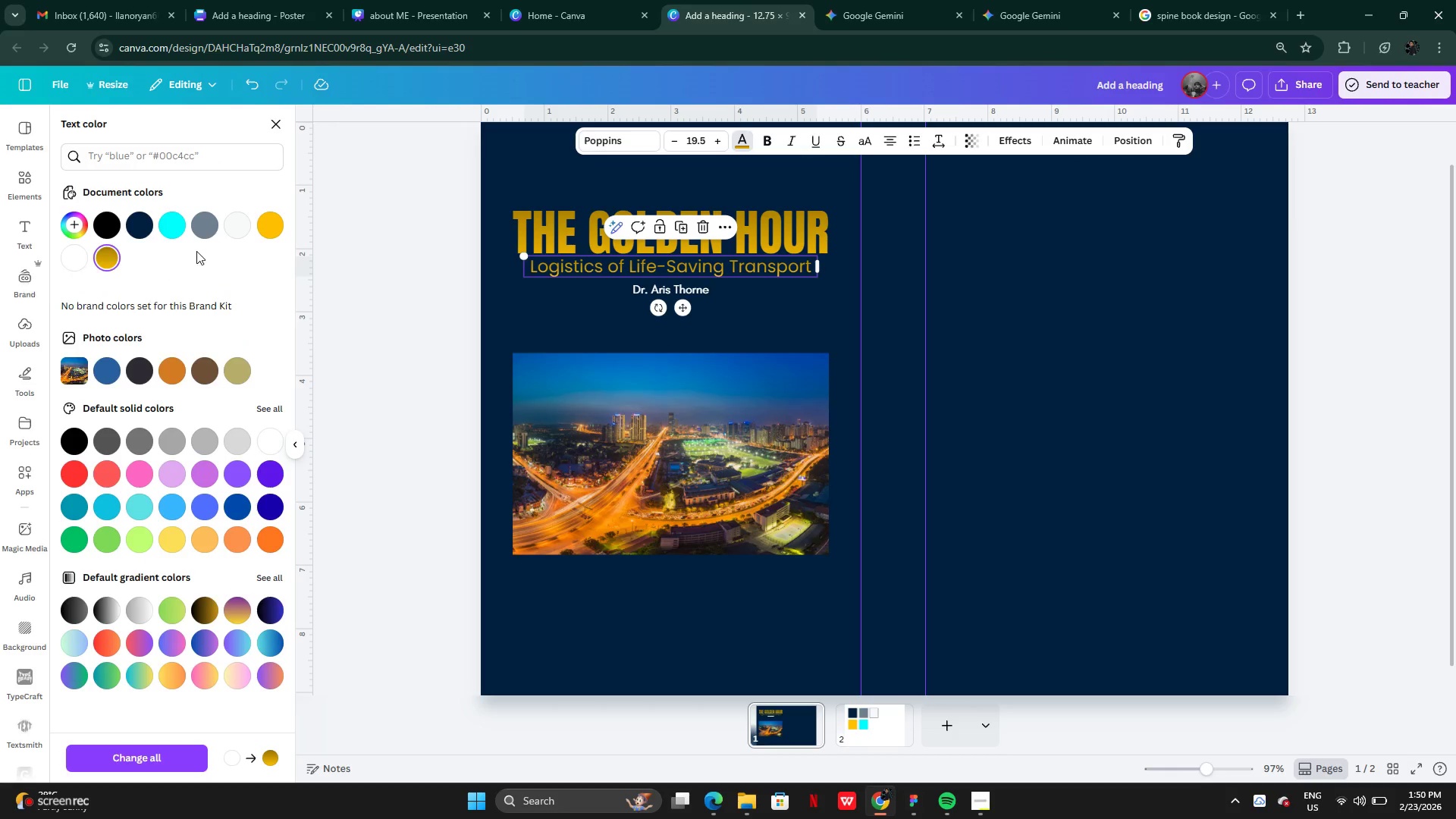 
key(Control+X)
 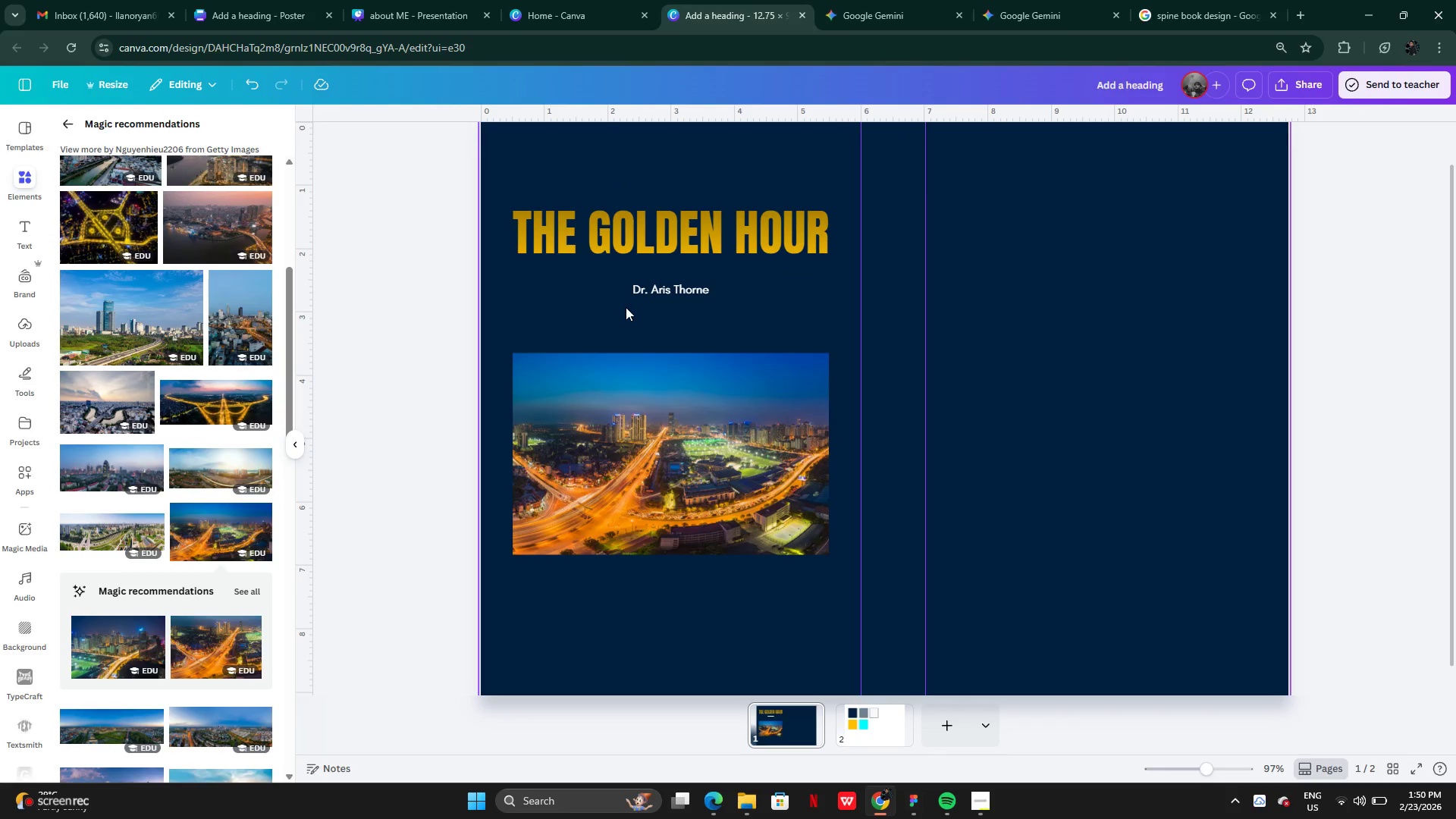 
key(Control+Z)
 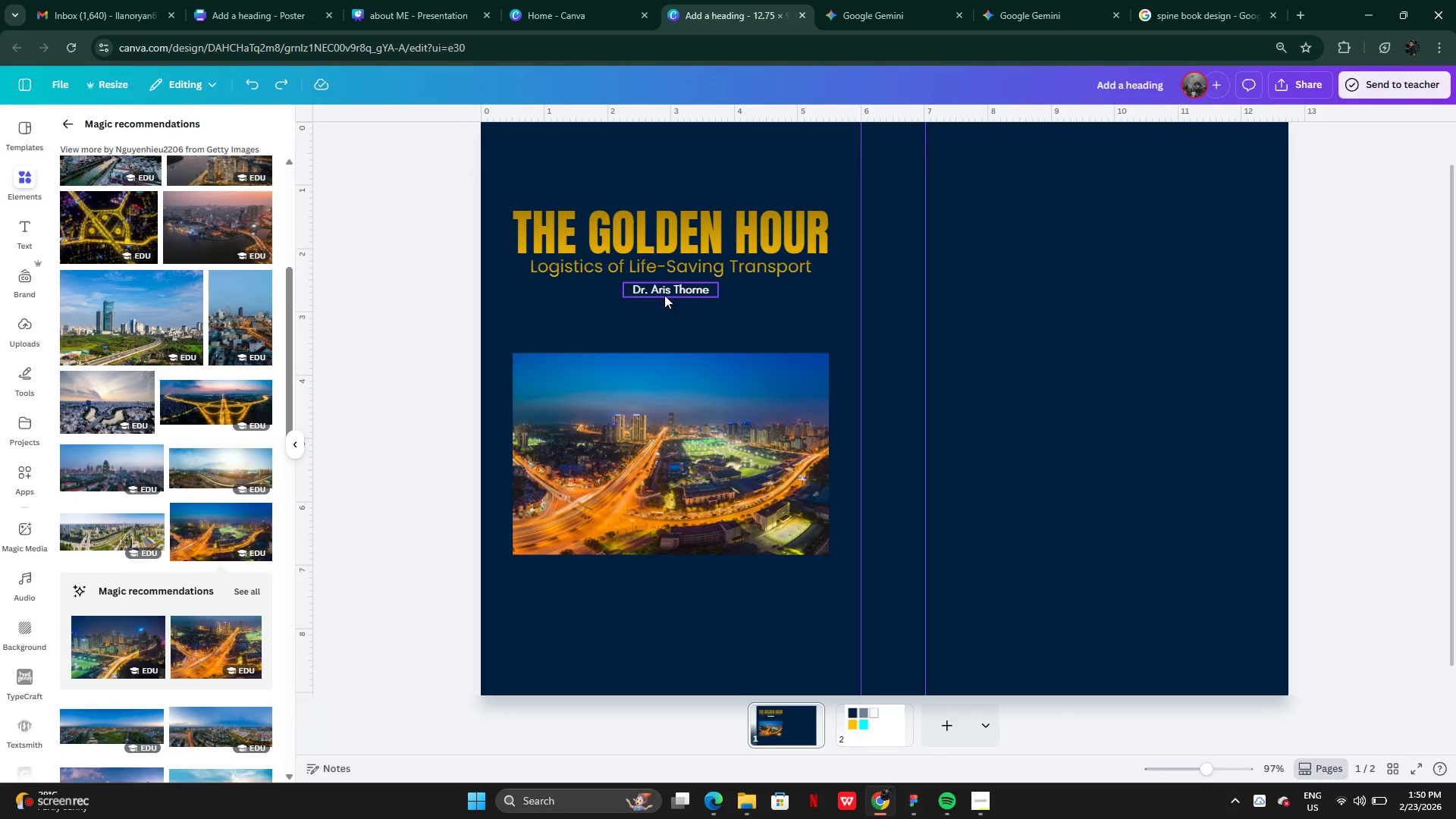 
left_click([664, 295])
 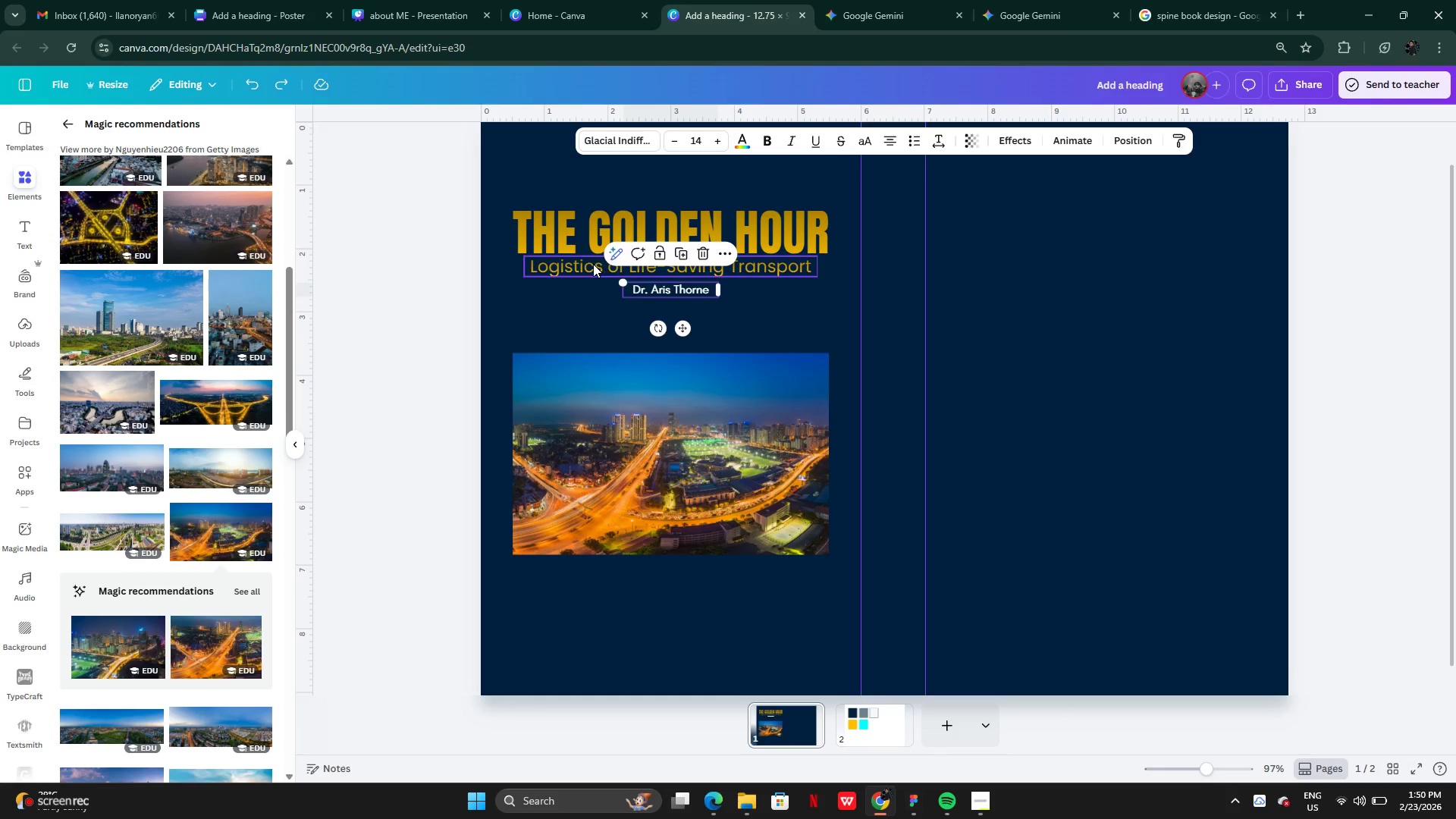 
key(Control+Z)
 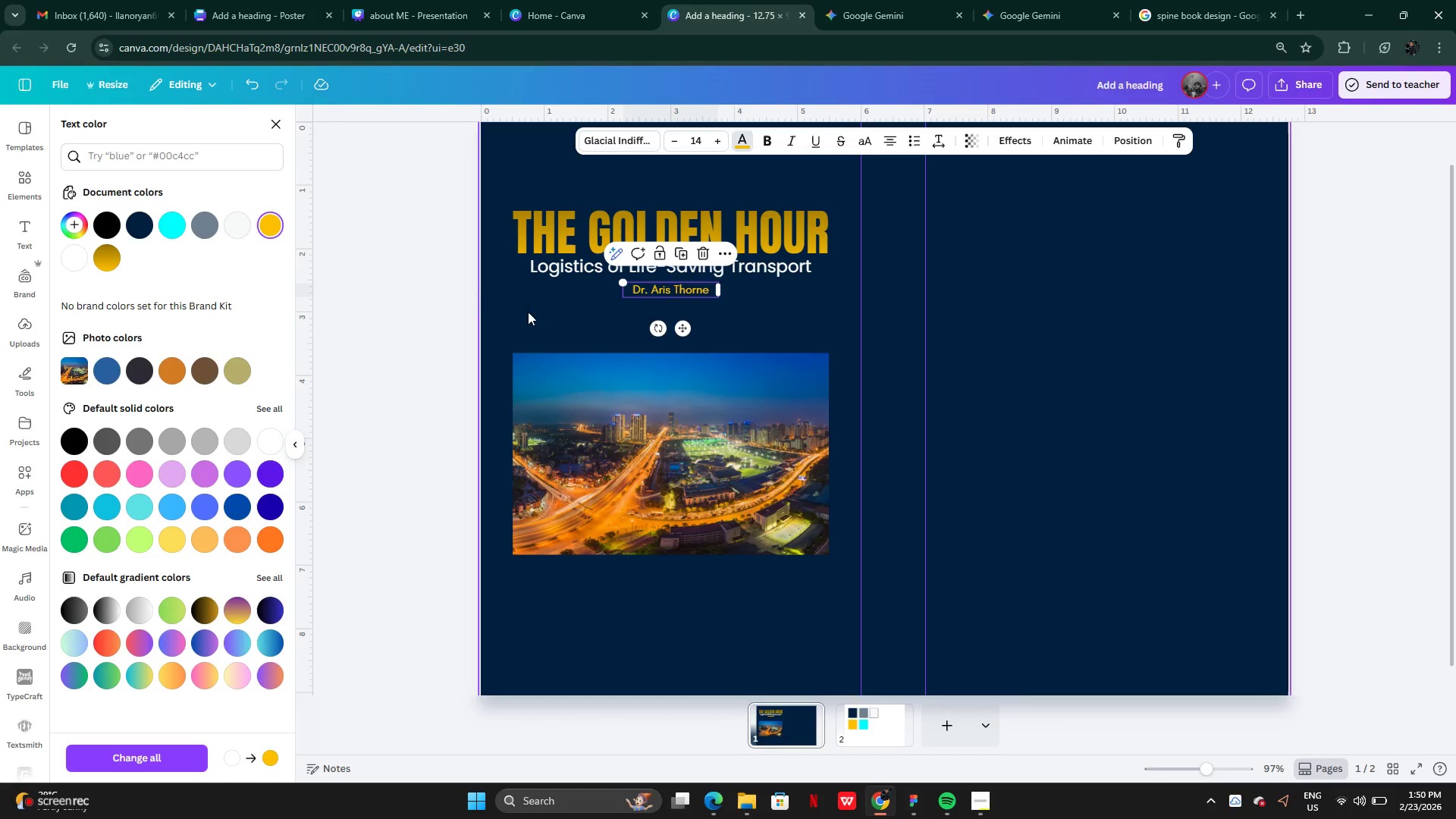 
left_click([430, 297])
 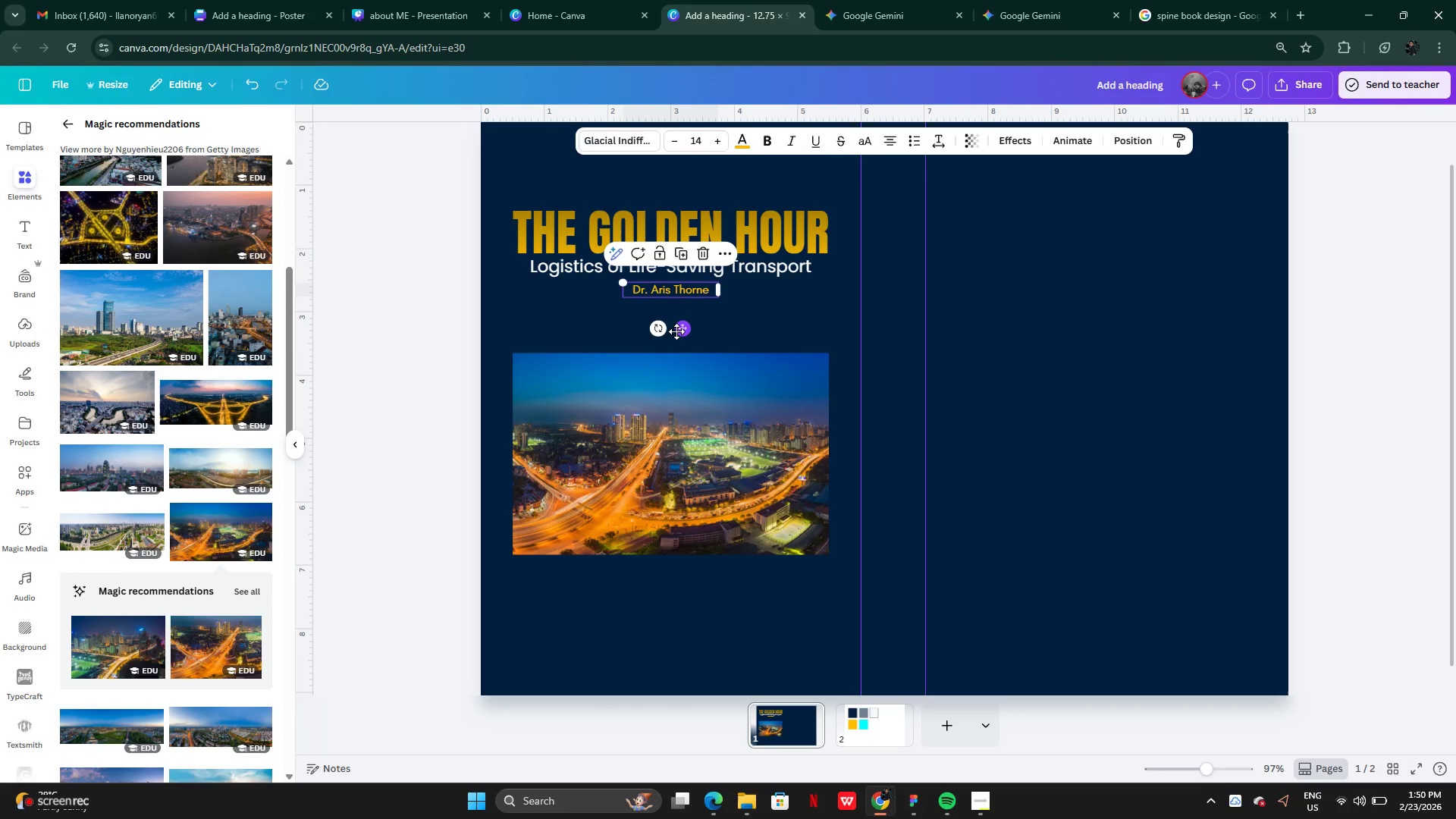 
key(ArrowUp)
 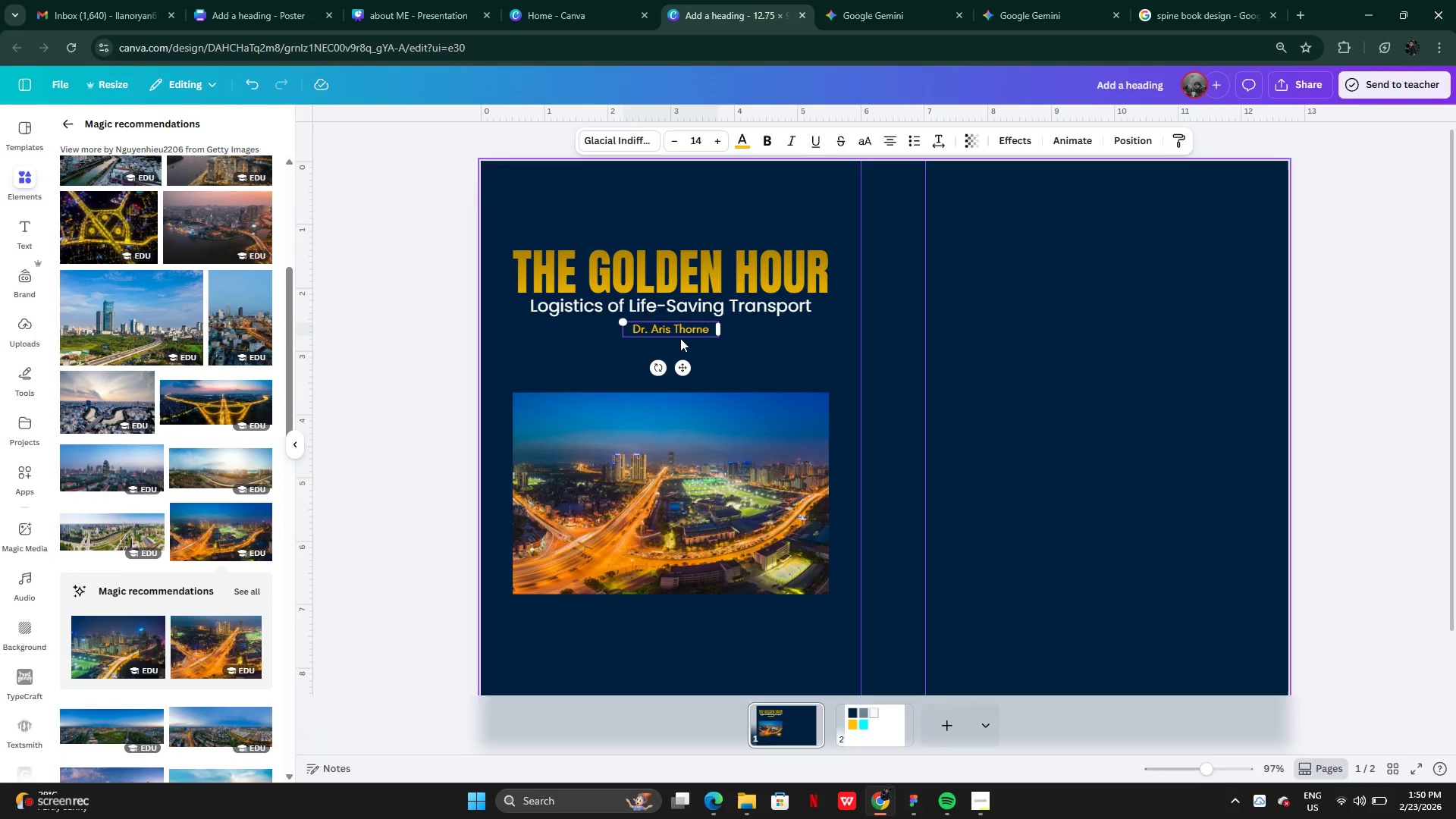 
key(ArrowUp)
 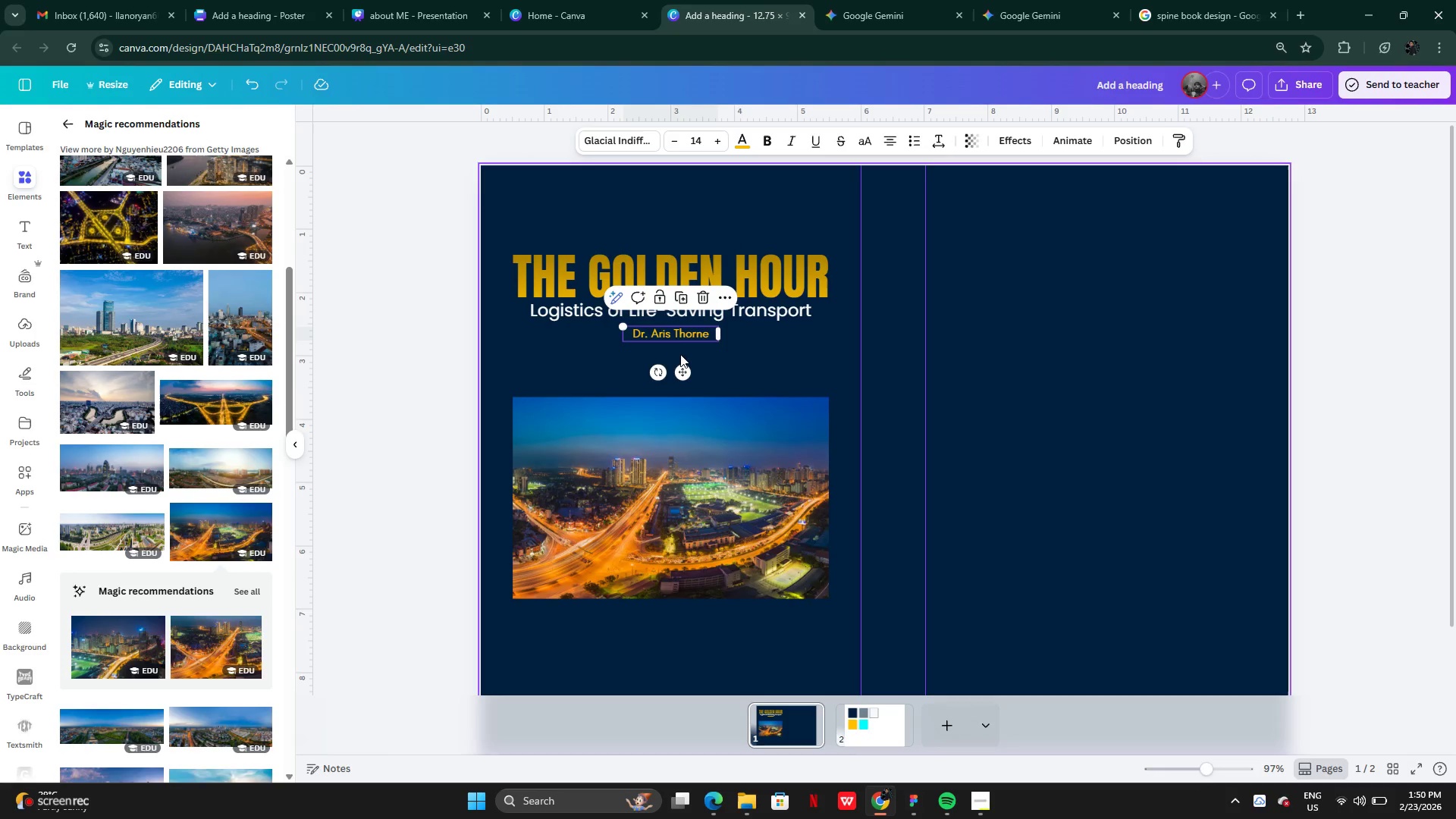 
key(ArrowUp)
 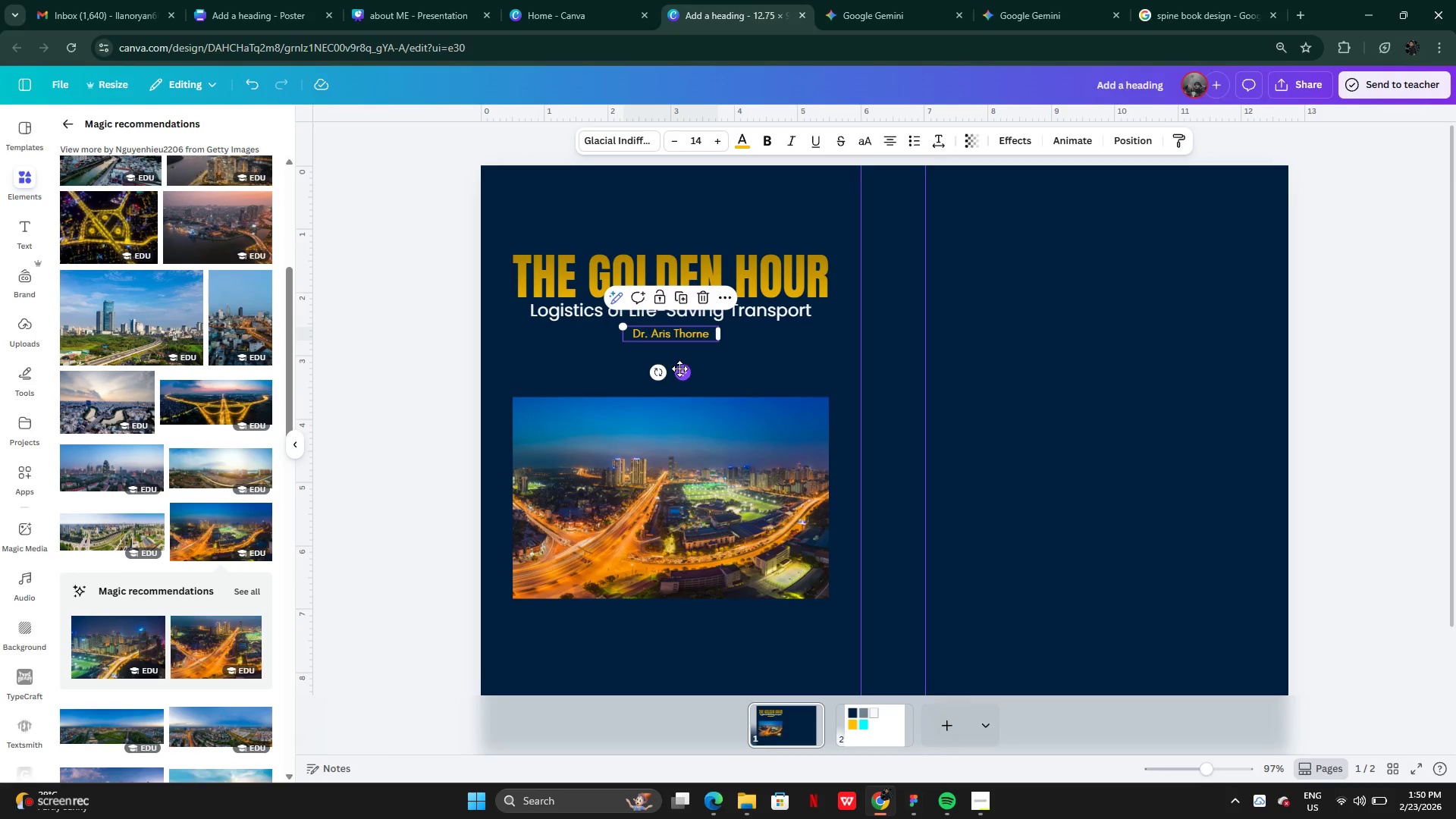 
key(ArrowUp)
 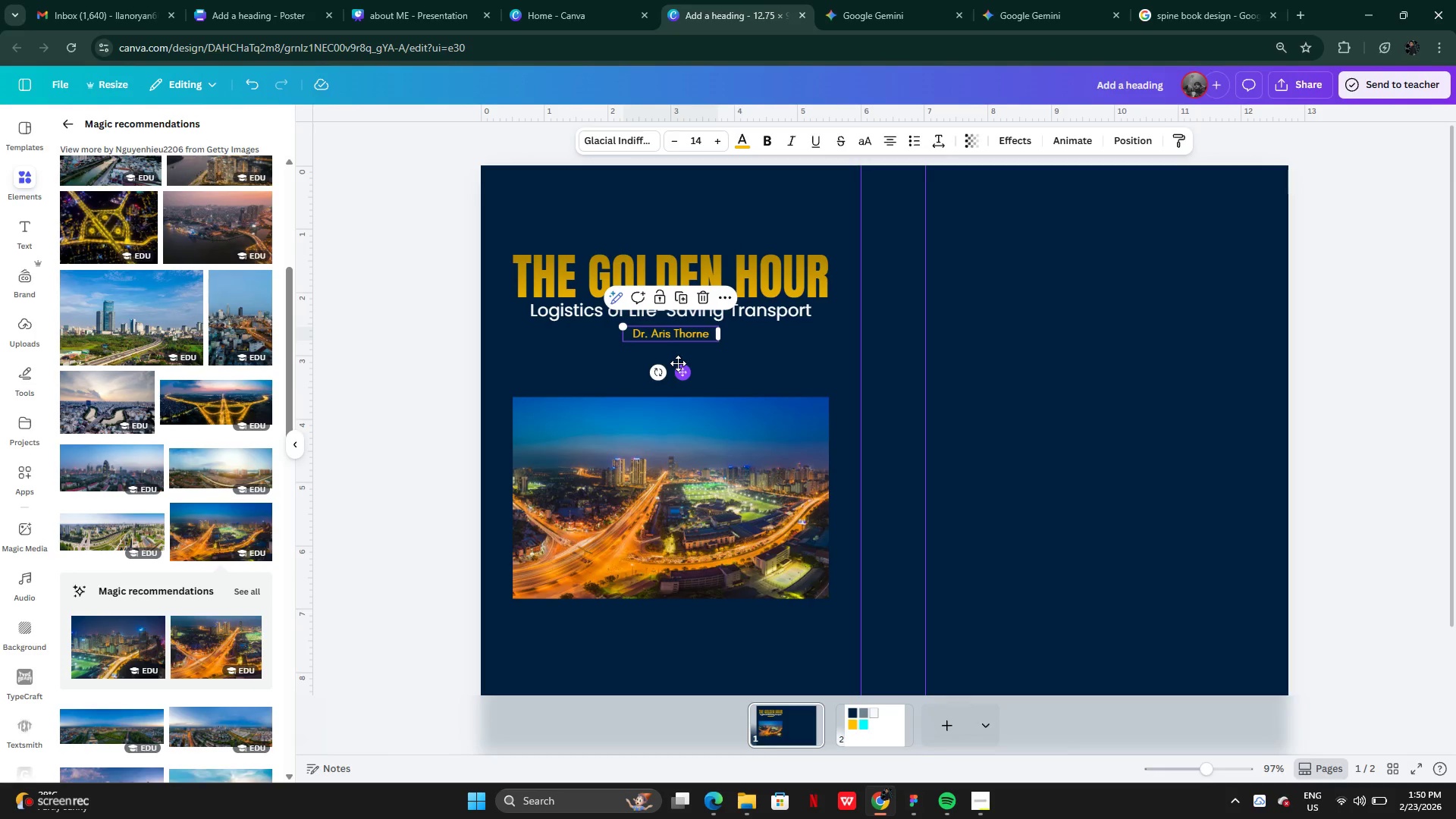 
key(ArrowUp)
 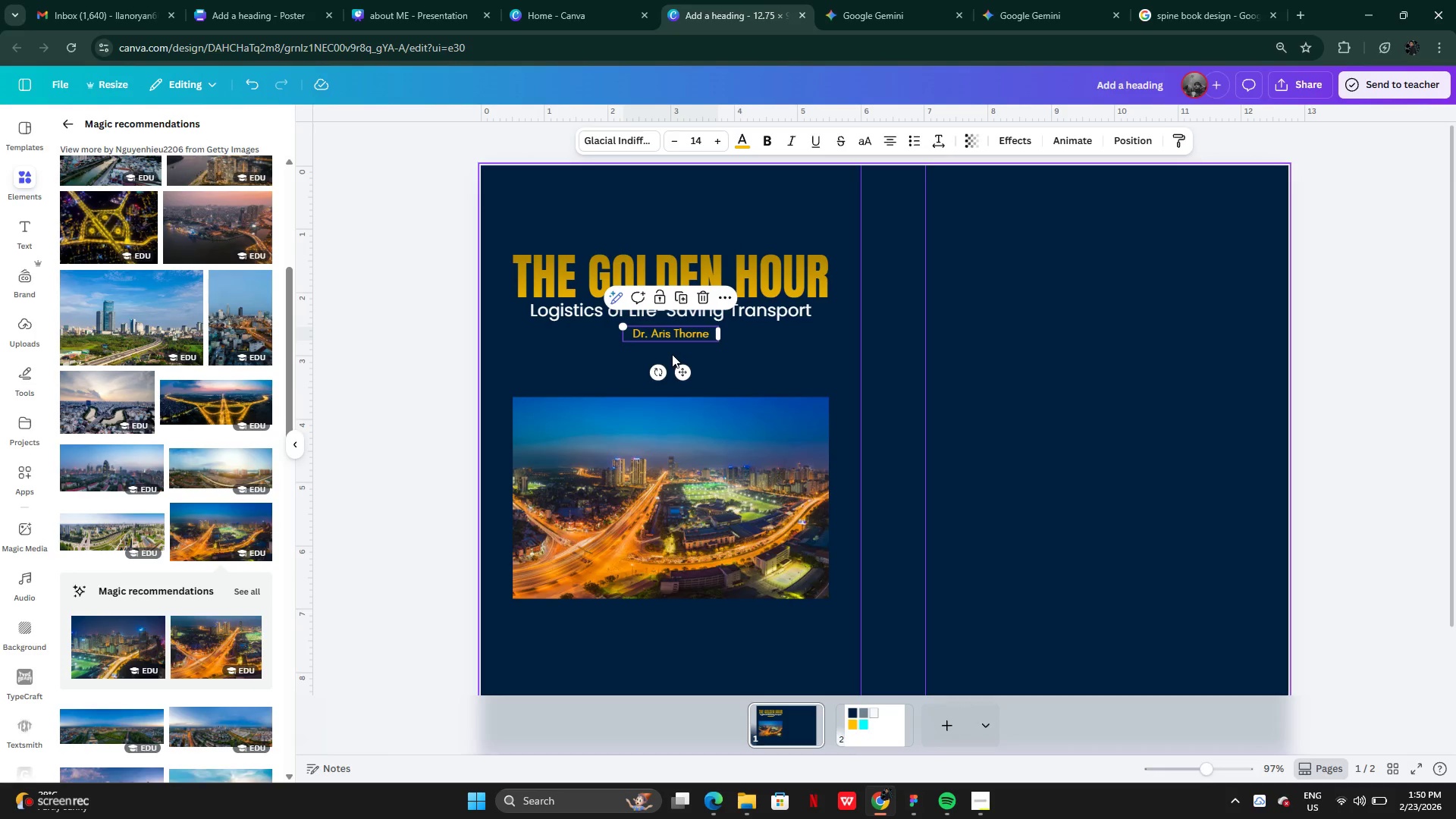 
key(ArrowUp)
 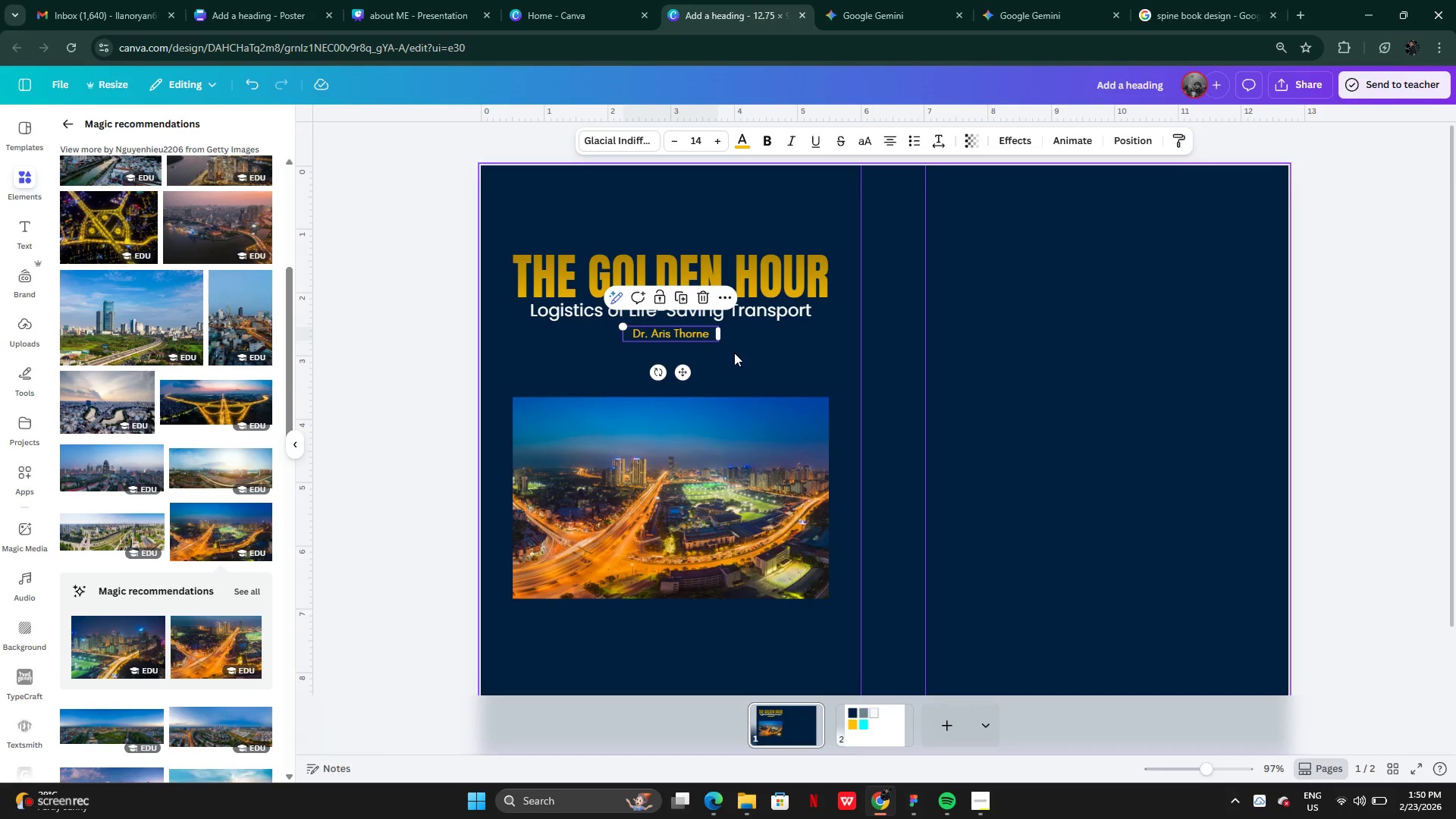 
left_click([734, 353])
 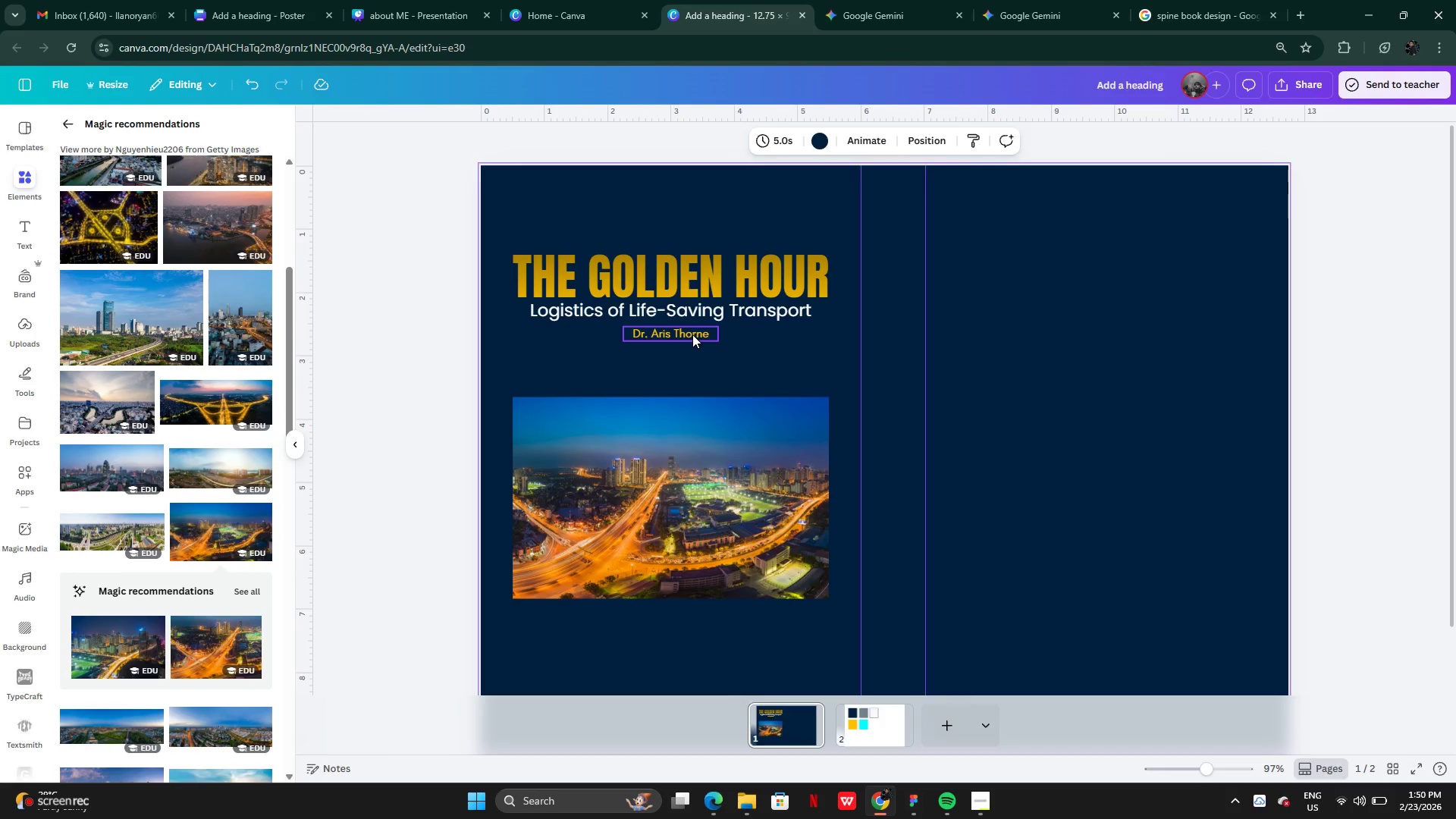 
left_click([692, 334])
 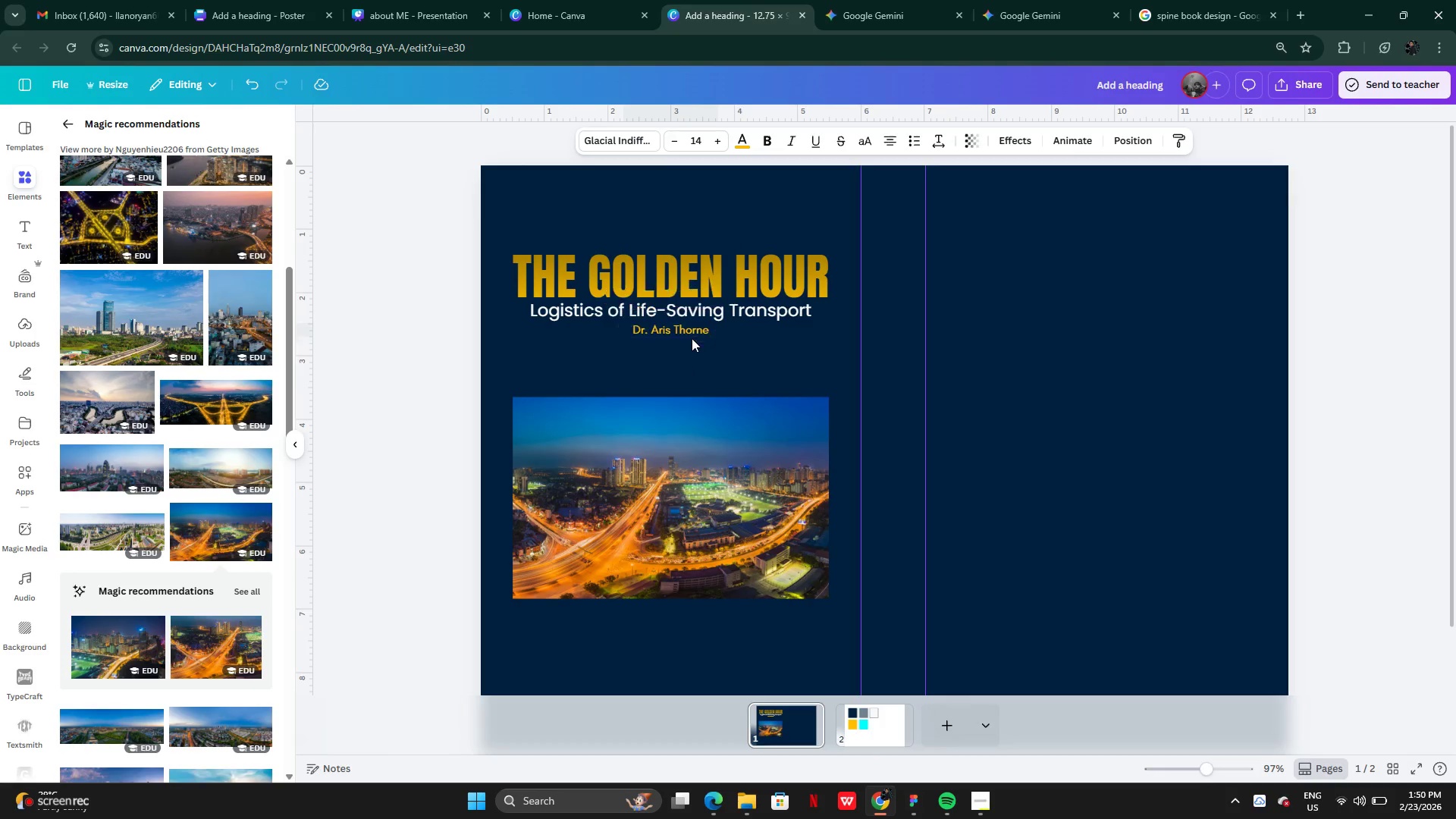 
key(ArrowUp)
 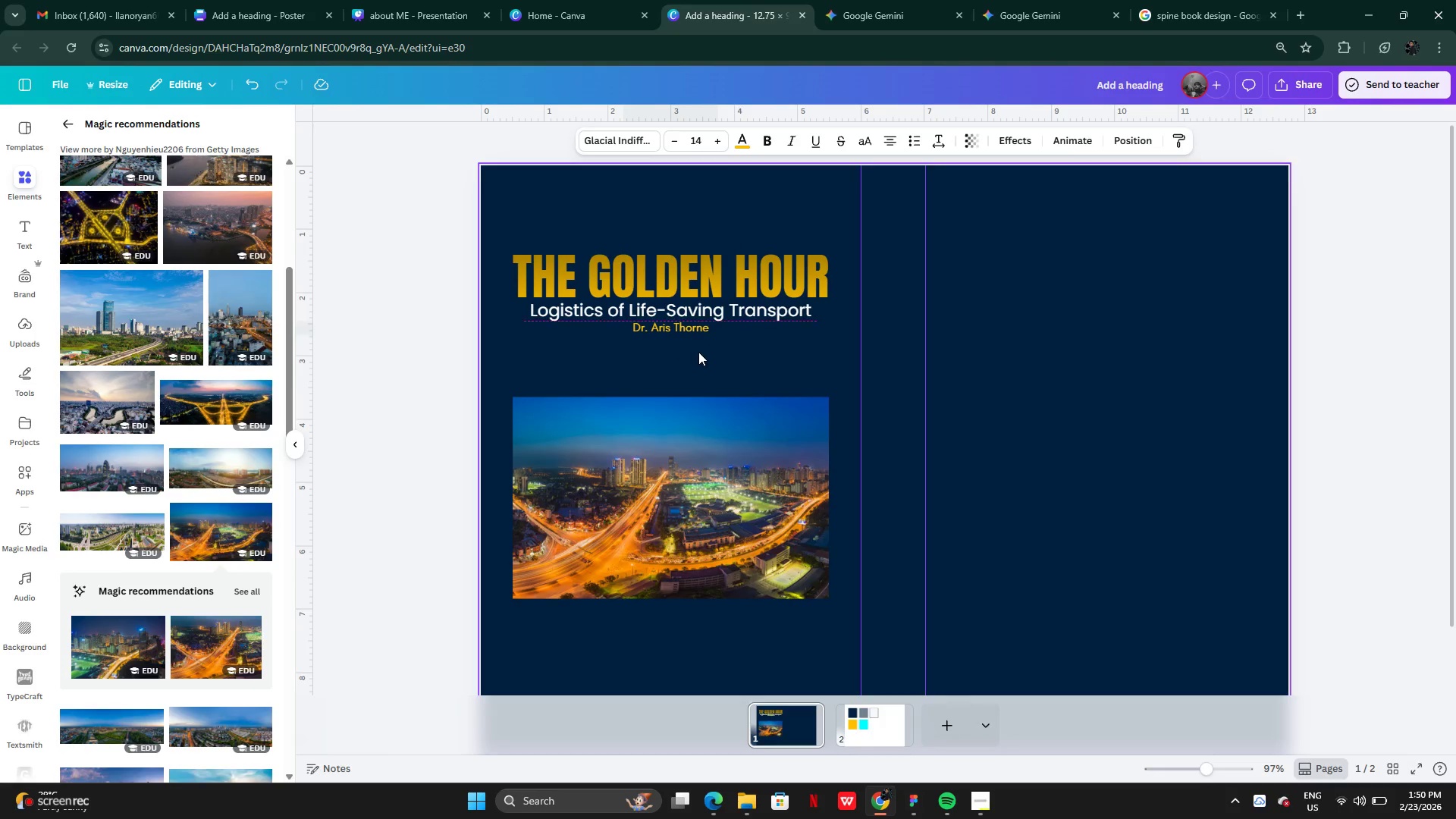 
key(ArrowUp)
 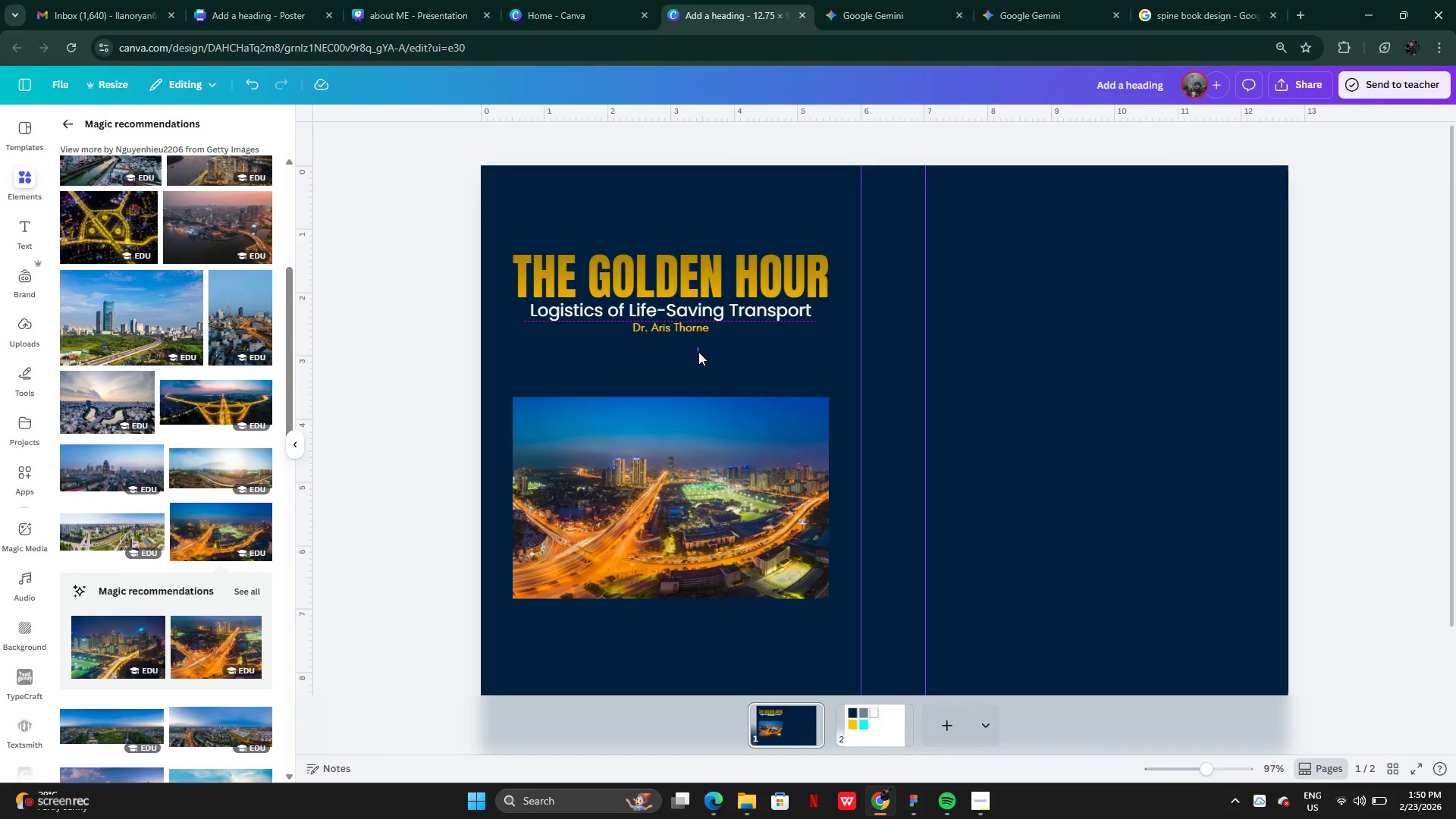 
left_click_drag(start_coordinate=[697, 348], to_coordinate=[698, 352])
 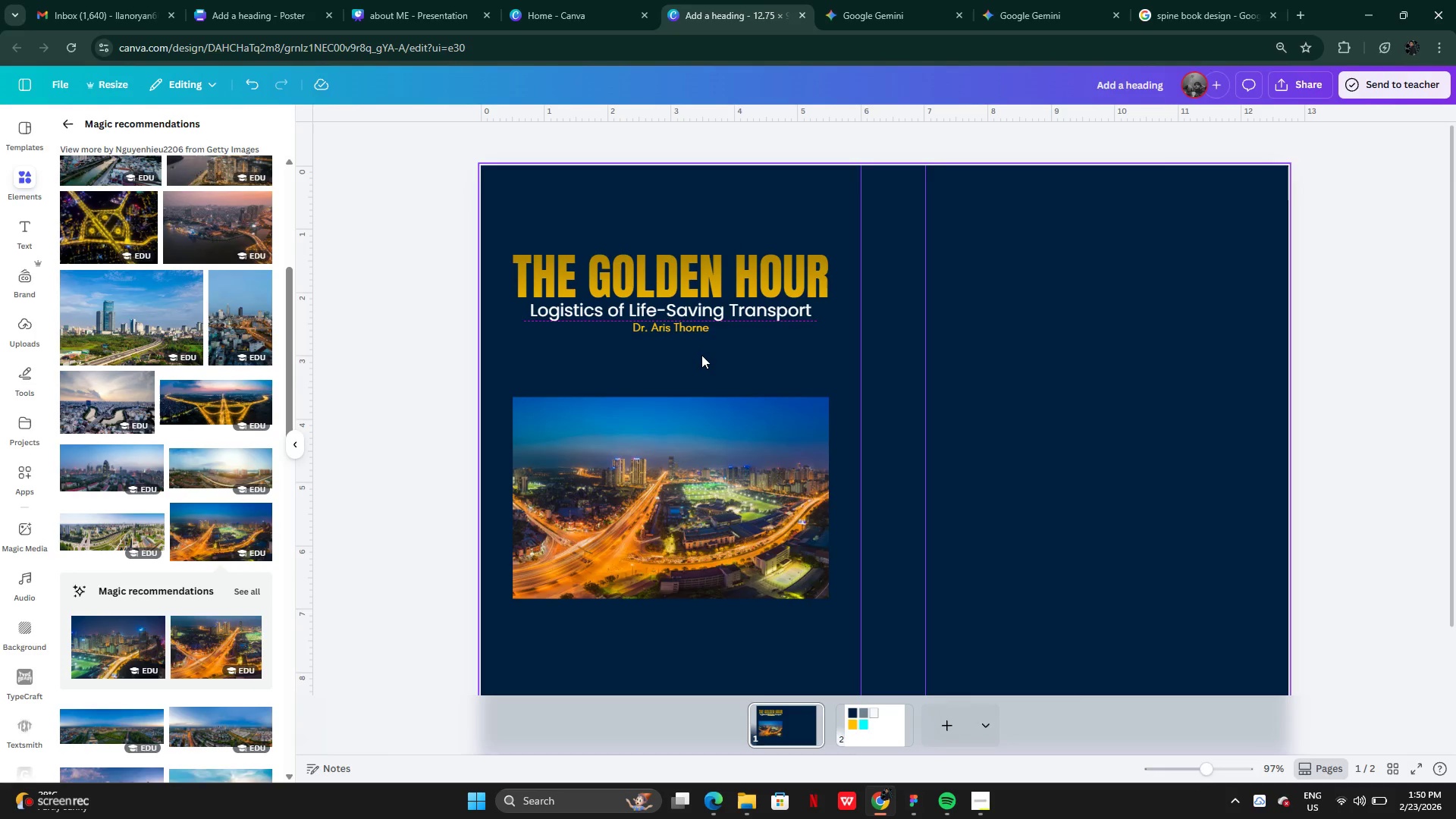 
key(ArrowDown)
 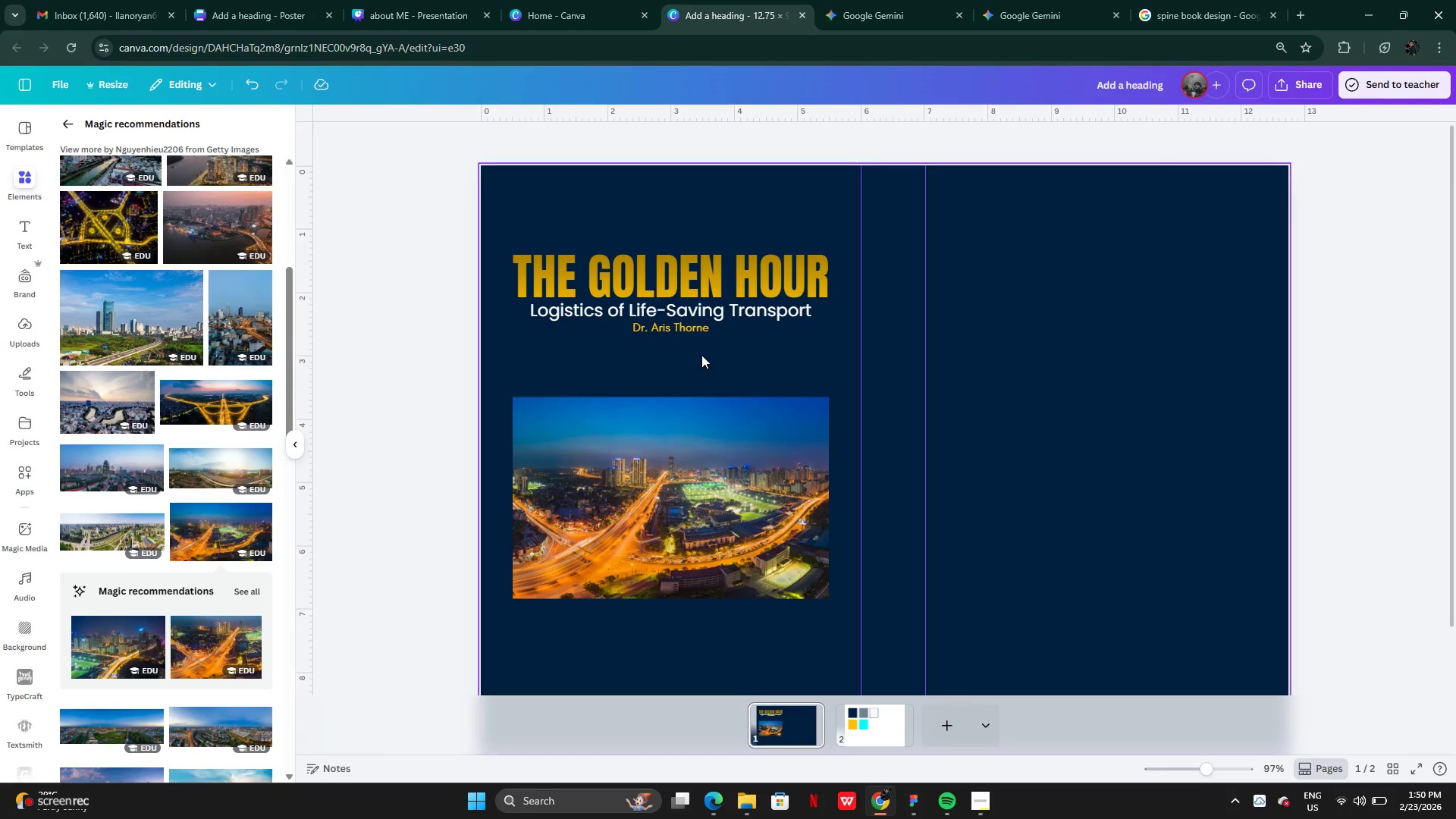 
key(ArrowDown)
 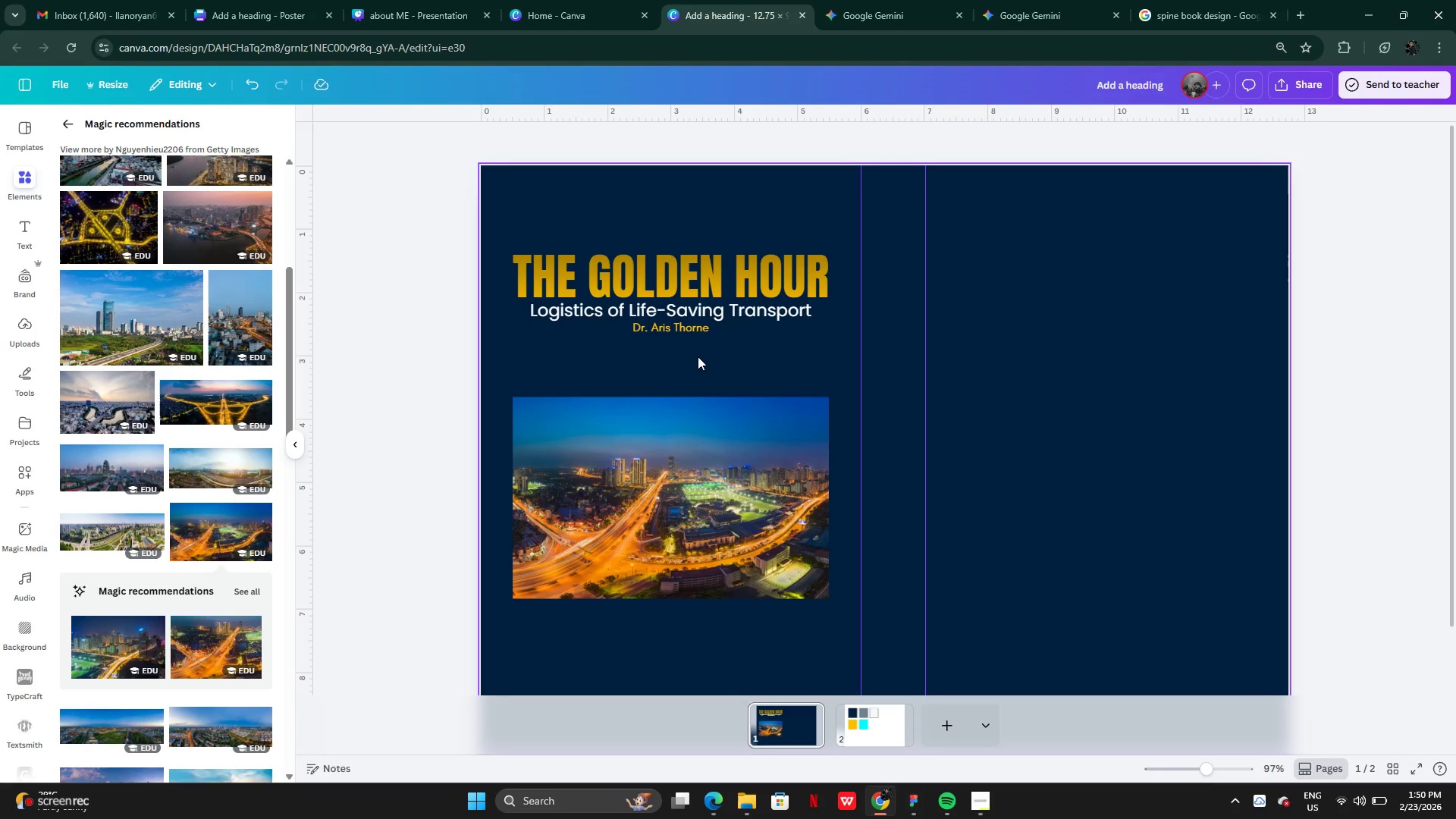 
key(ArrowDown)
 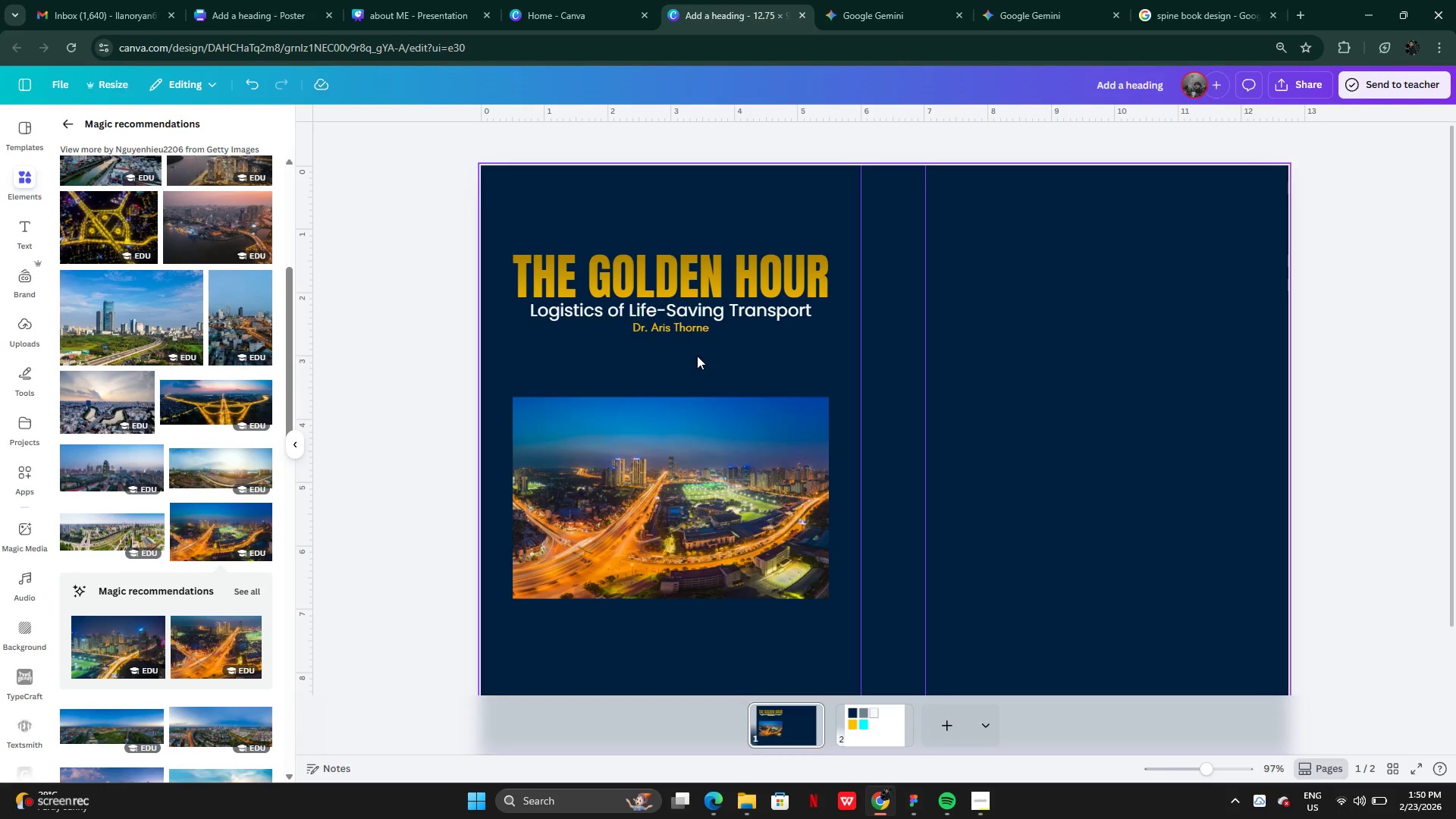 
key(ArrowDown)
 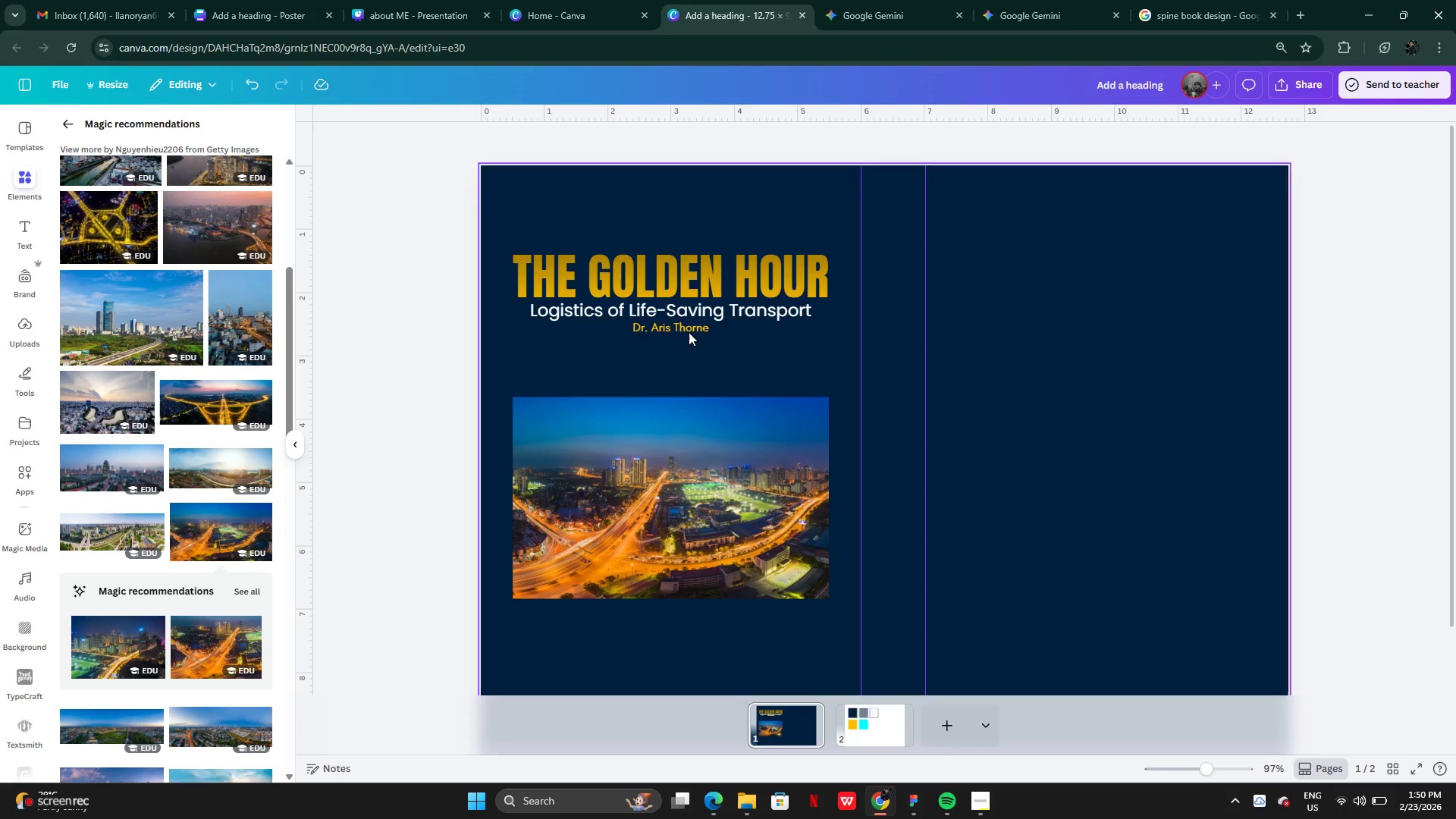 
key(ArrowDown)
 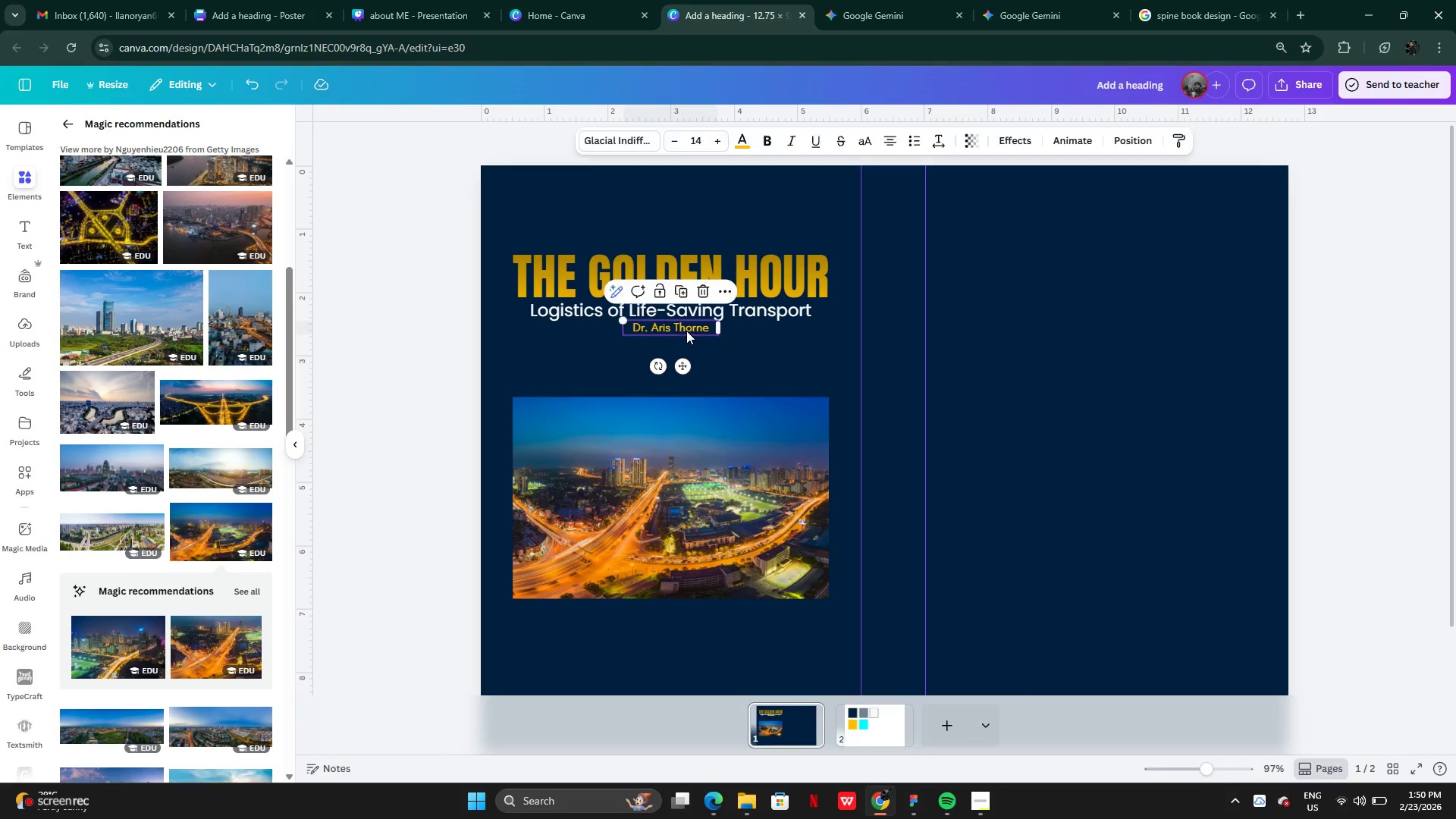 
left_click([686, 331])
 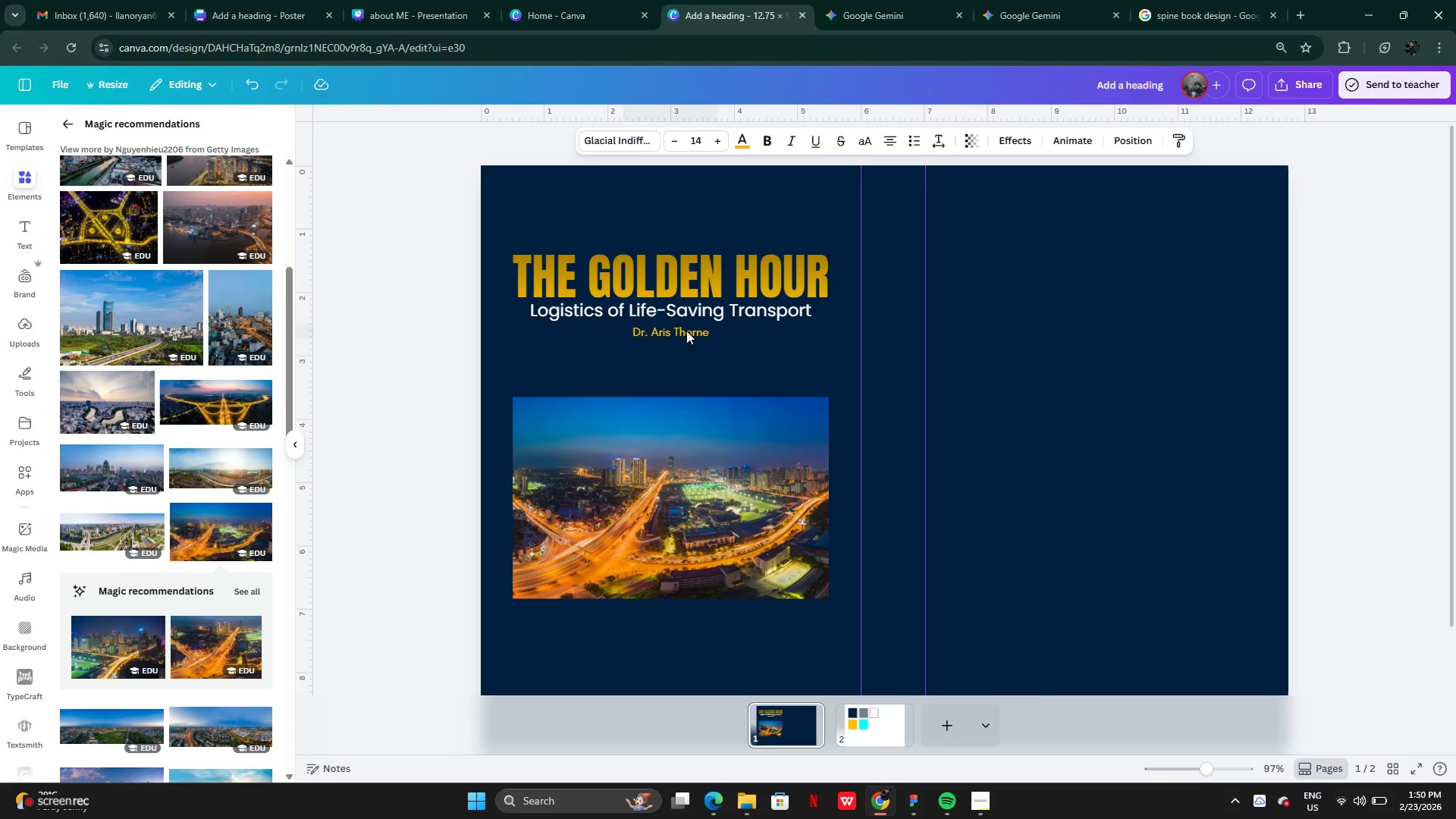 
key(ArrowDown)
 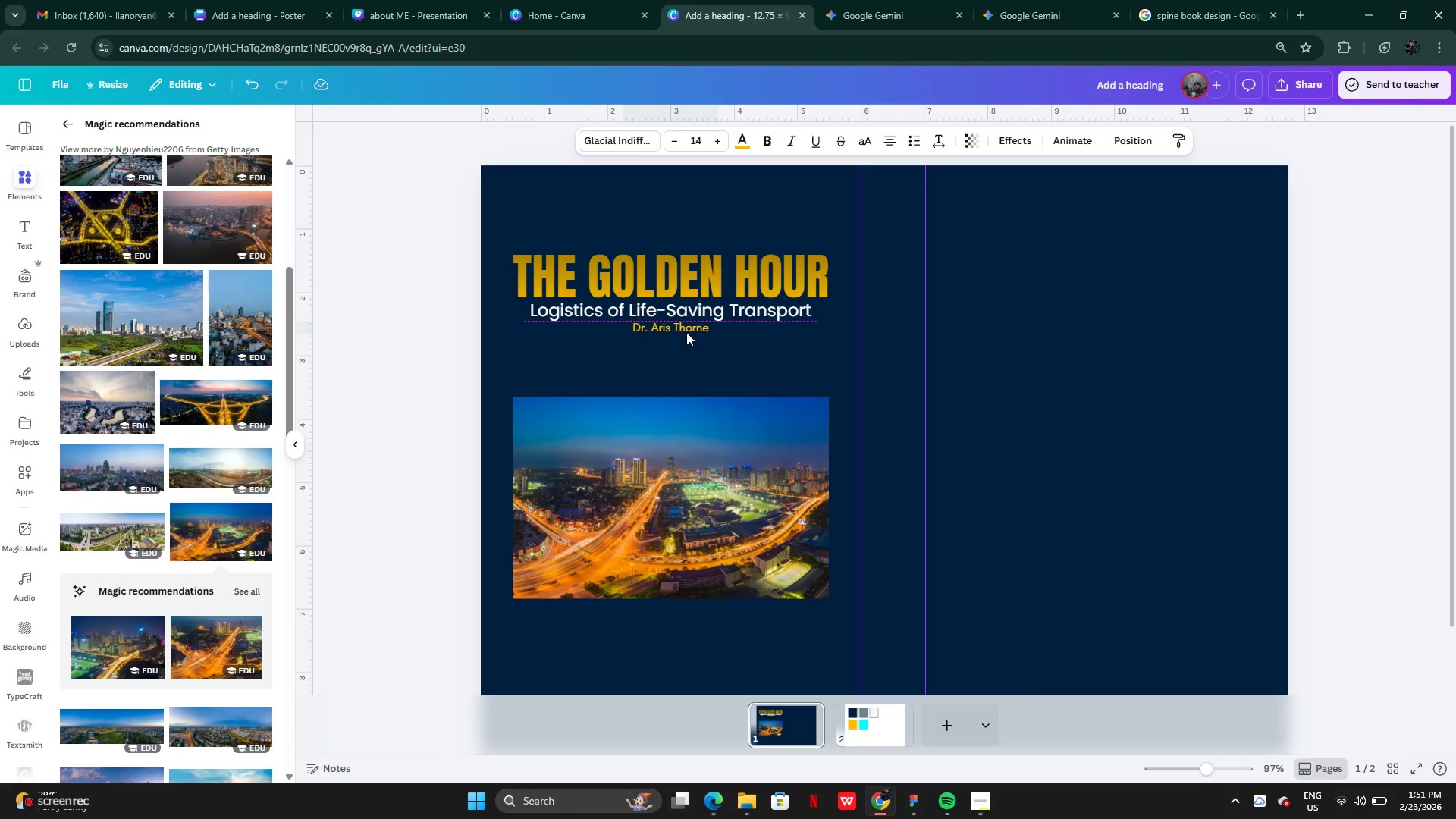 
key(ArrowUp)
 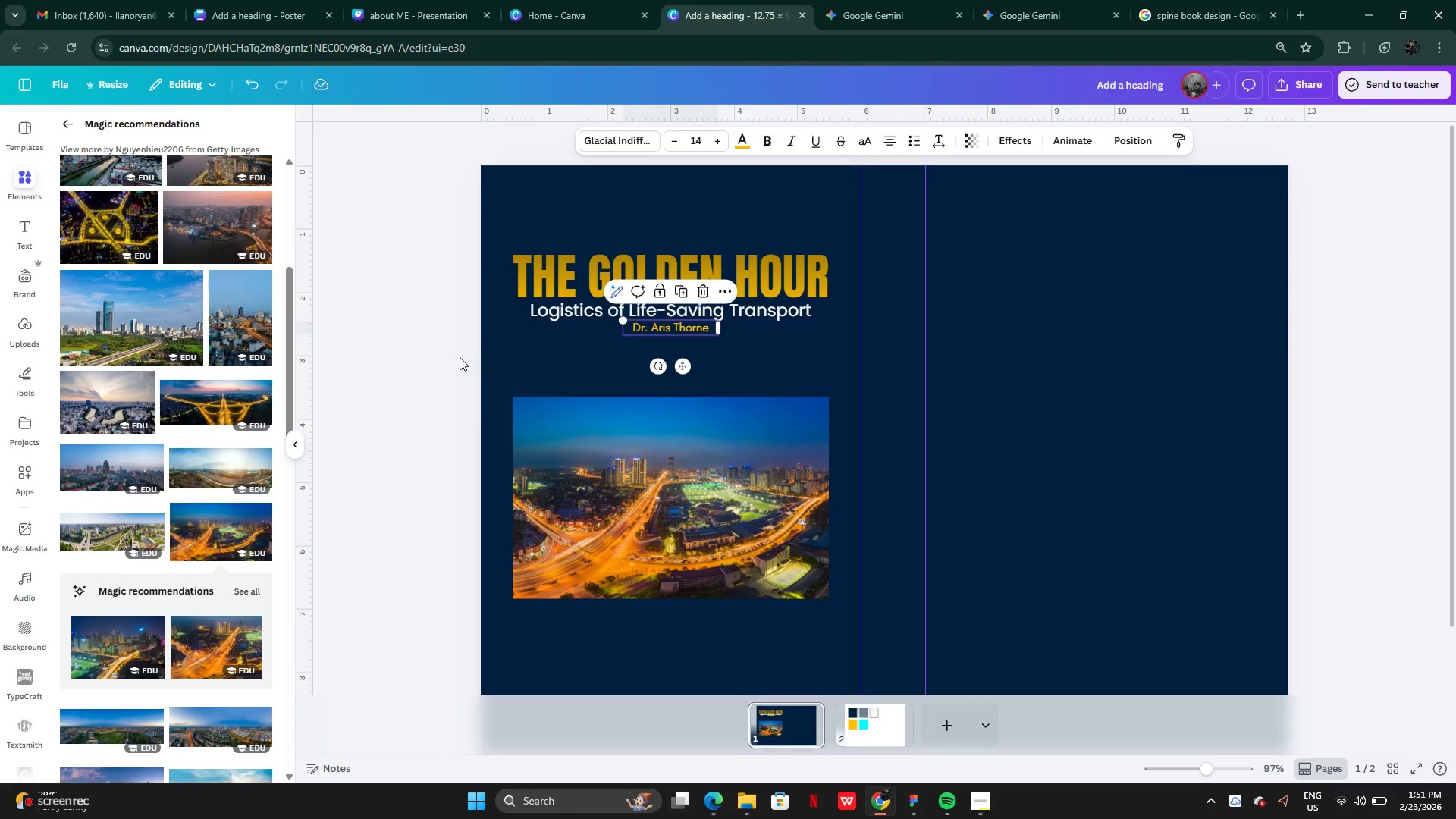 
left_click([421, 361])
 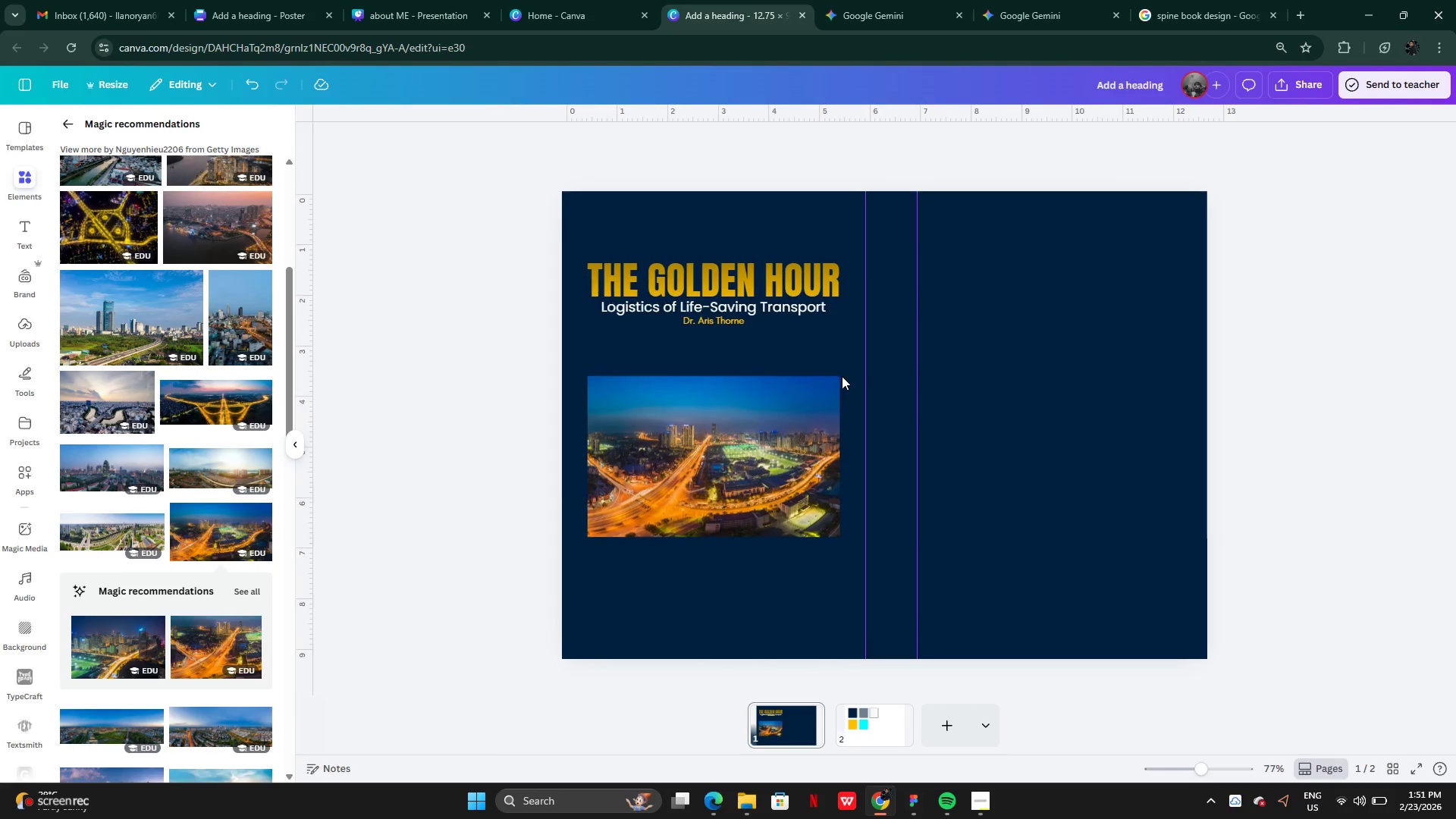 
left_click([880, 24])
 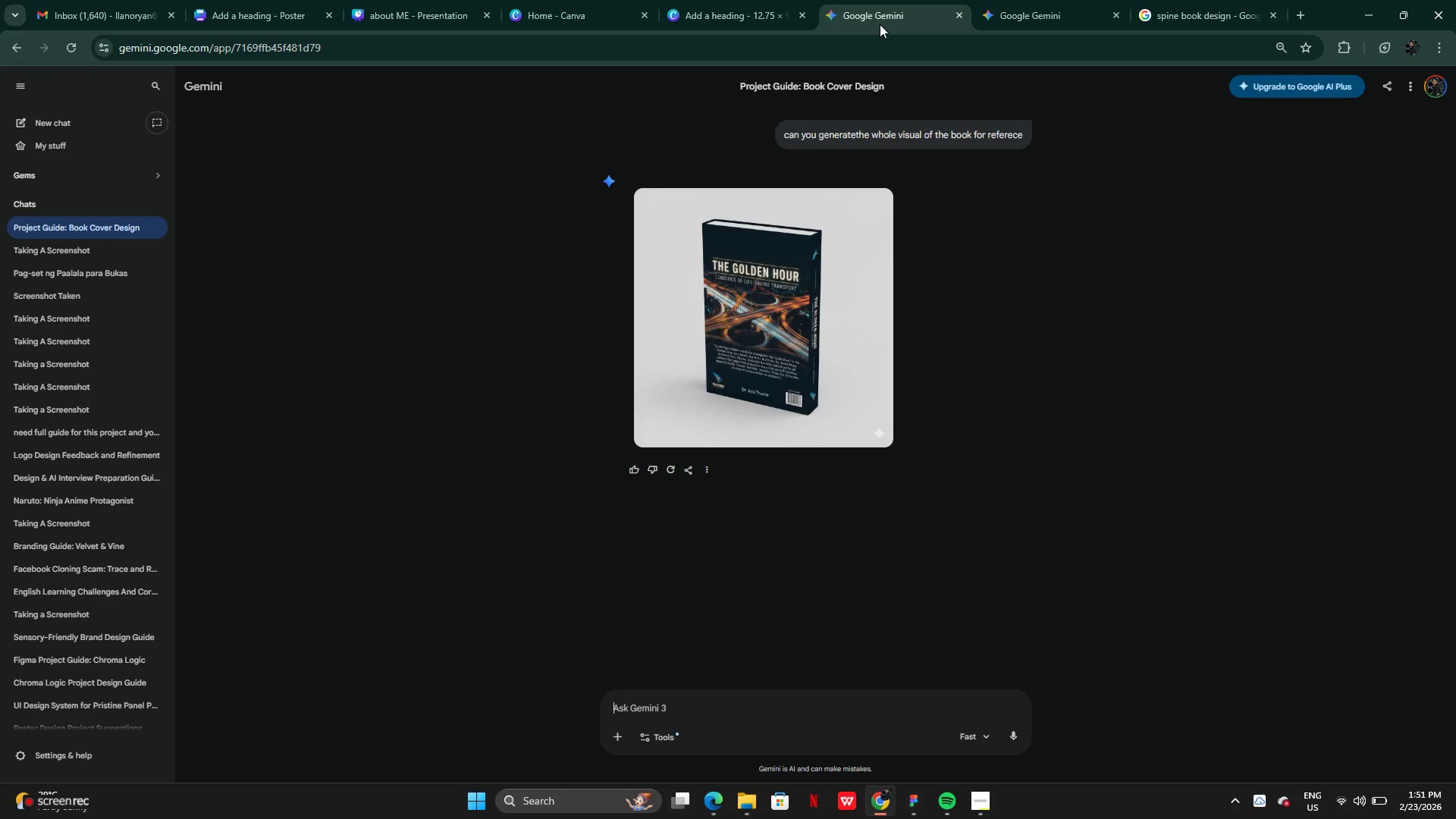 
left_click([765, 14])
 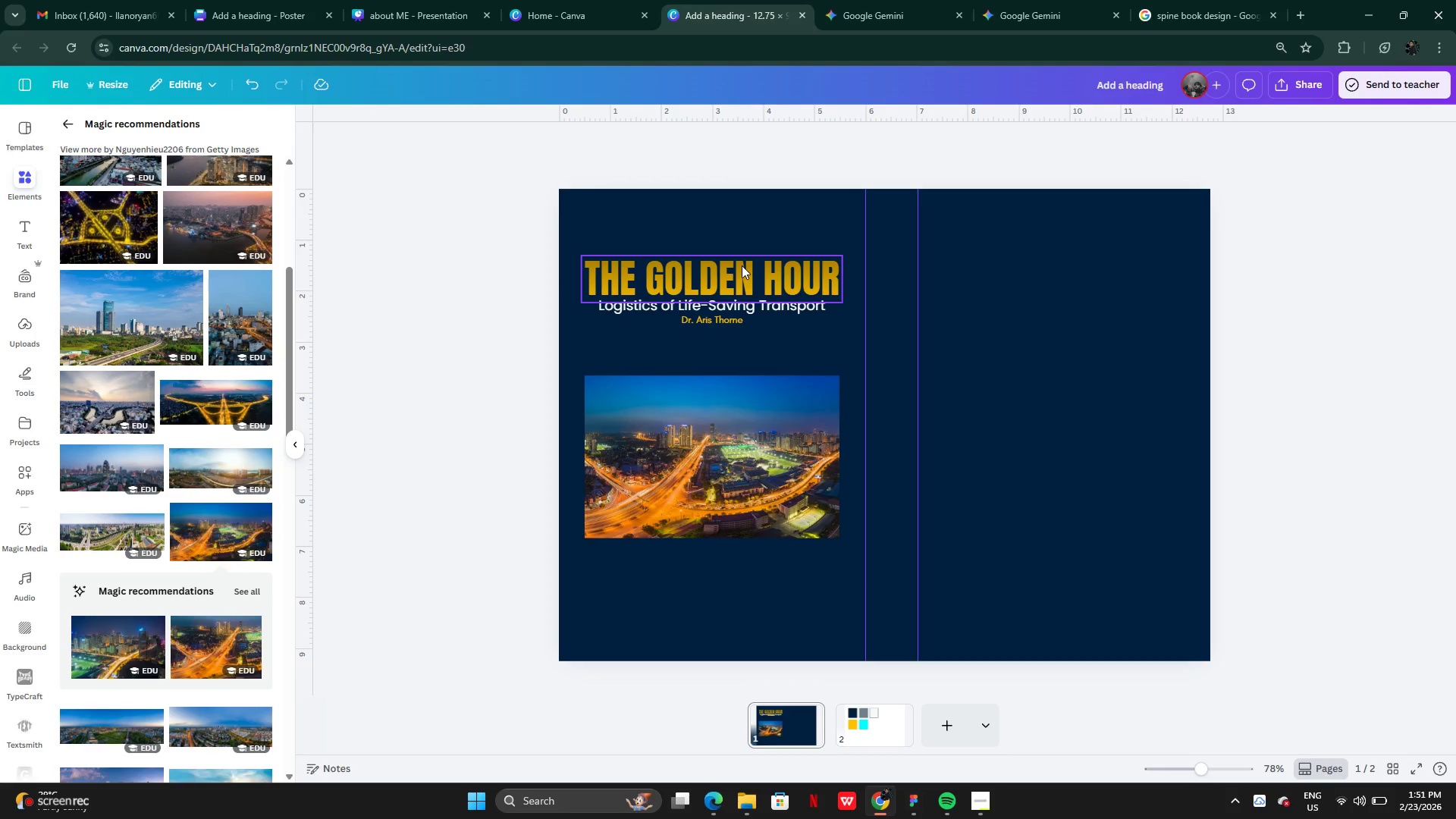 
left_click([742, 265])
 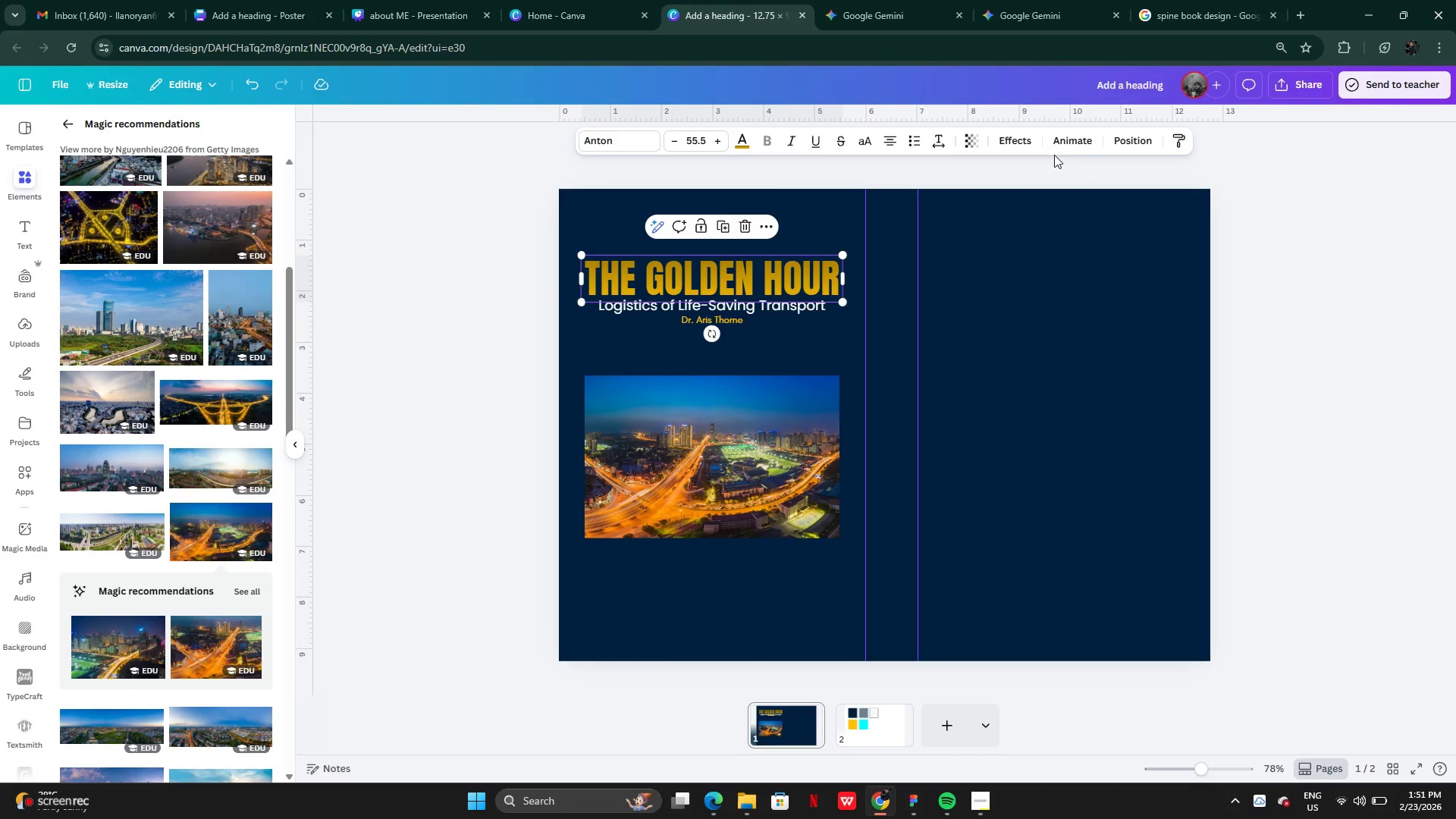 
left_click([1031, 149])
 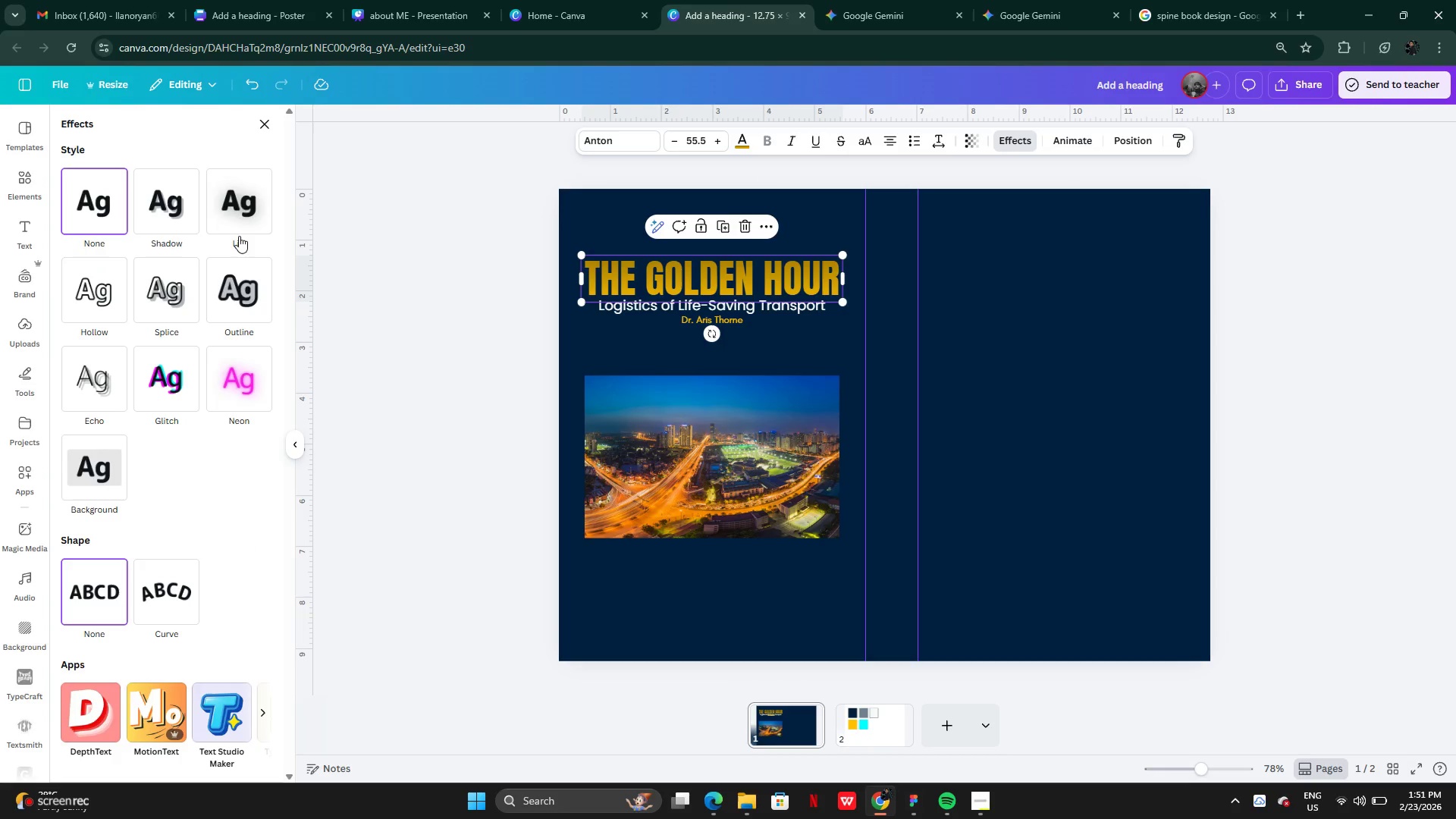 
left_click([243, 190])
 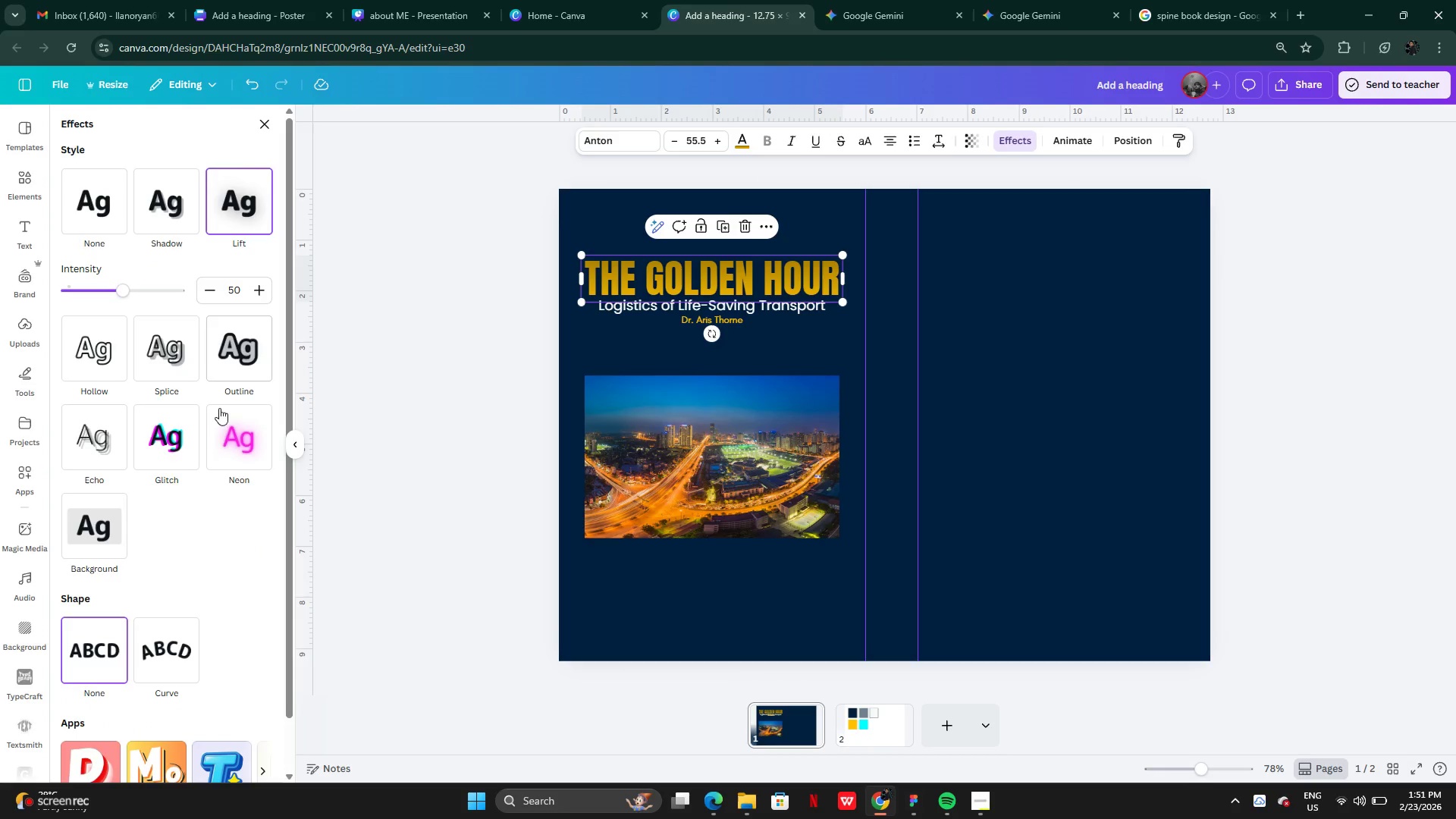 
left_click([219, 429])
 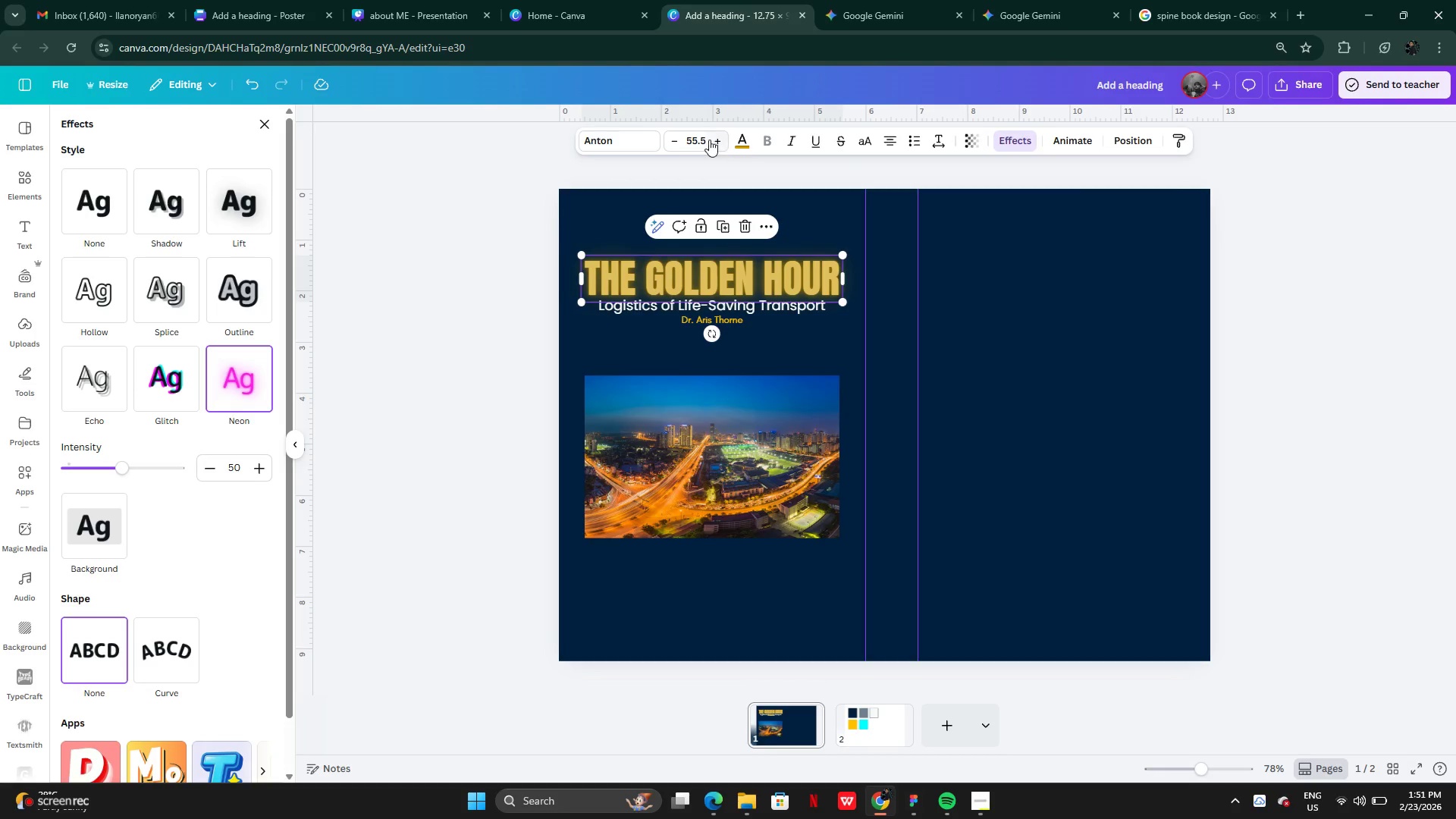 
left_click([744, 142])
 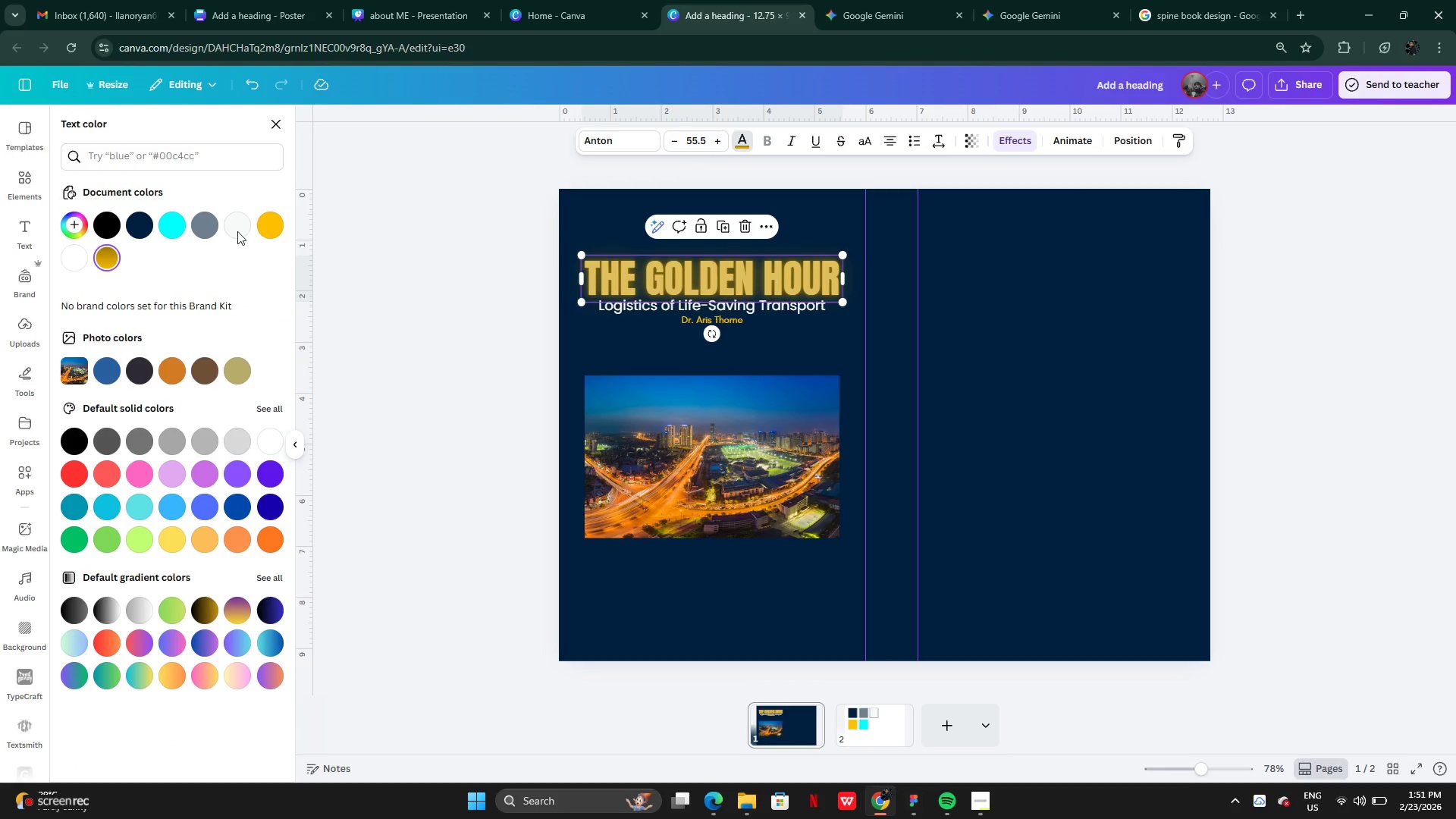 
left_click([237, 219])
 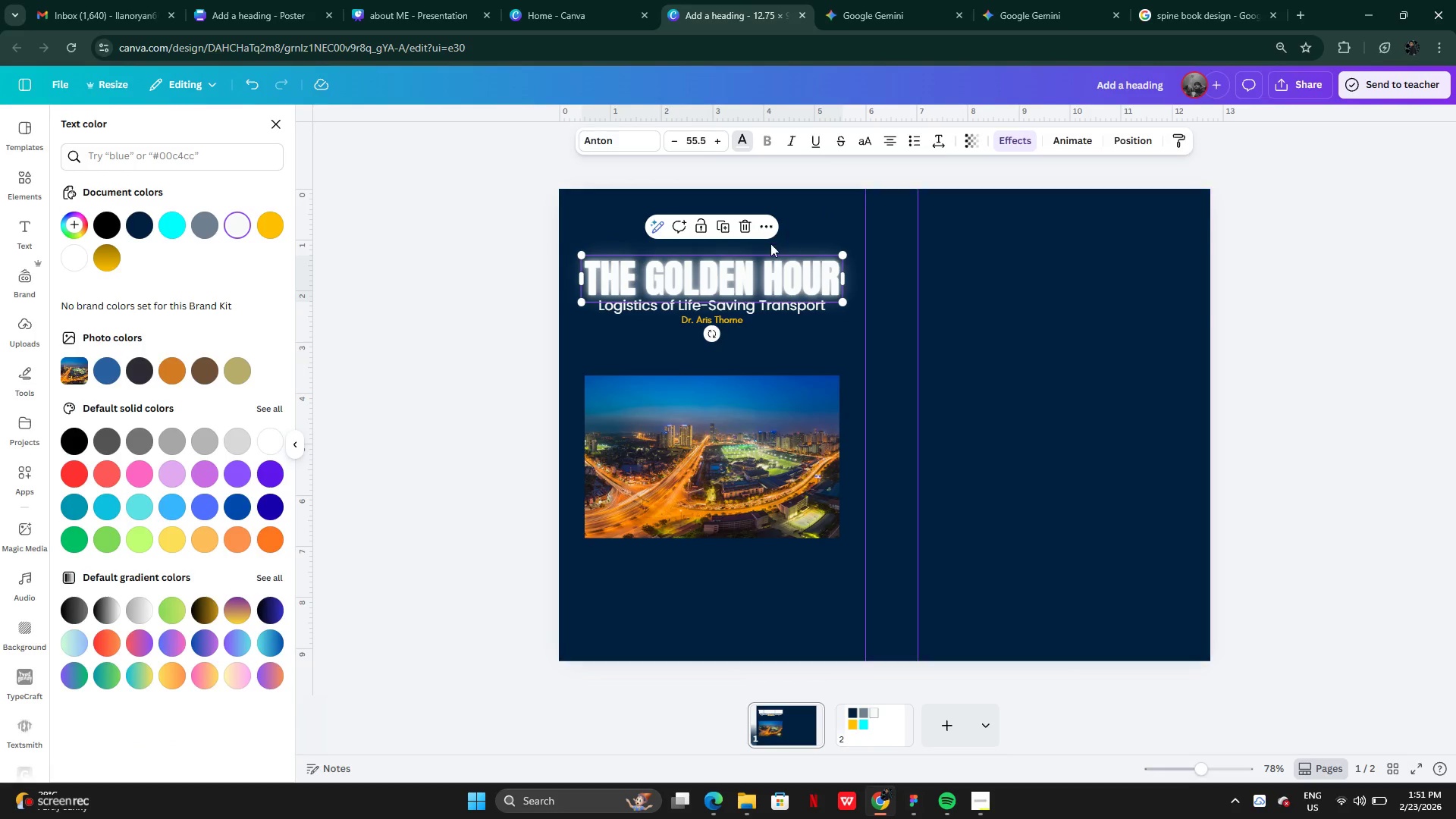 
wait(5.27)
 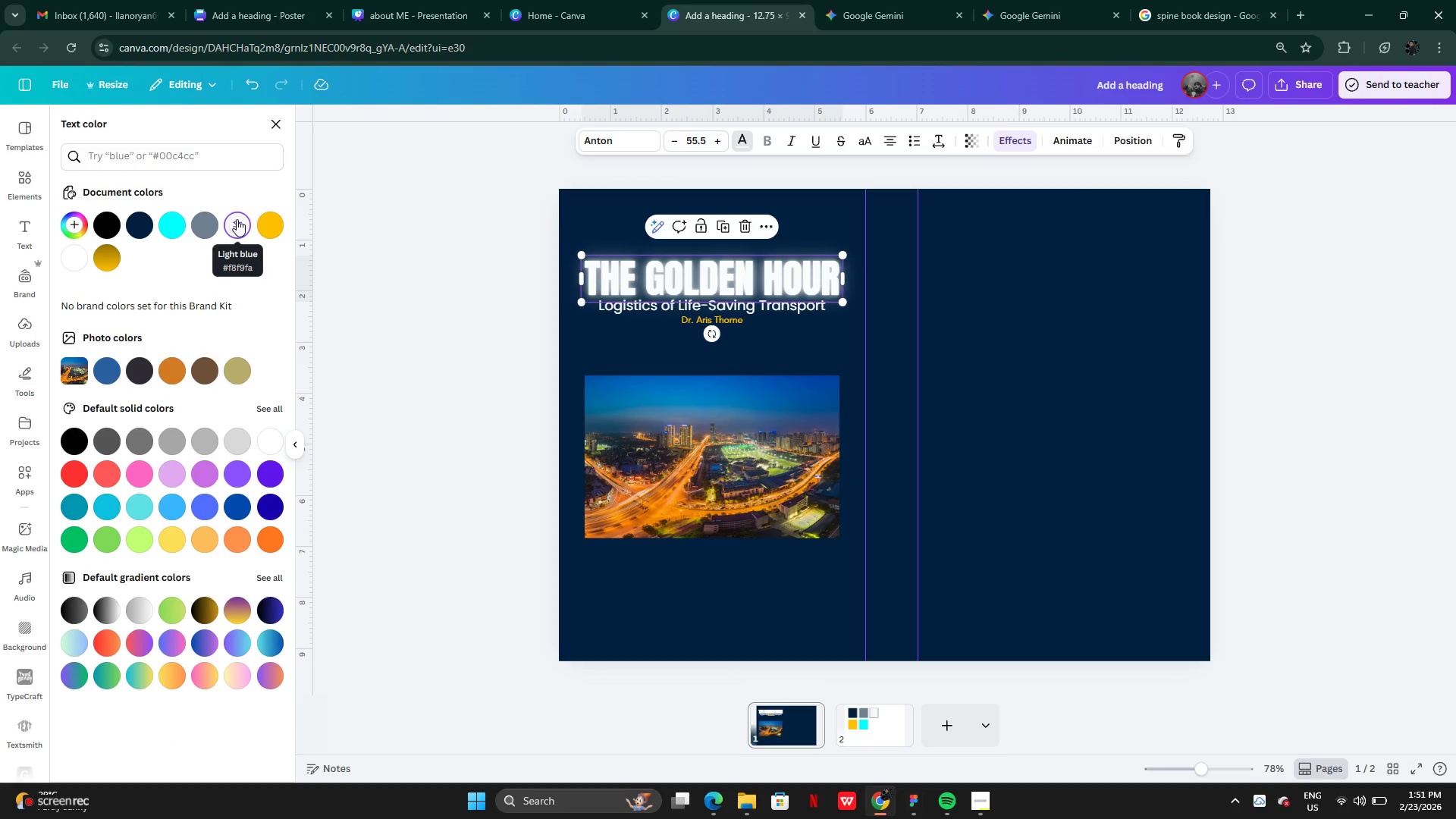 
left_click([741, 146])
 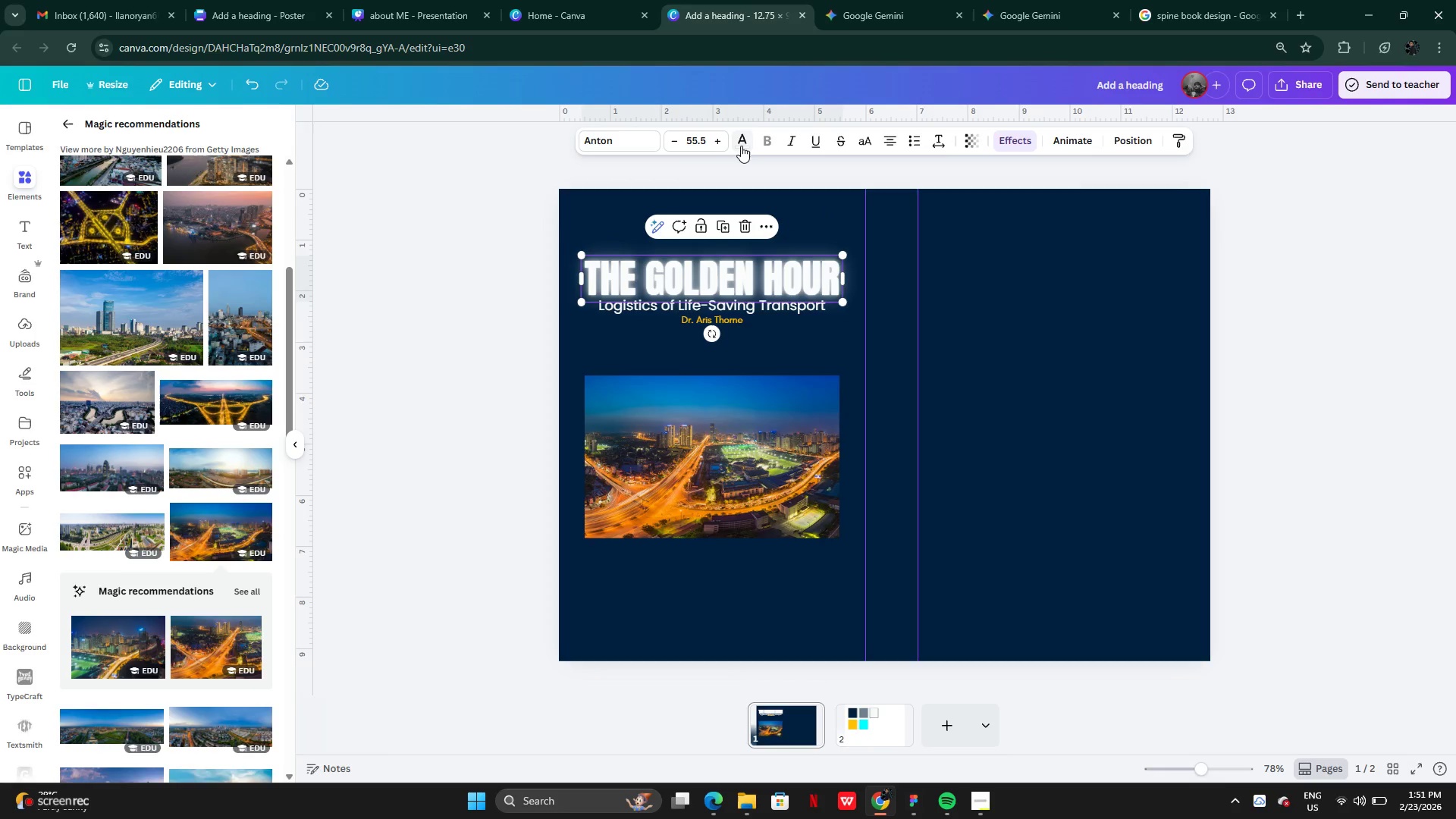 
left_click([741, 146])
 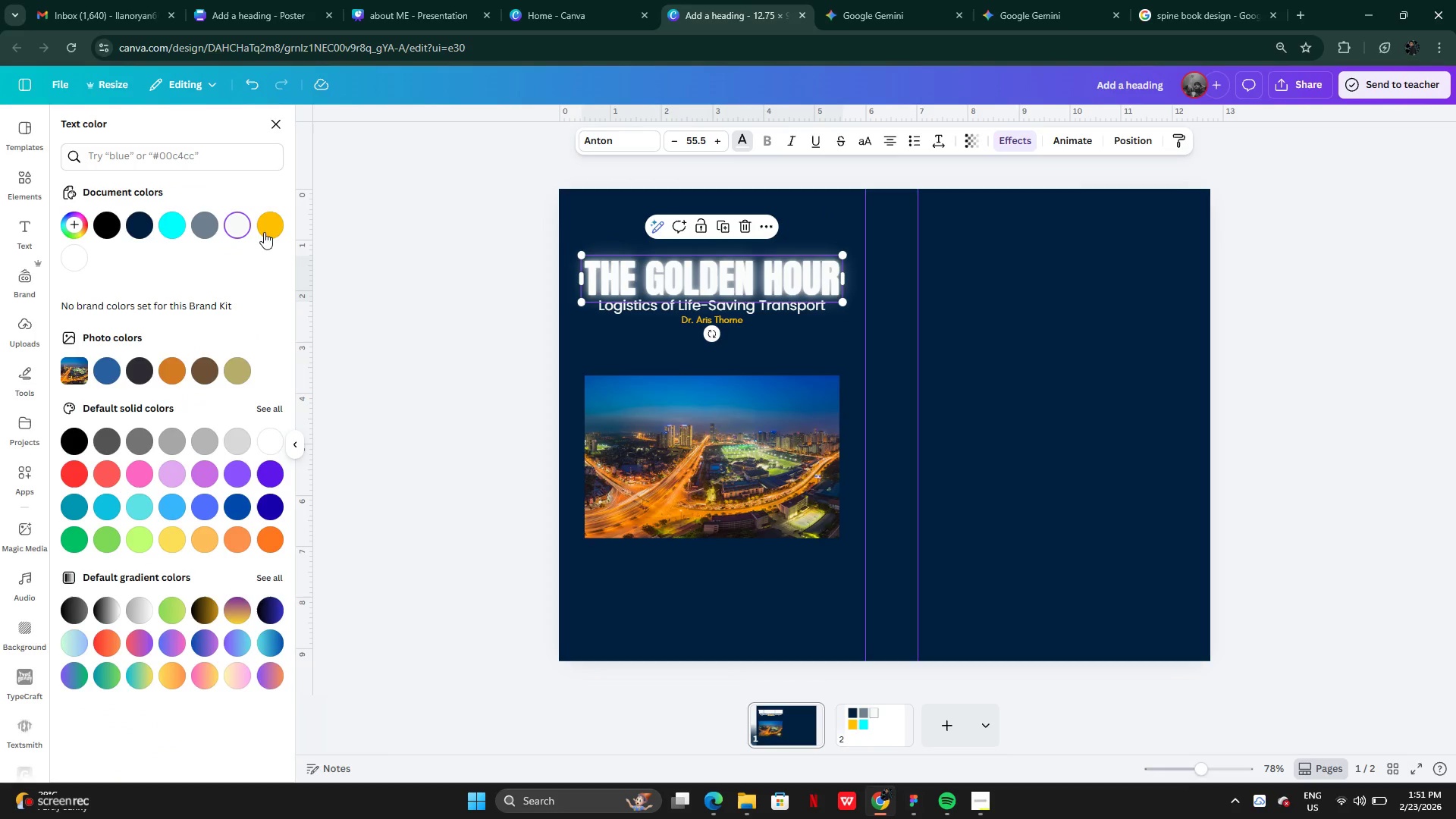 
left_click([266, 230])
 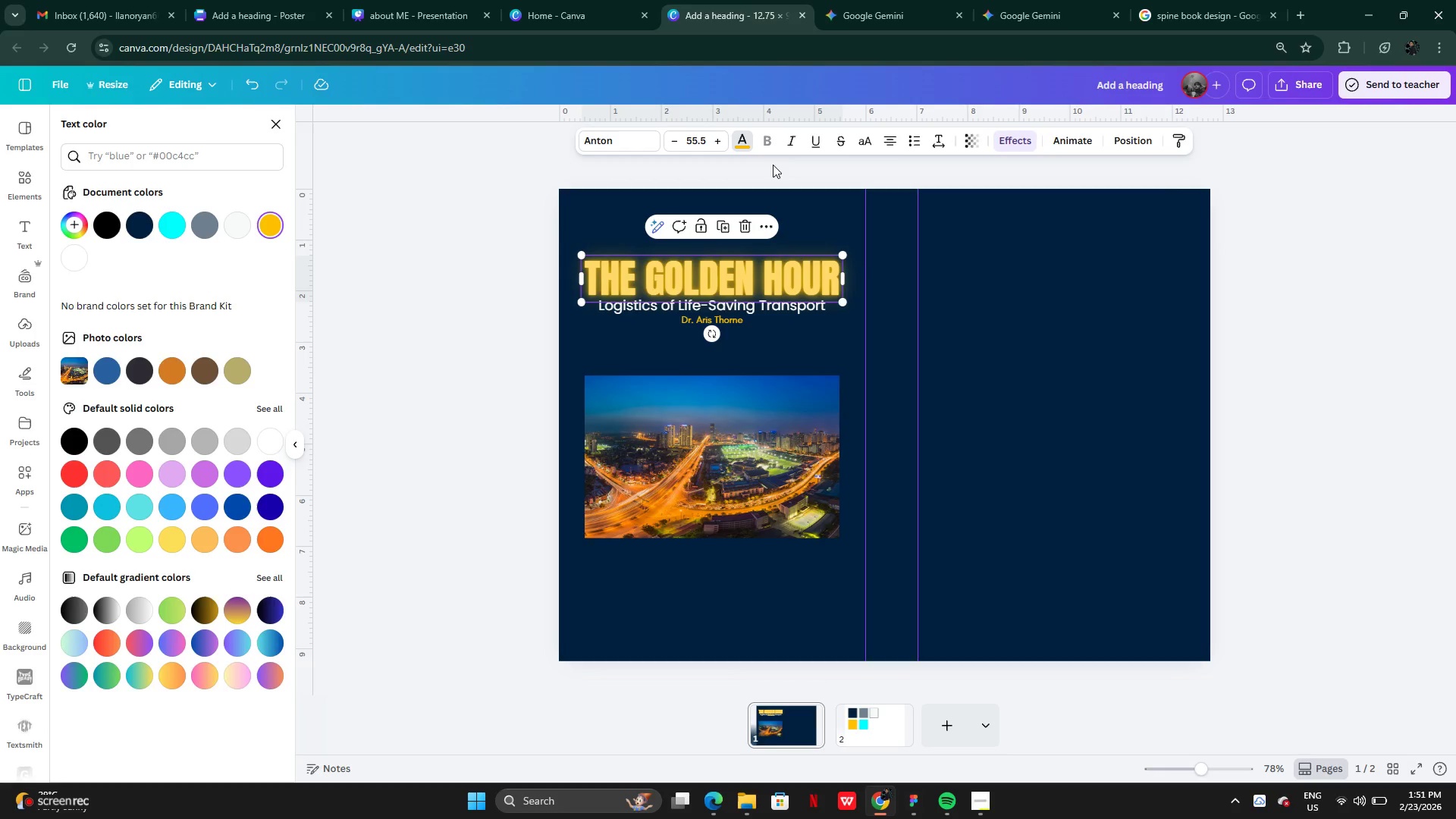 
wait(5.03)
 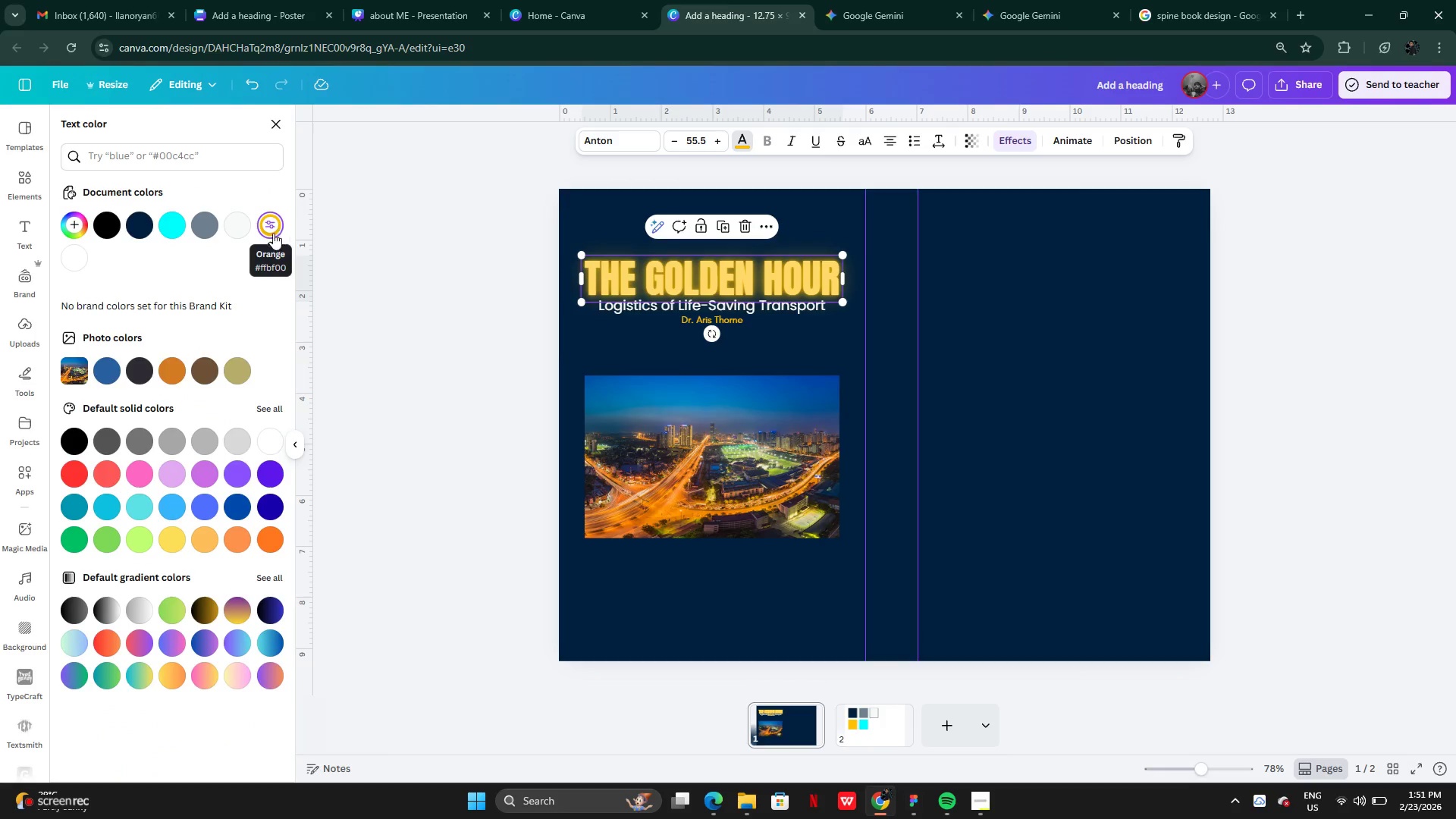 
left_click([736, 144])
 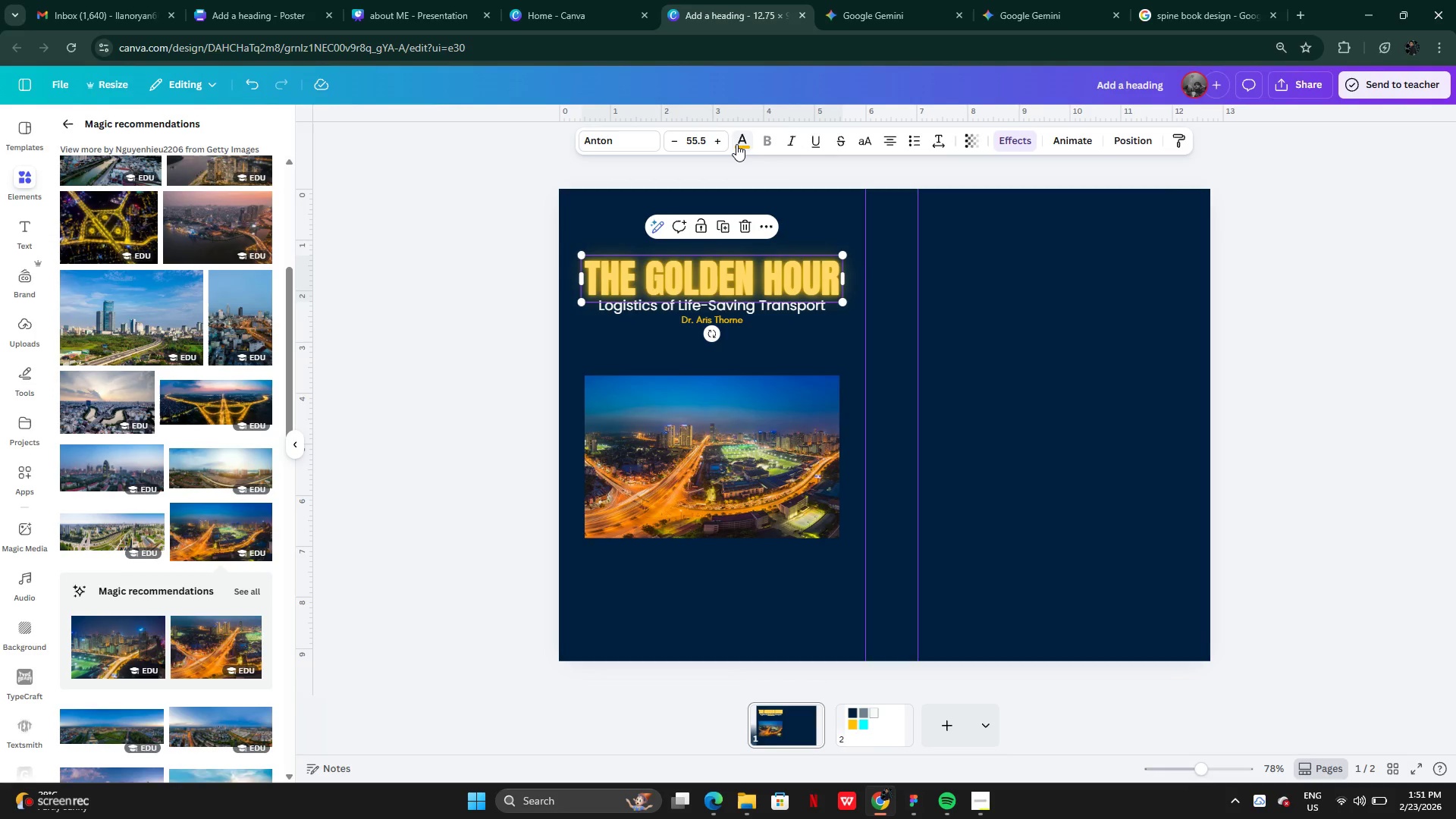 
left_click([736, 144])
 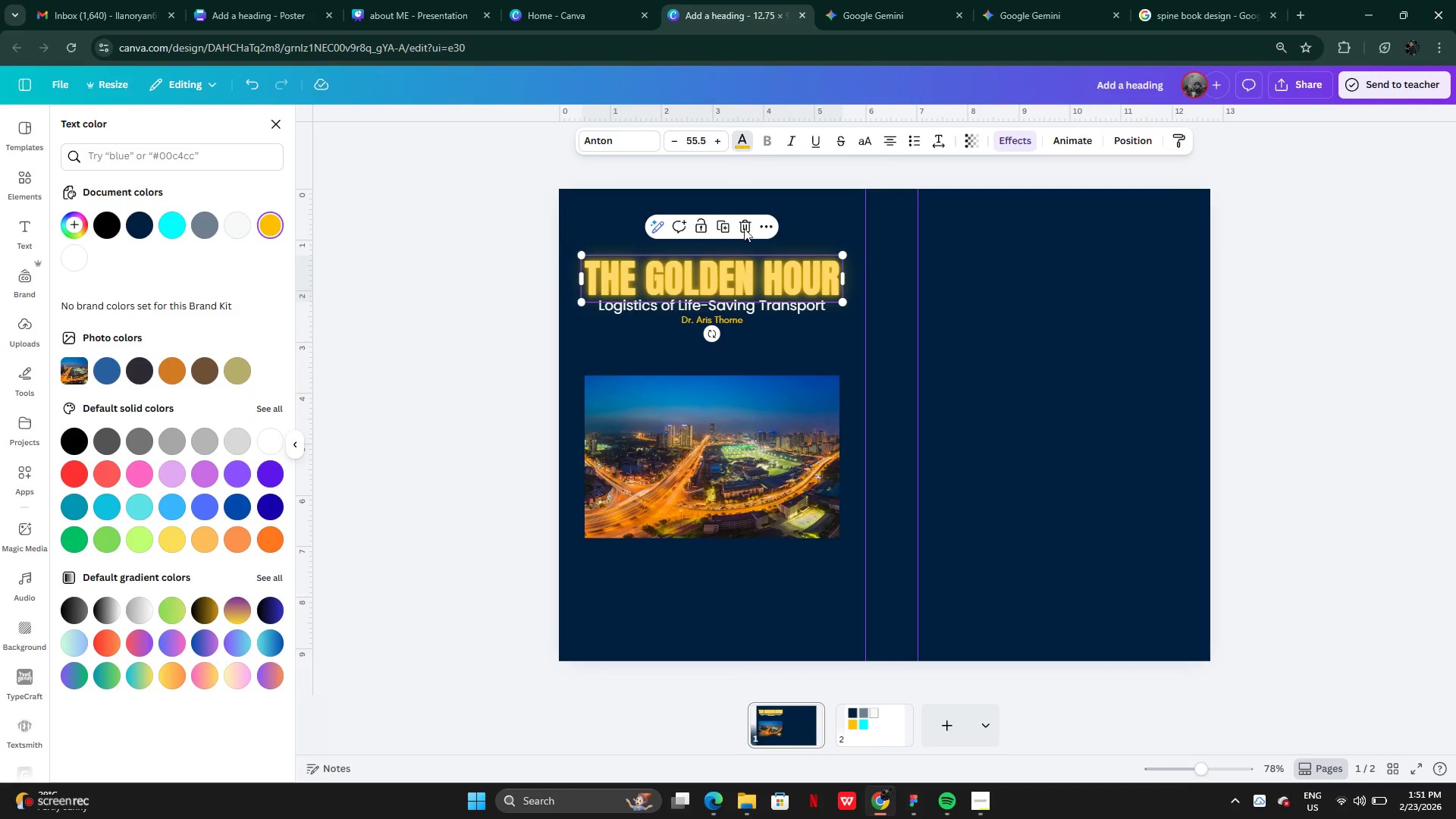 
left_click([681, 482])
 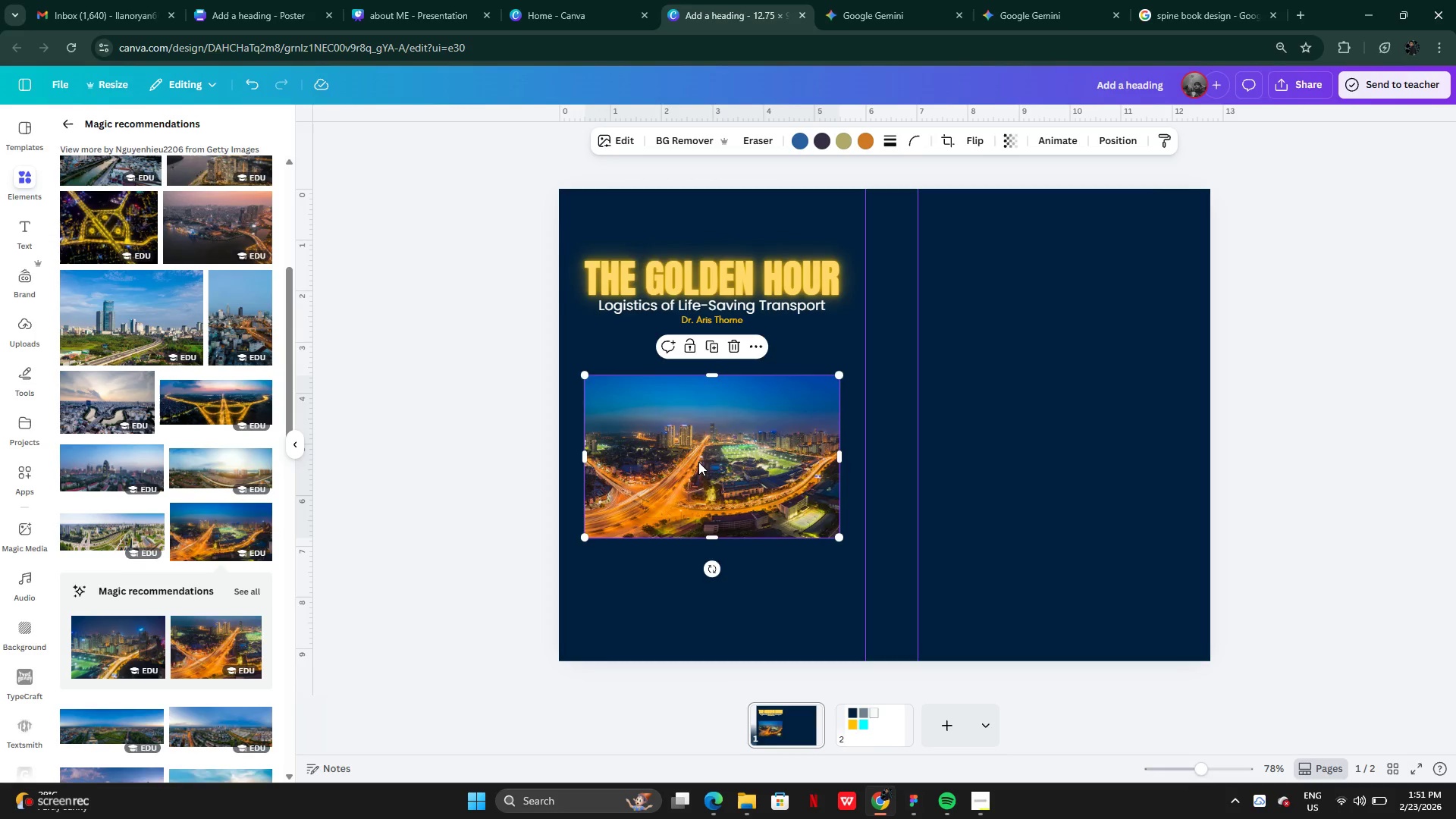 
left_click_drag(start_coordinate=[698, 462], to_coordinate=[698, 457])
 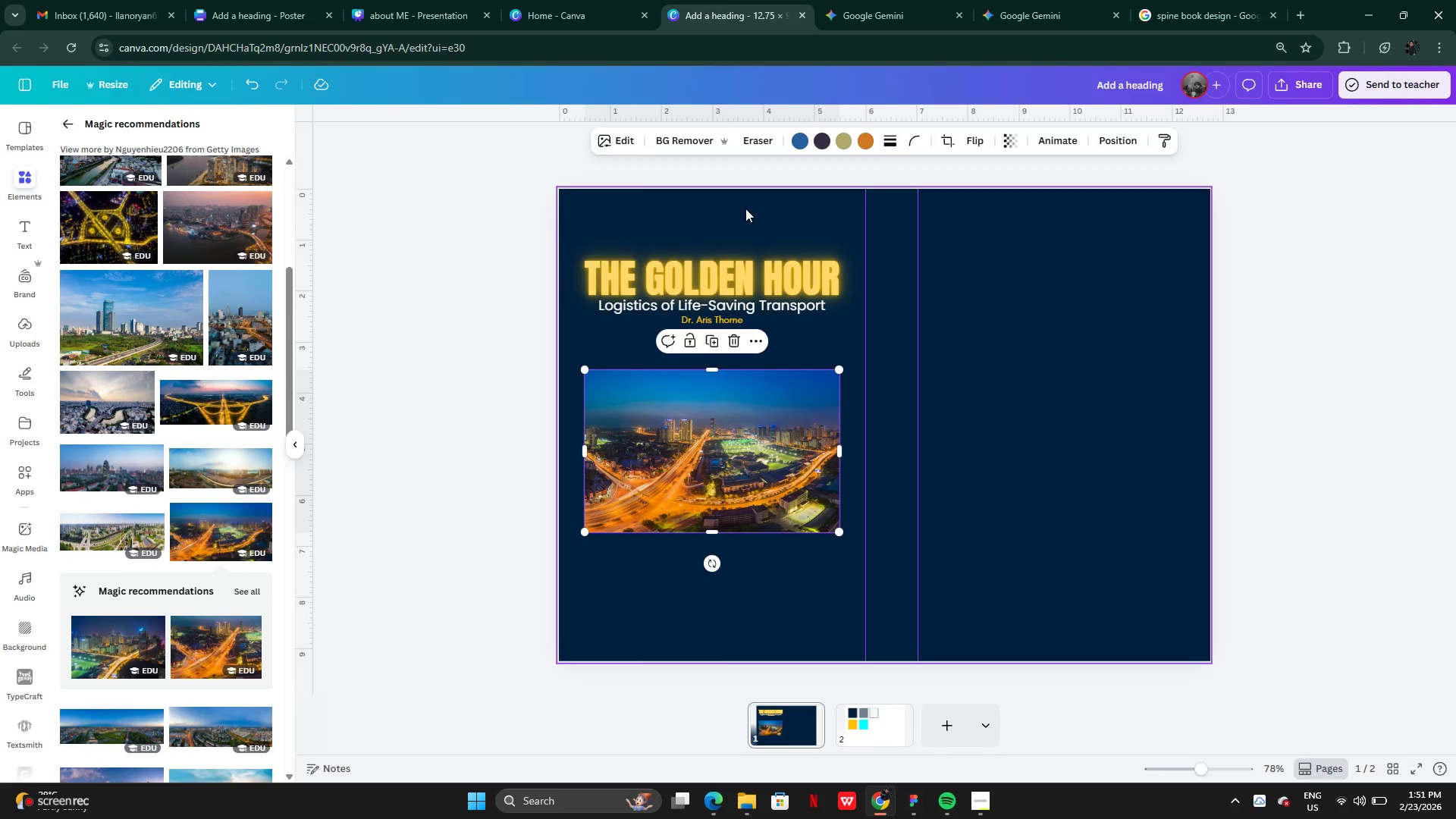 
left_click([745, 209])
 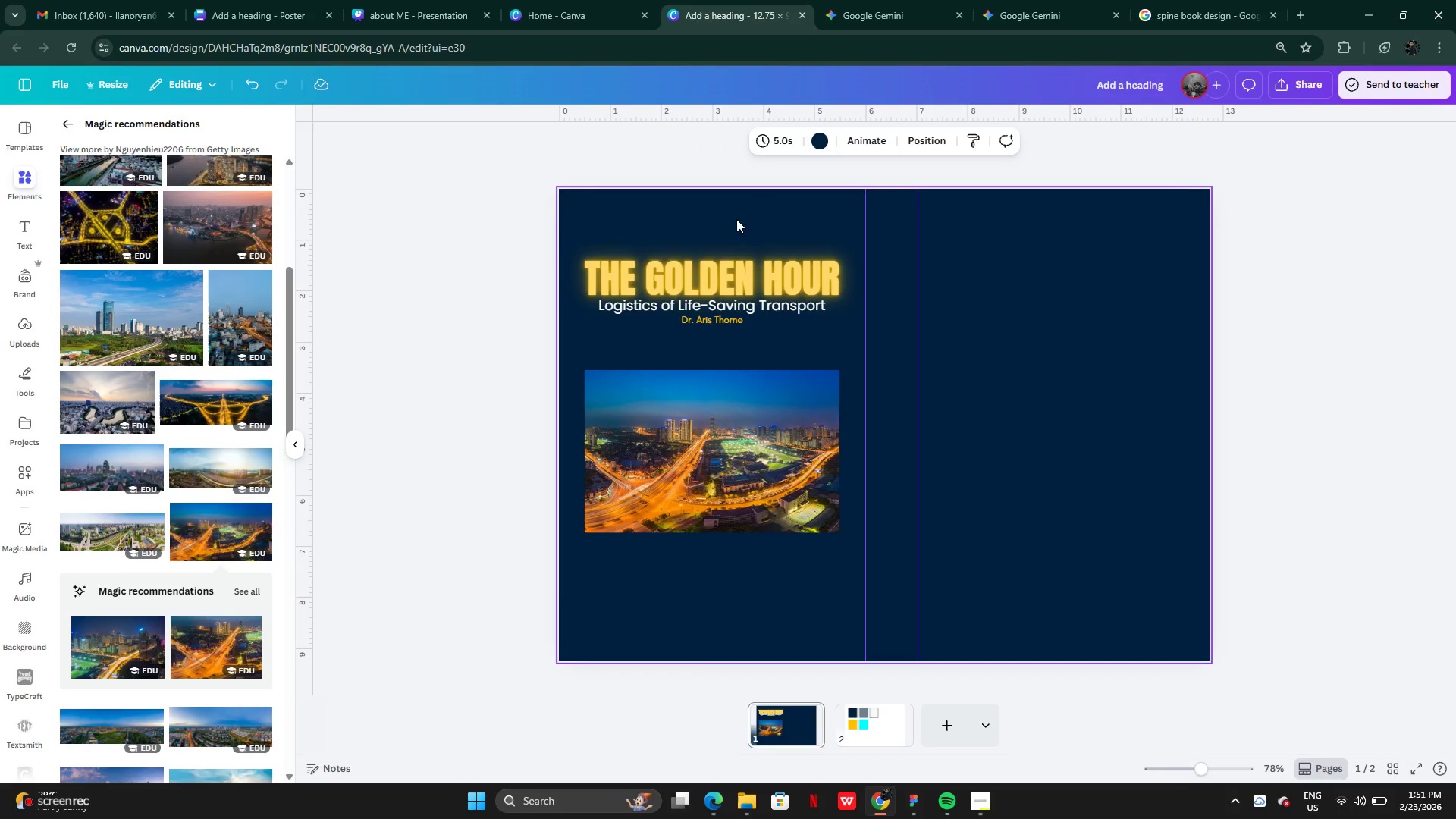 
left_click_drag(start_coordinate=[736, 215], to_coordinate=[724, 331])
 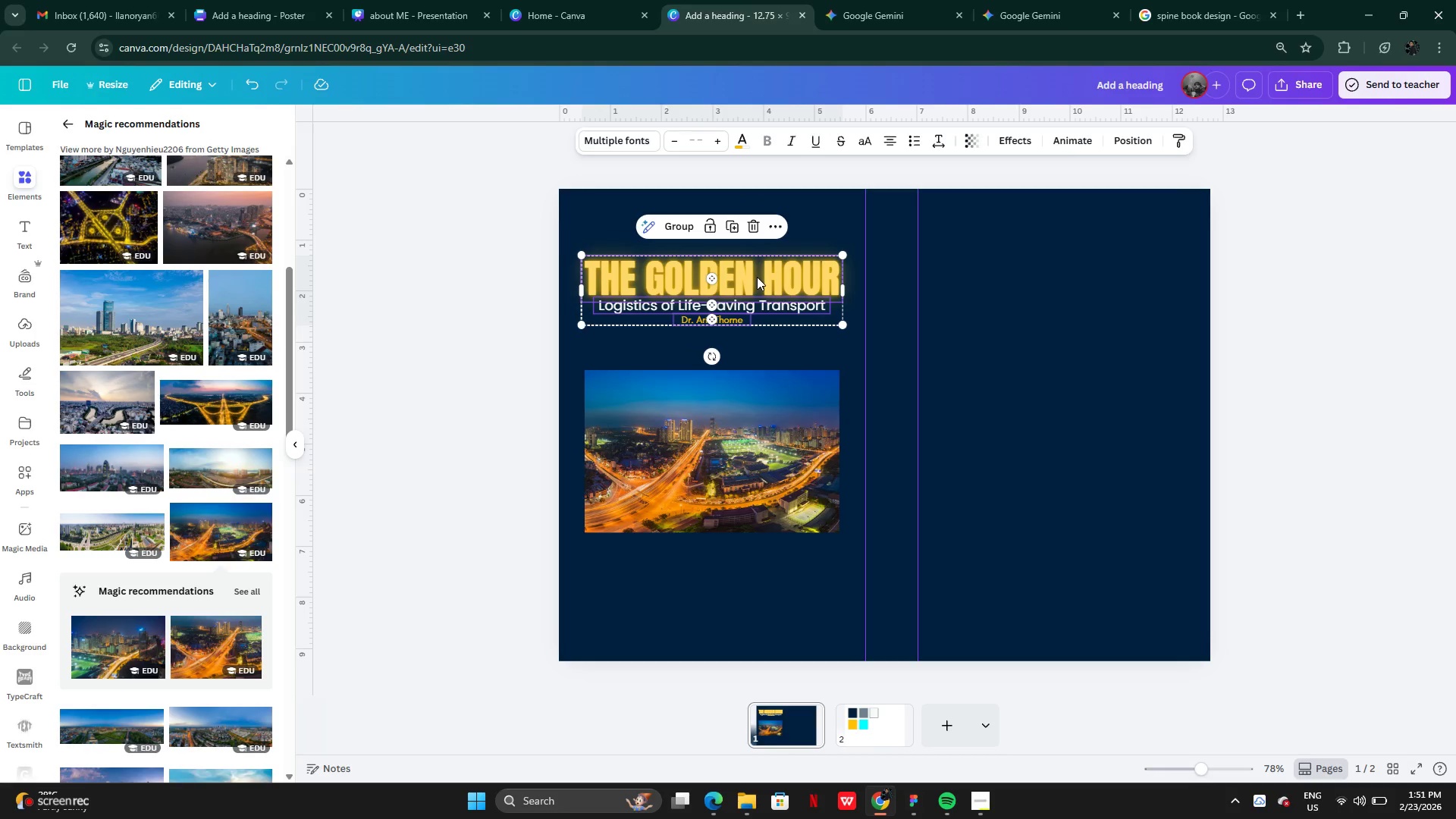 
left_click_drag(start_coordinate=[757, 275], to_coordinate=[756, 301])
 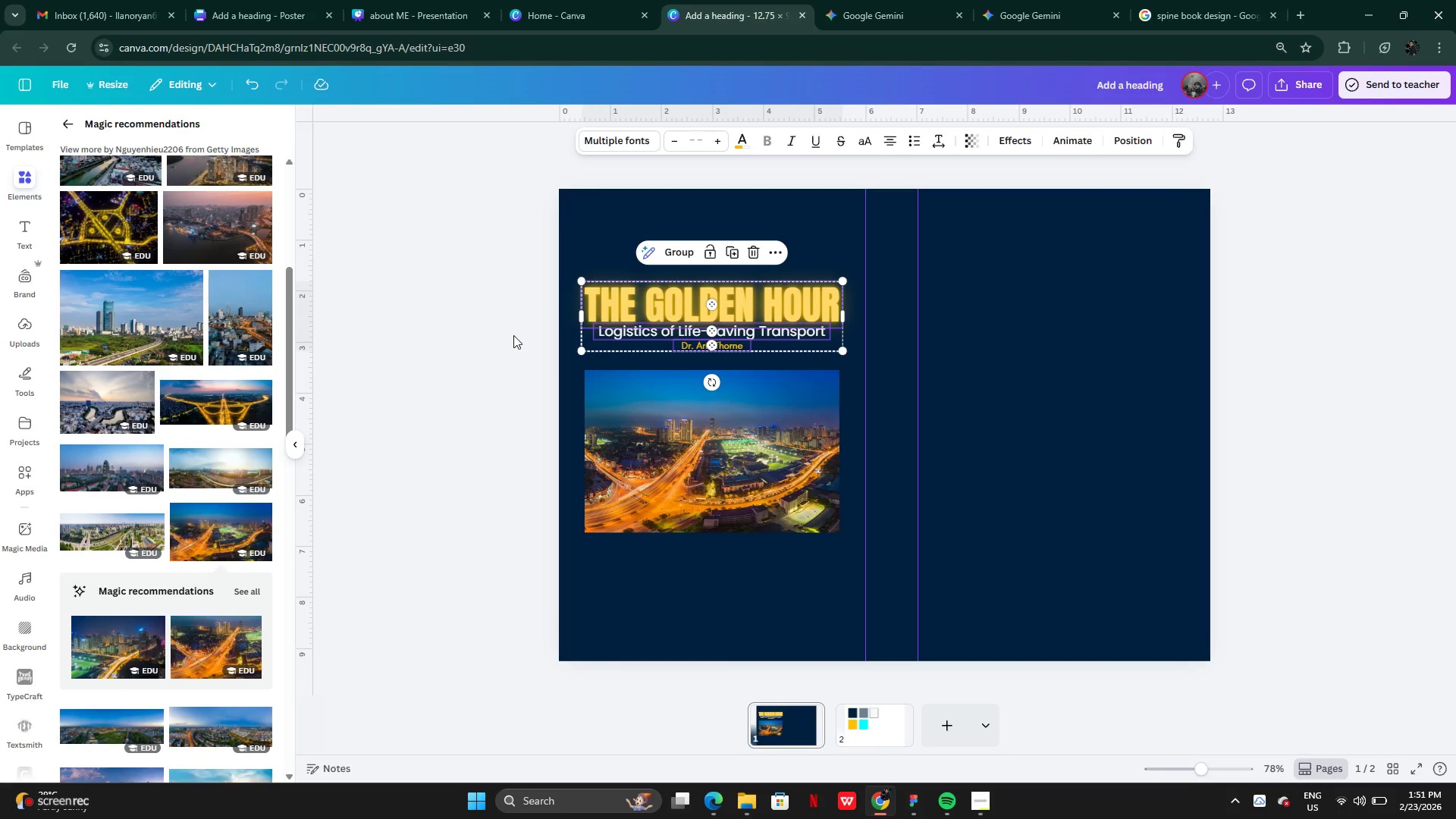 
left_click([513, 335])
 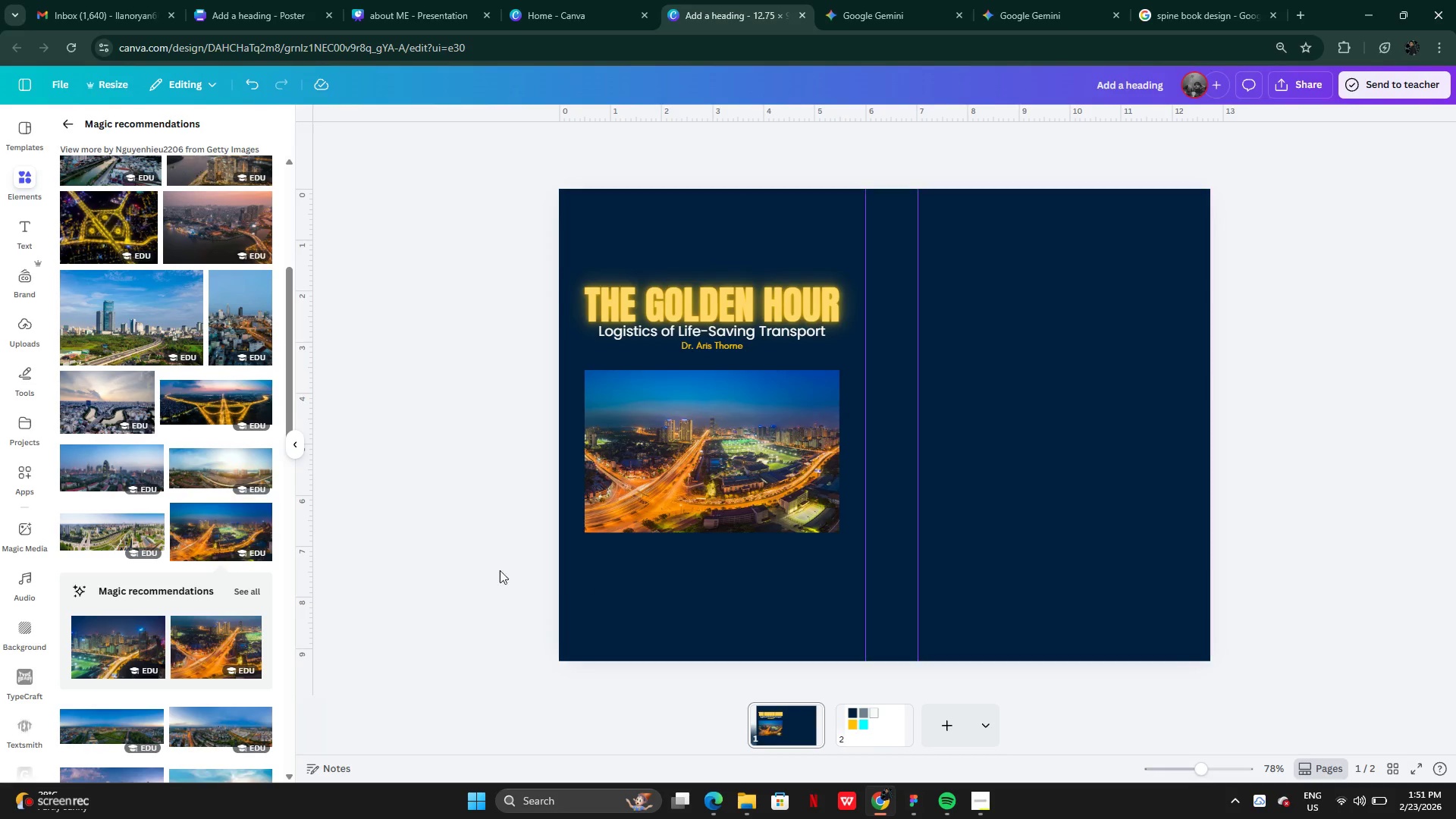 
left_click([487, 568])
 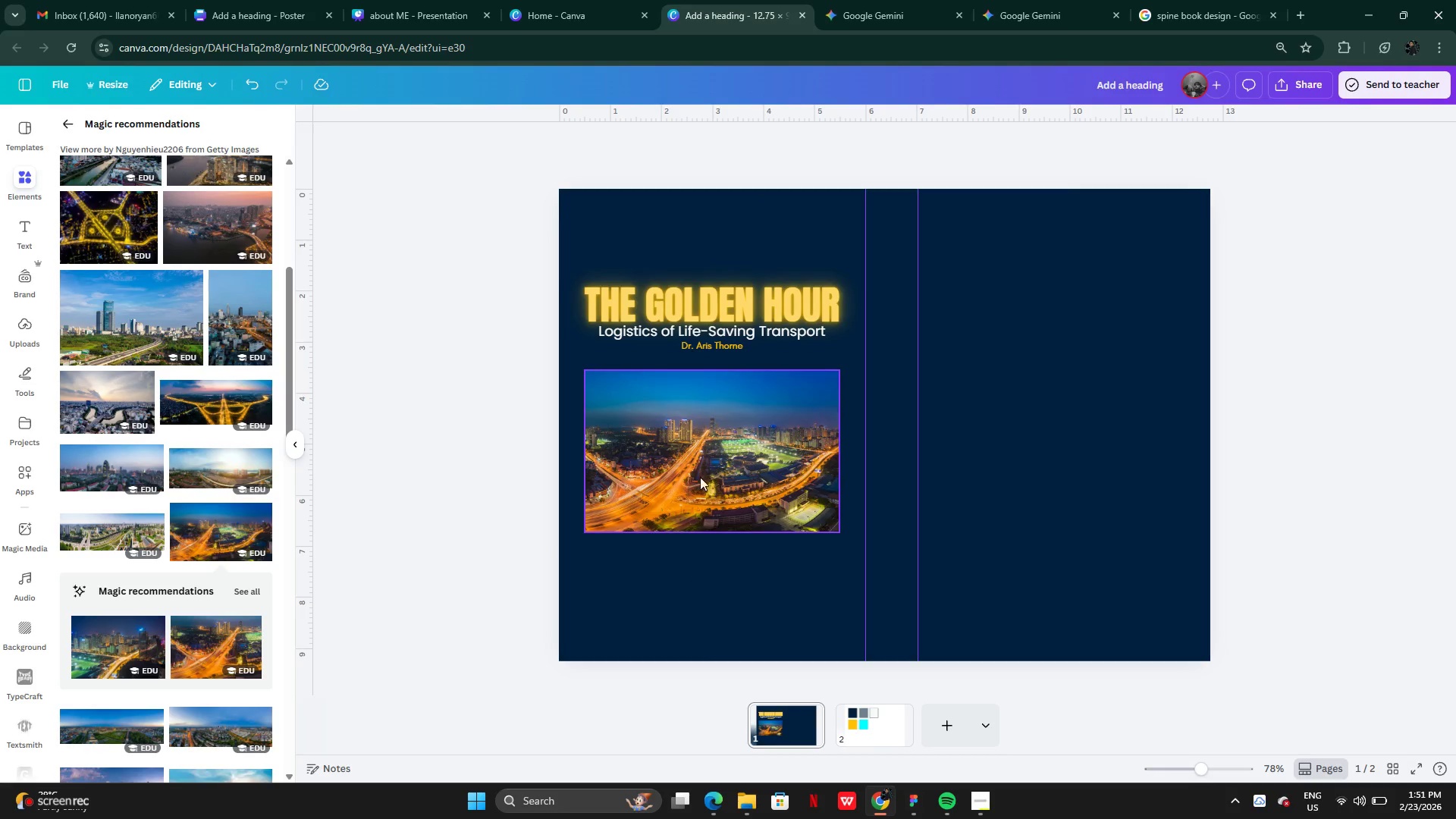 
left_click([760, 307])
 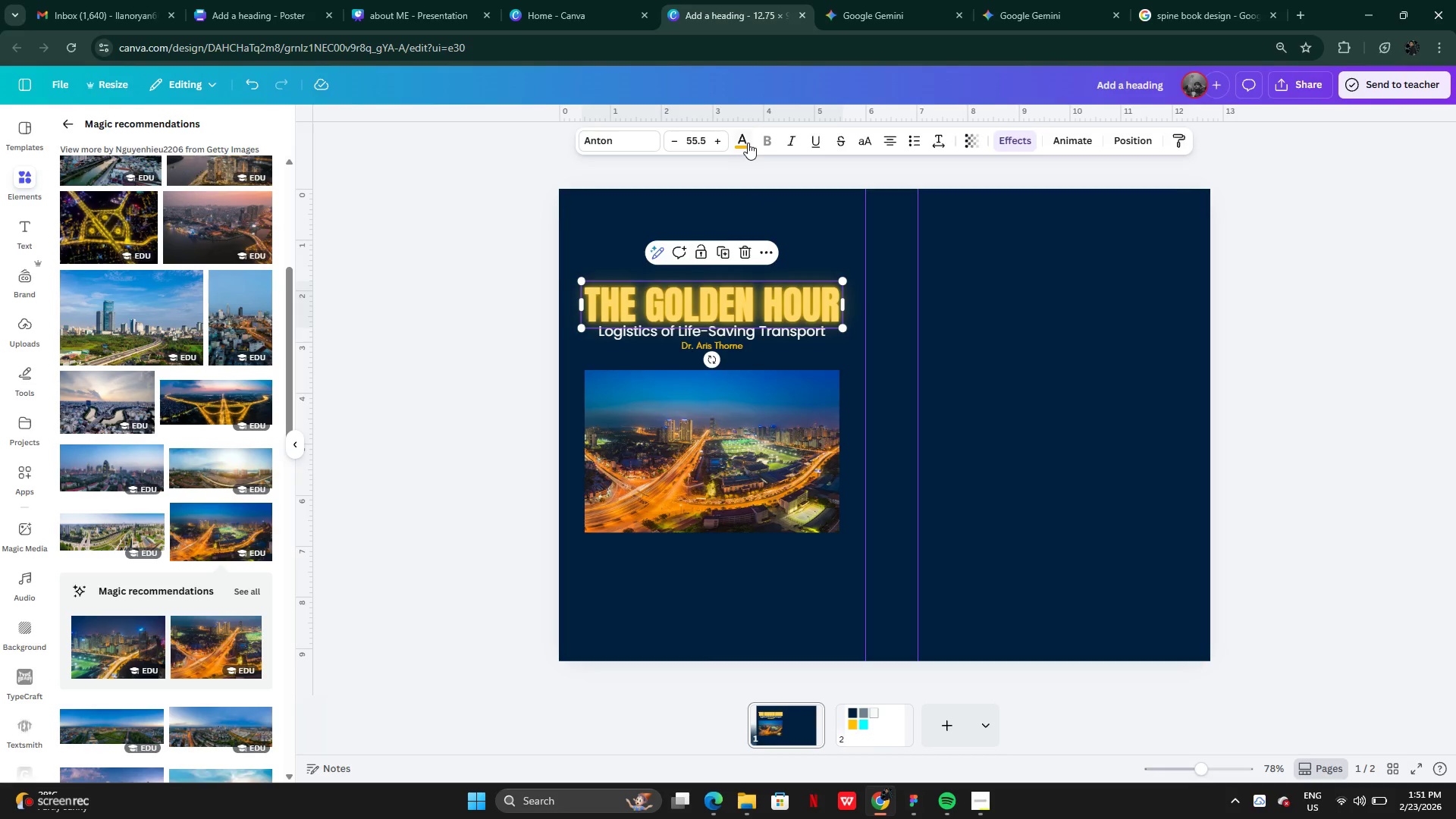 
left_click([748, 143])
 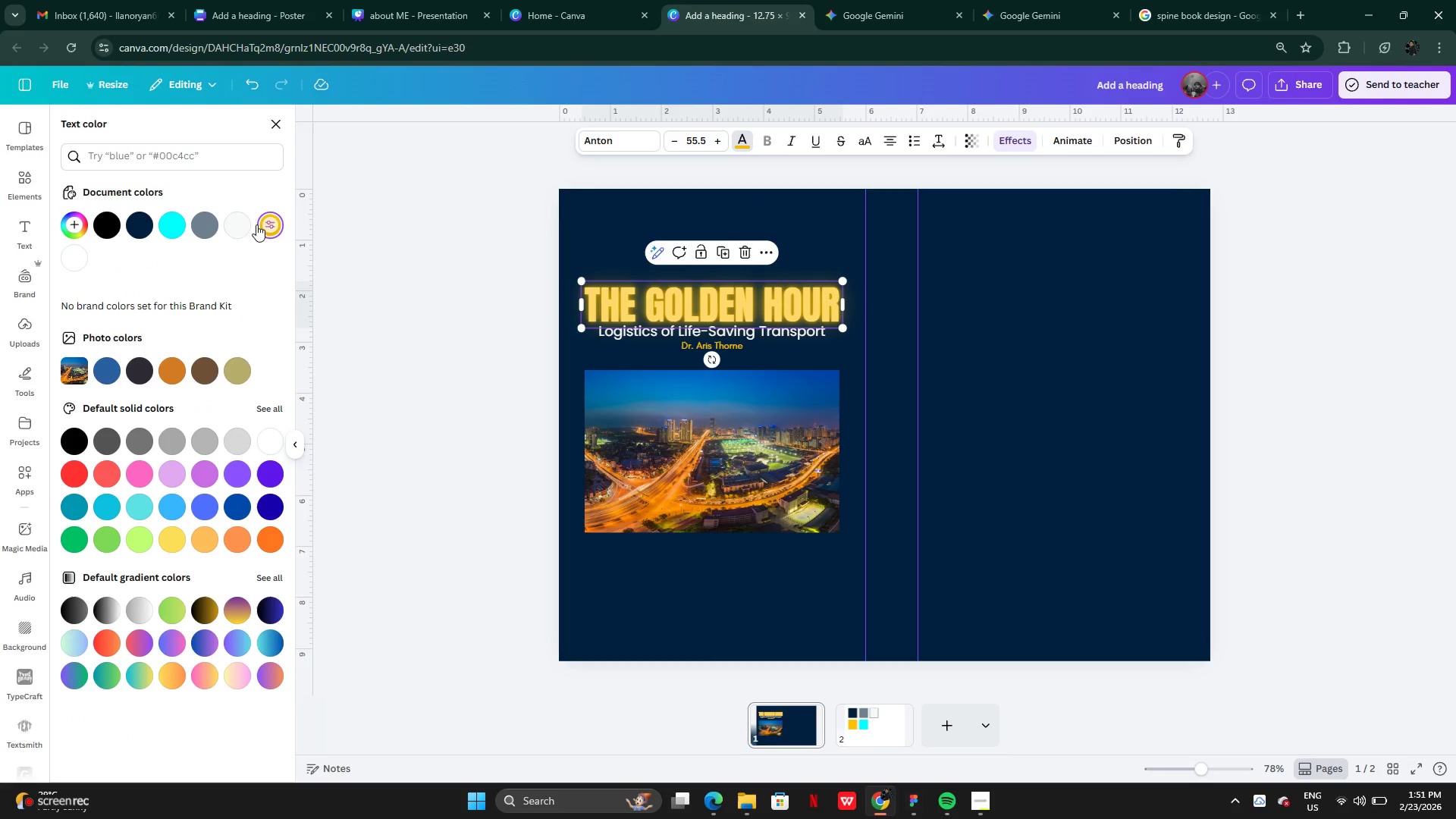 
left_click([246, 230])
 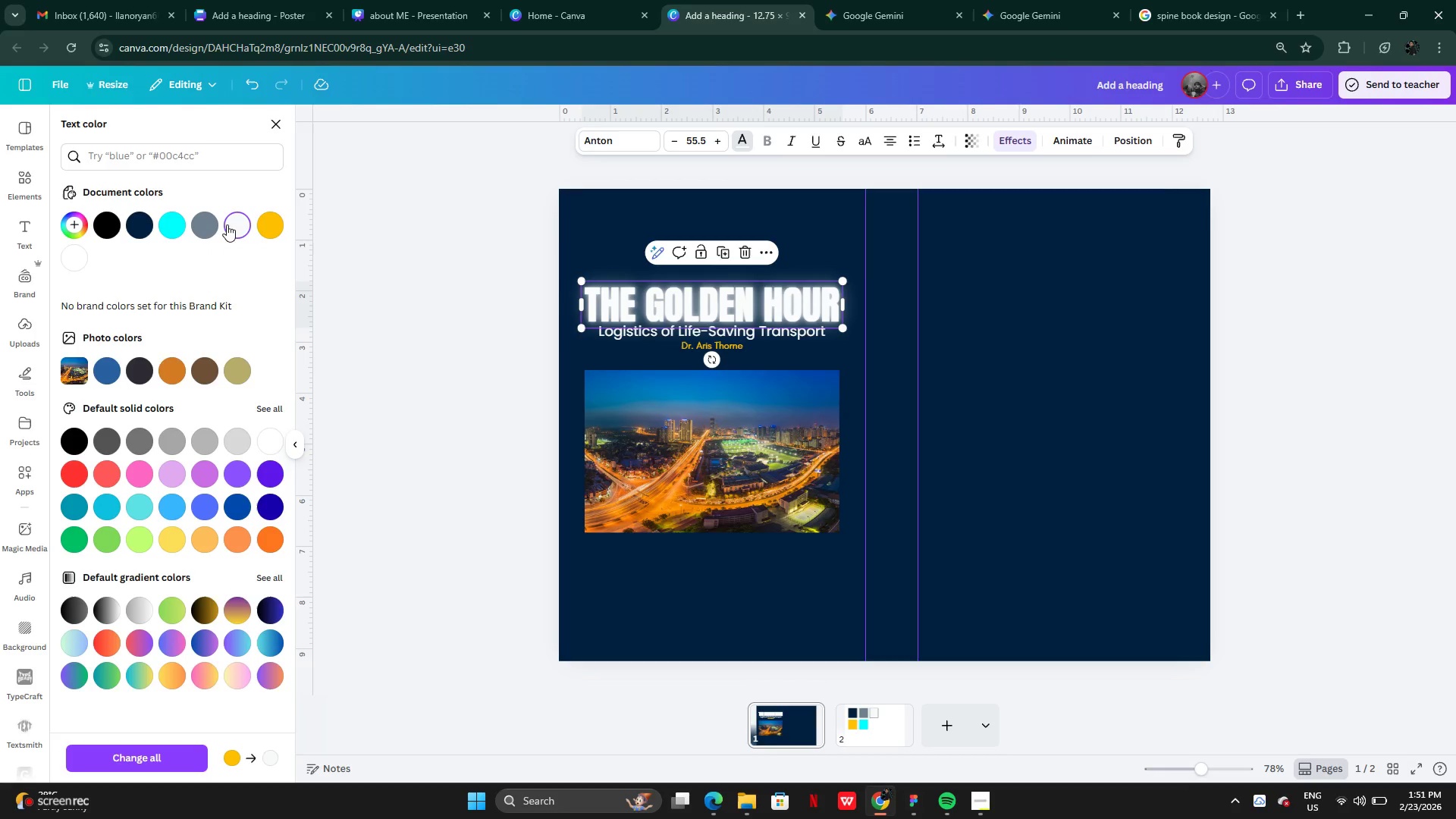 
left_click([1026, 144])
 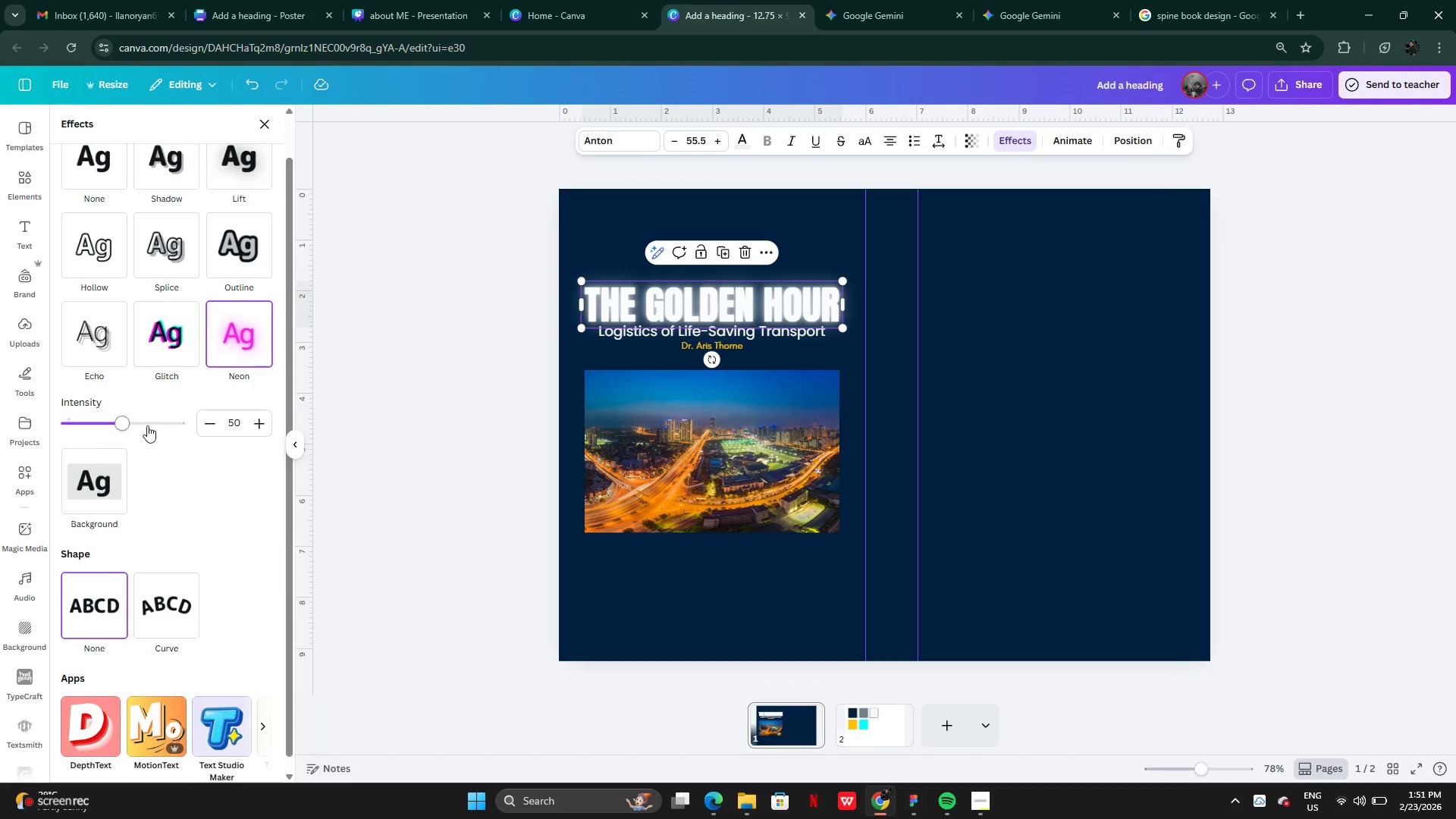 
left_click_drag(start_coordinate=[115, 422], to_coordinate=[150, 433])
 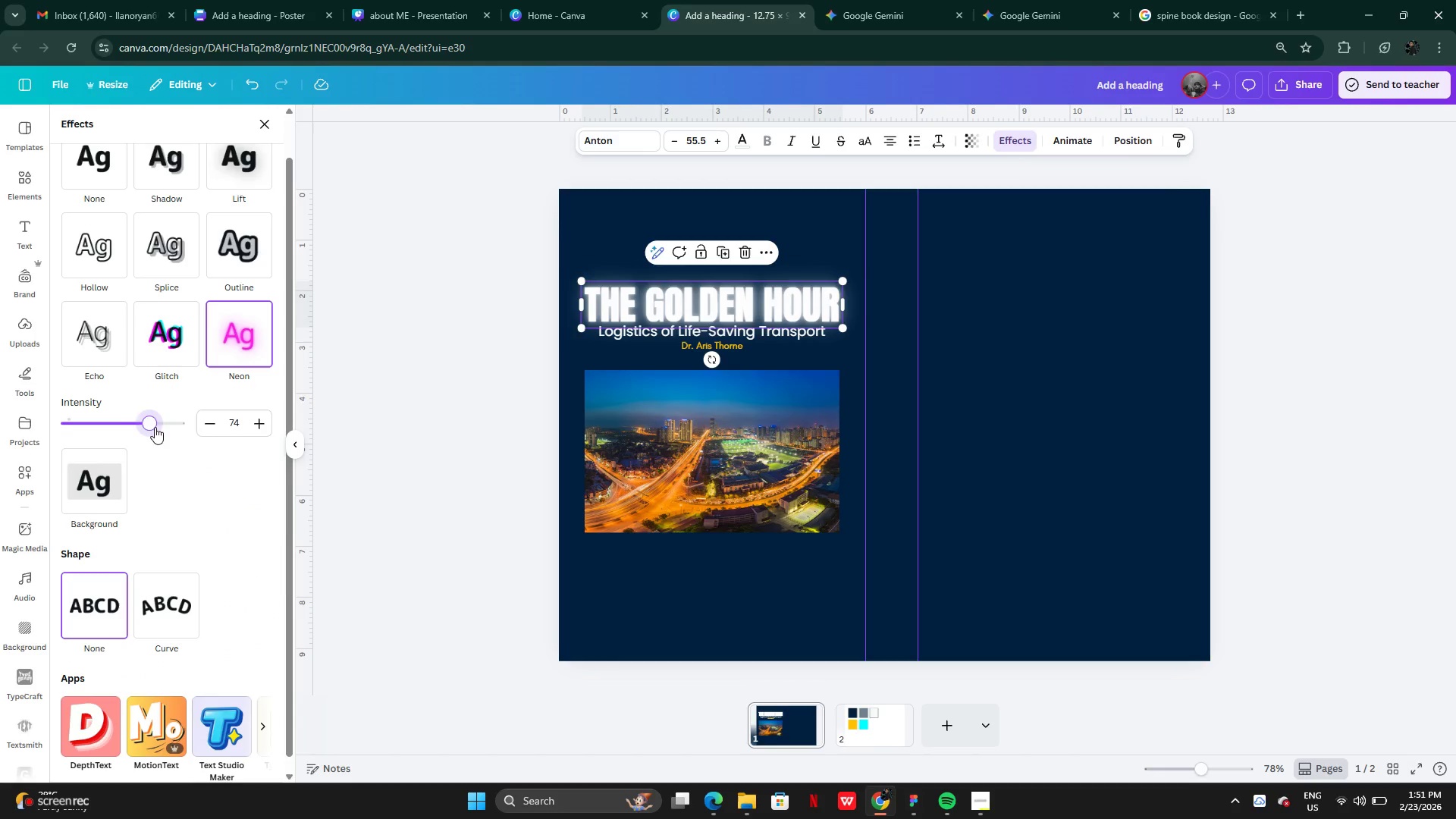 
left_click_drag(start_coordinate=[155, 427], to_coordinate=[52, 460])
 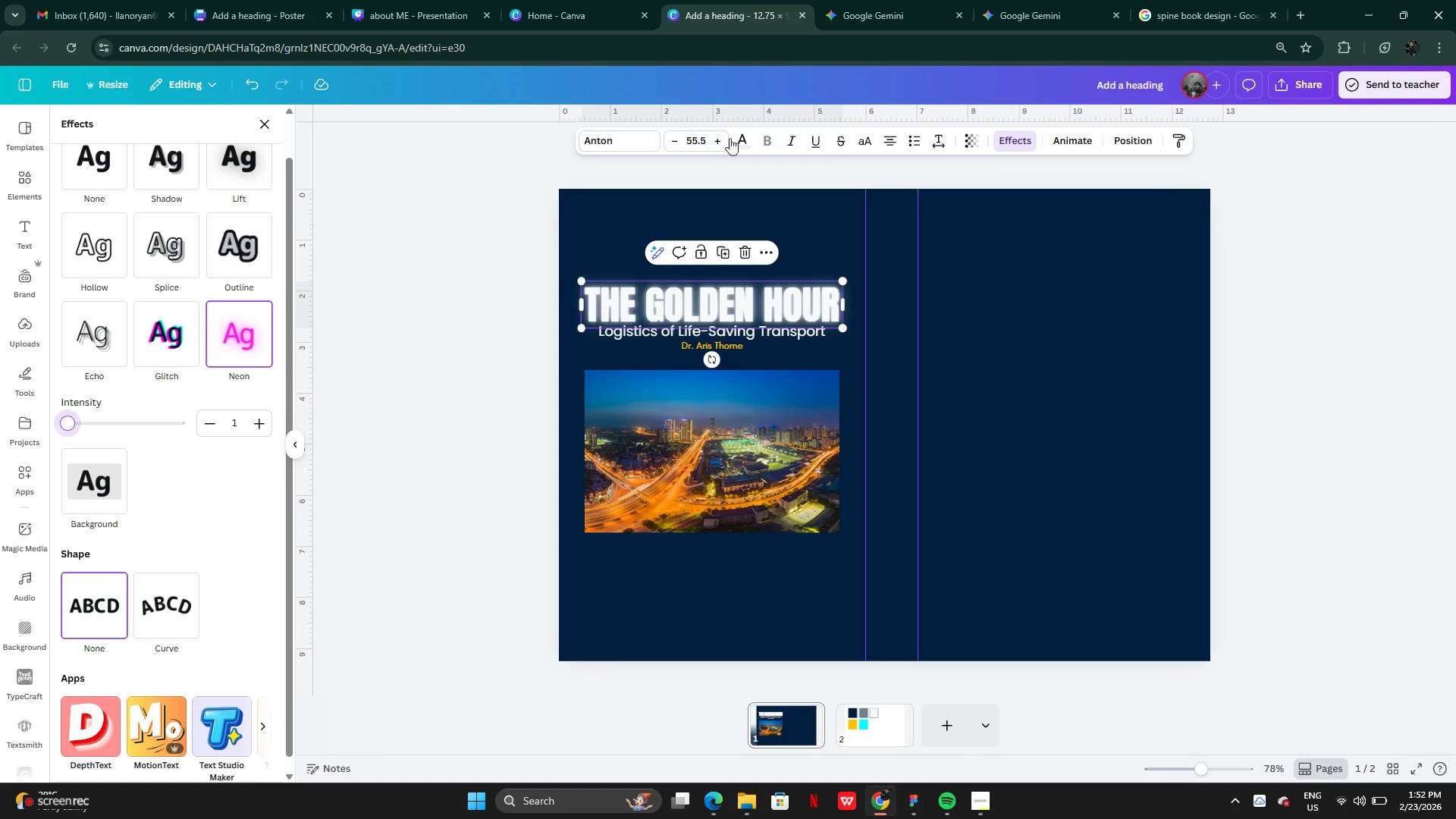 
left_click([747, 138])
 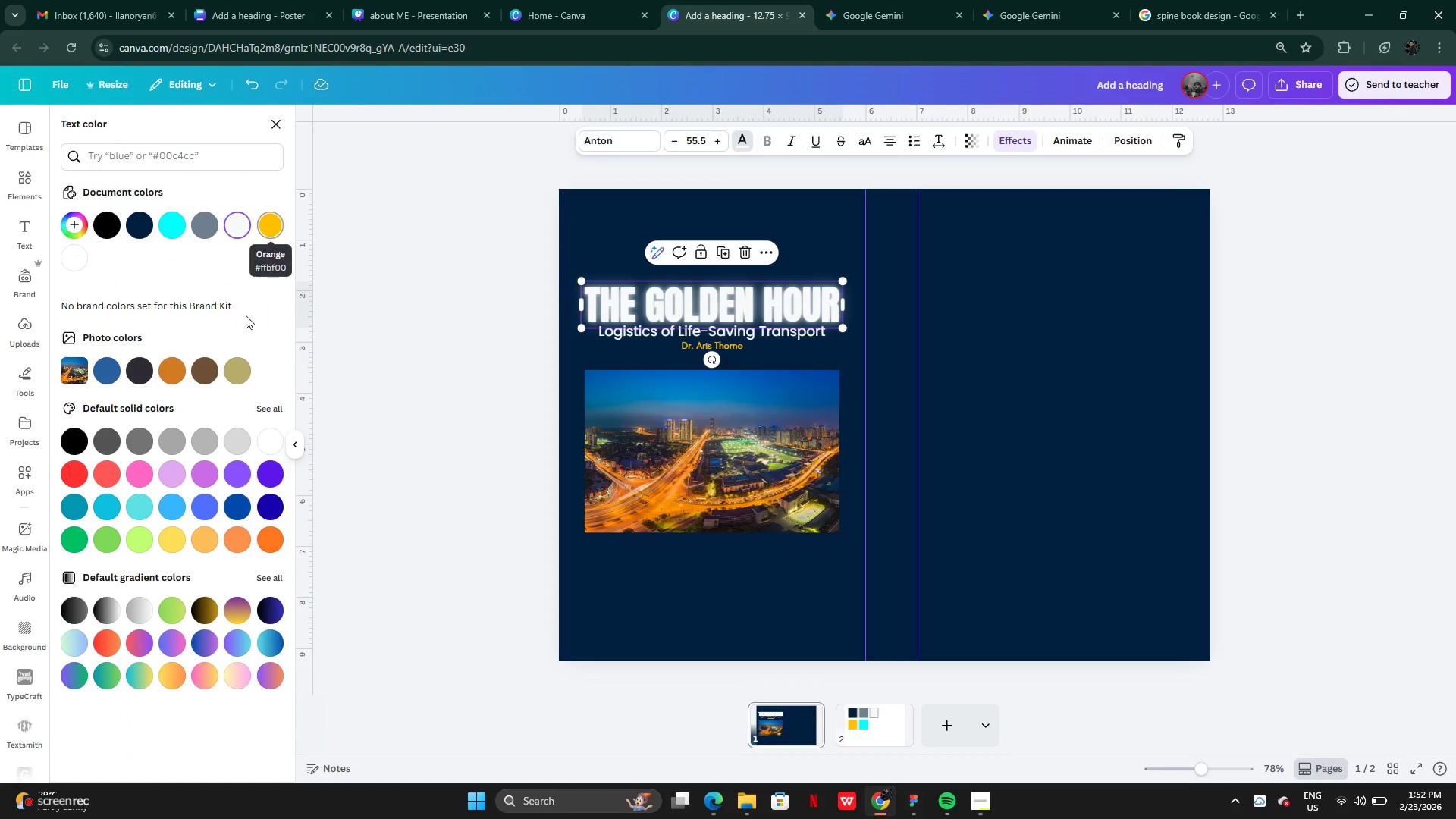 
left_click([234, 372])
 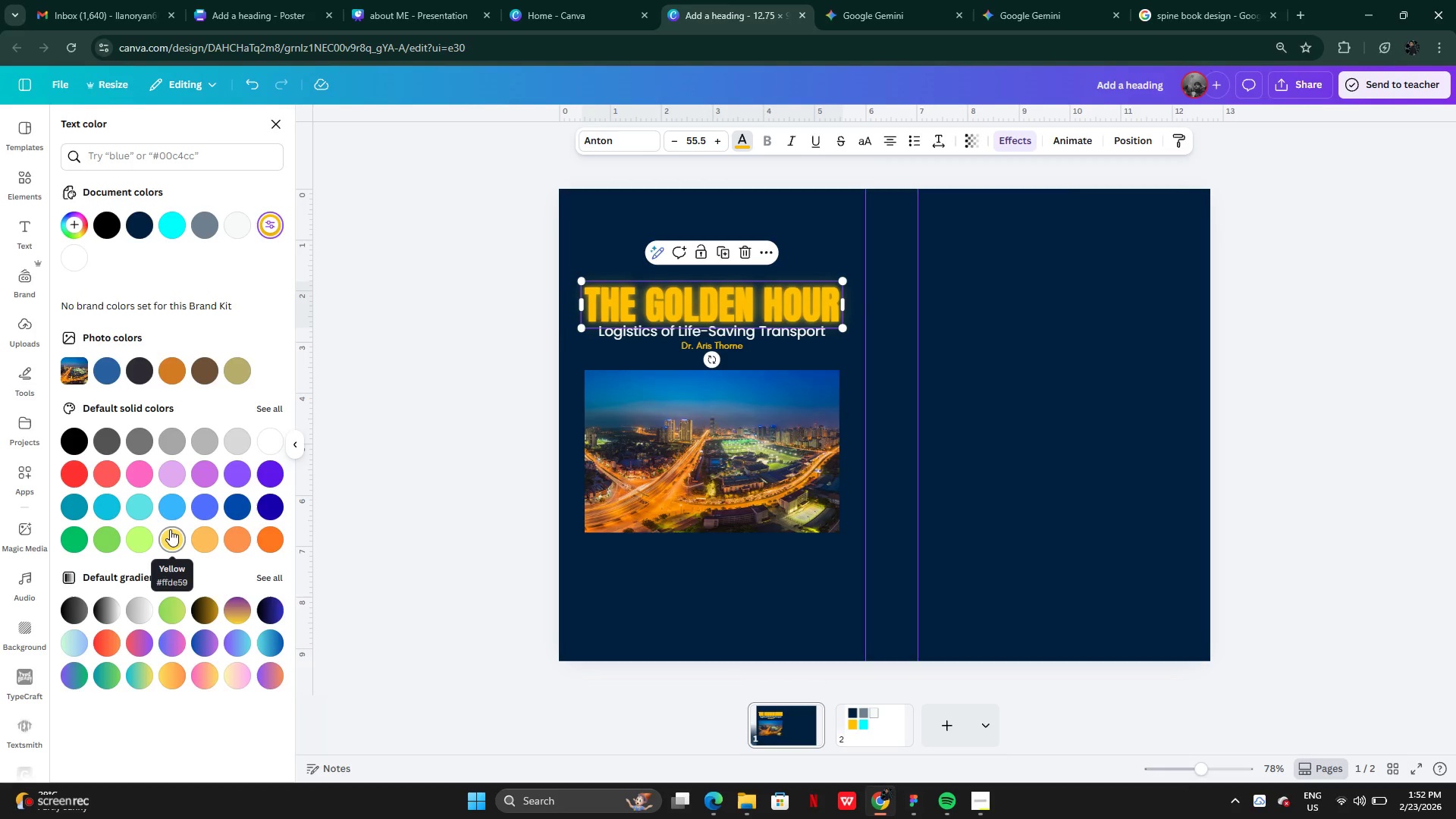 
wait(7.09)
 